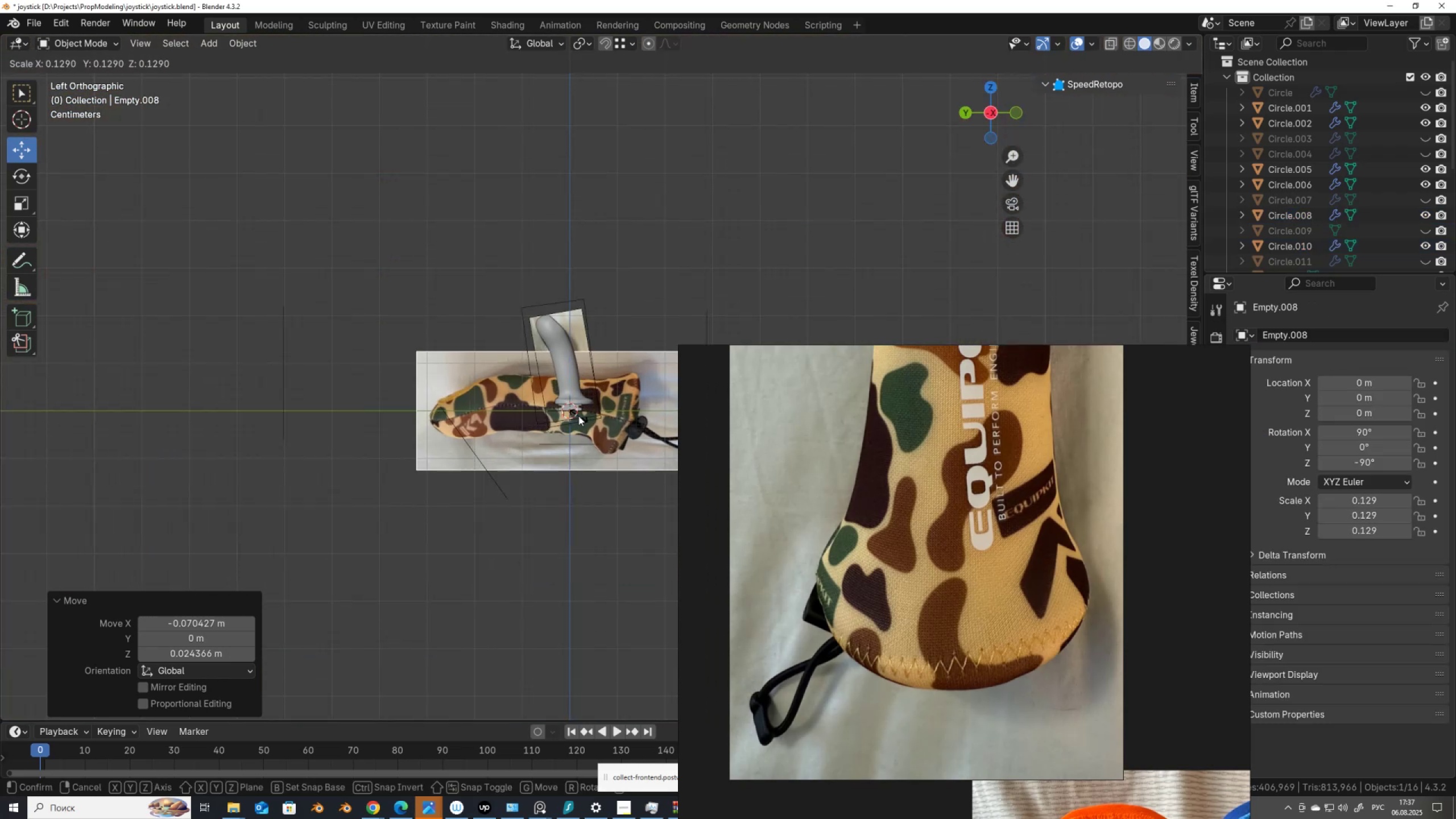 
left_click([578, 416])
 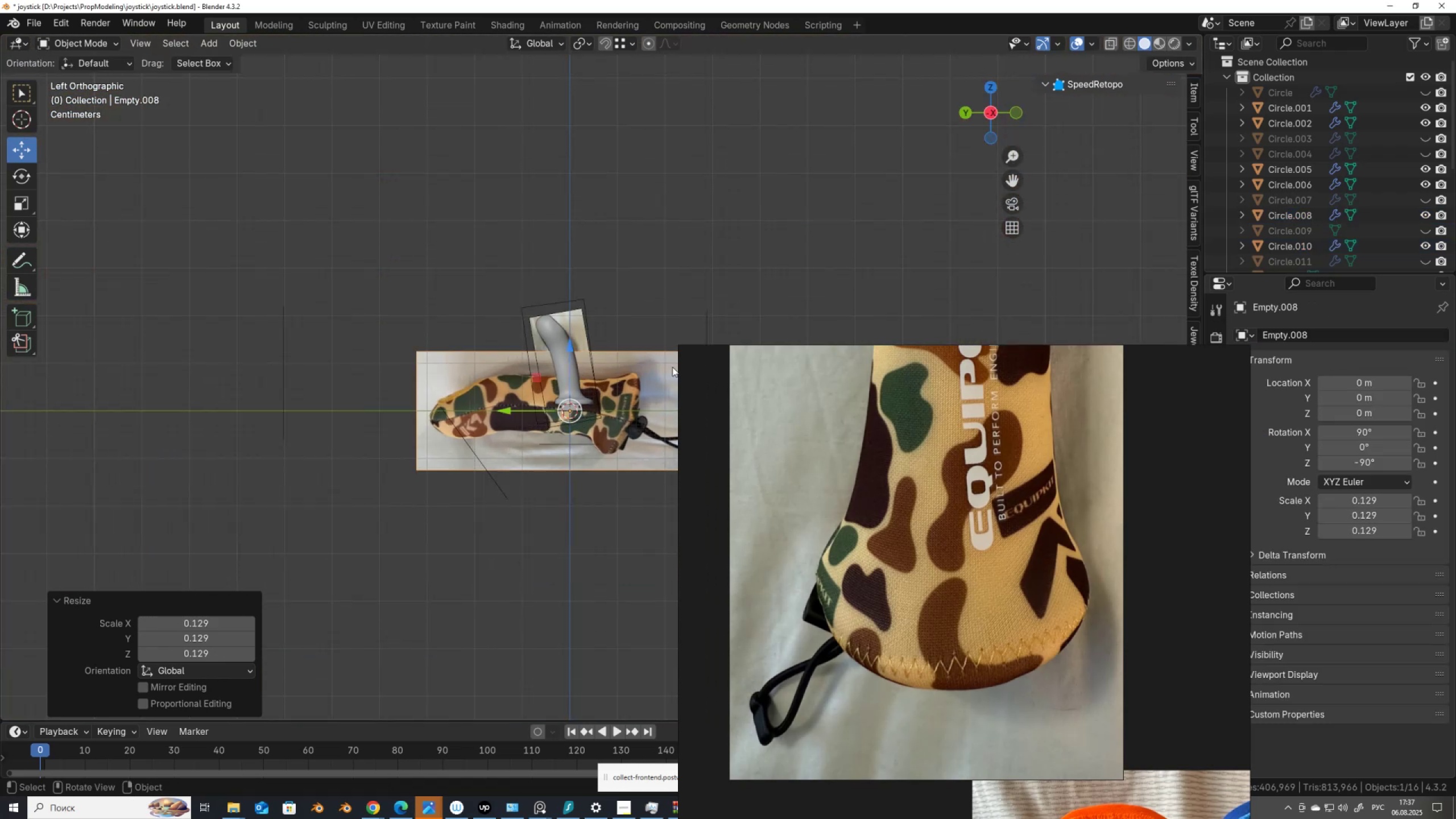 
key(R)
 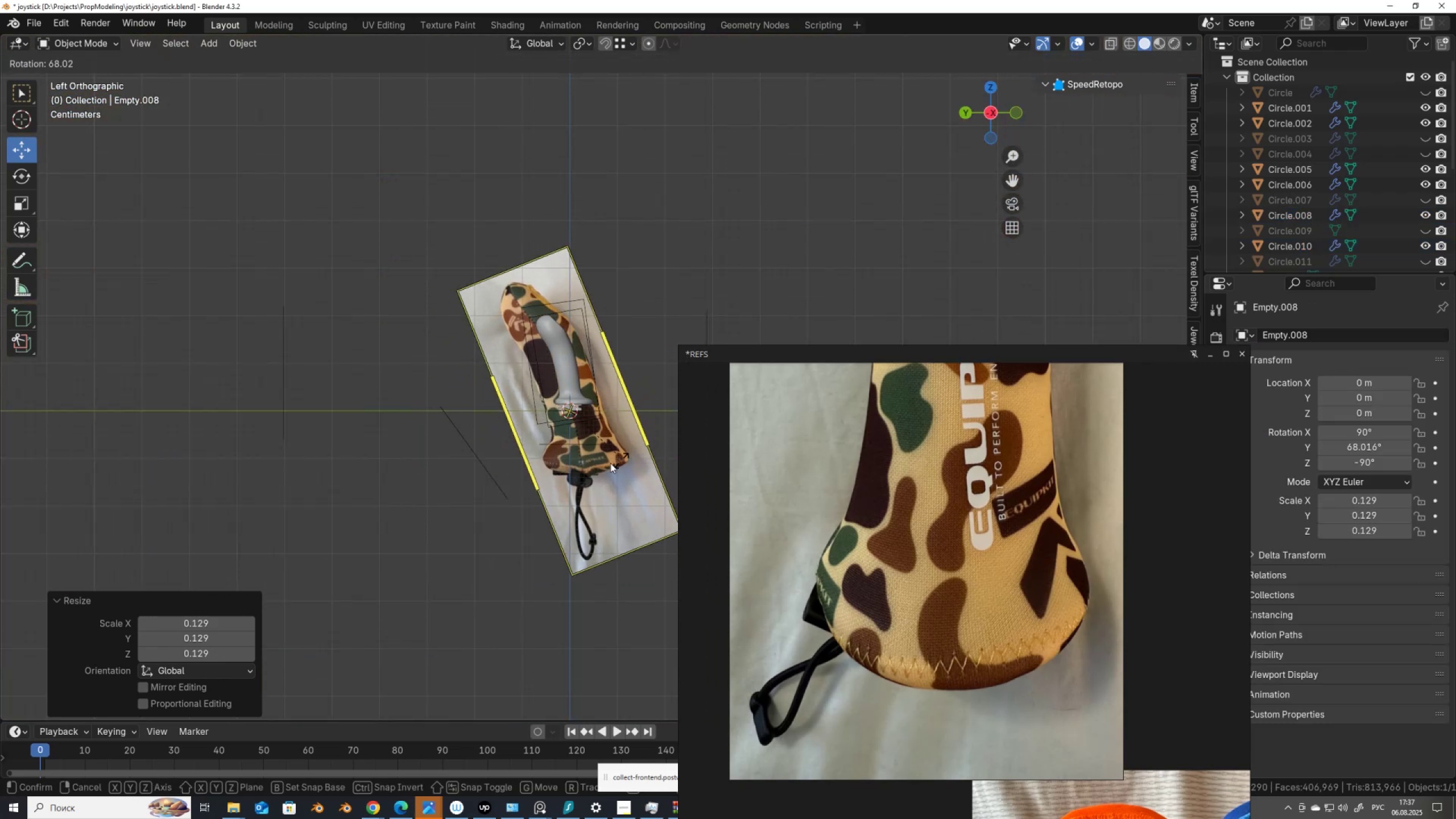 
hold_key(key=ControlLeft, duration=1.5)
 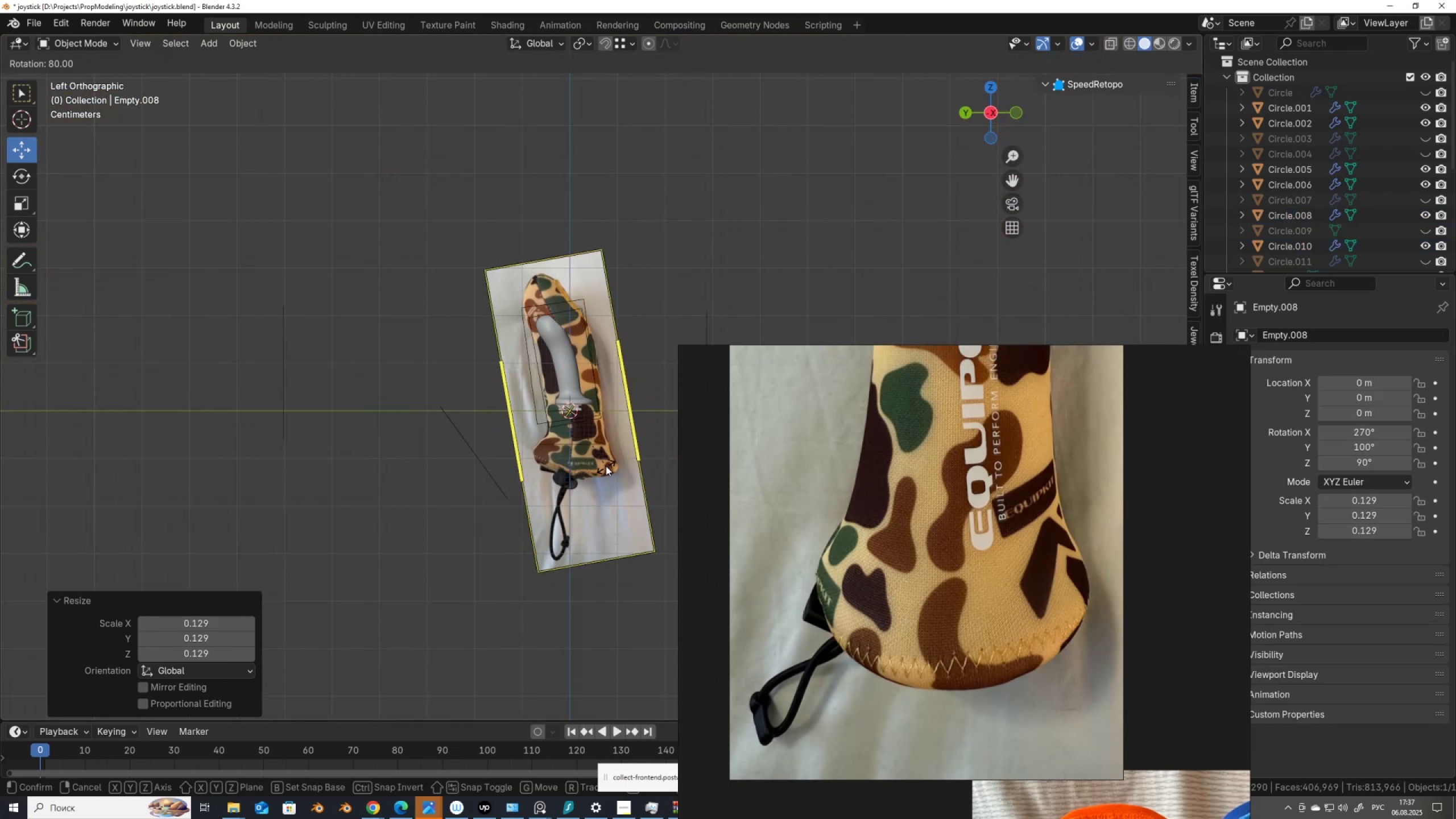 
hold_key(key=ControlLeft, duration=1.45)
left_click([607, 464])
 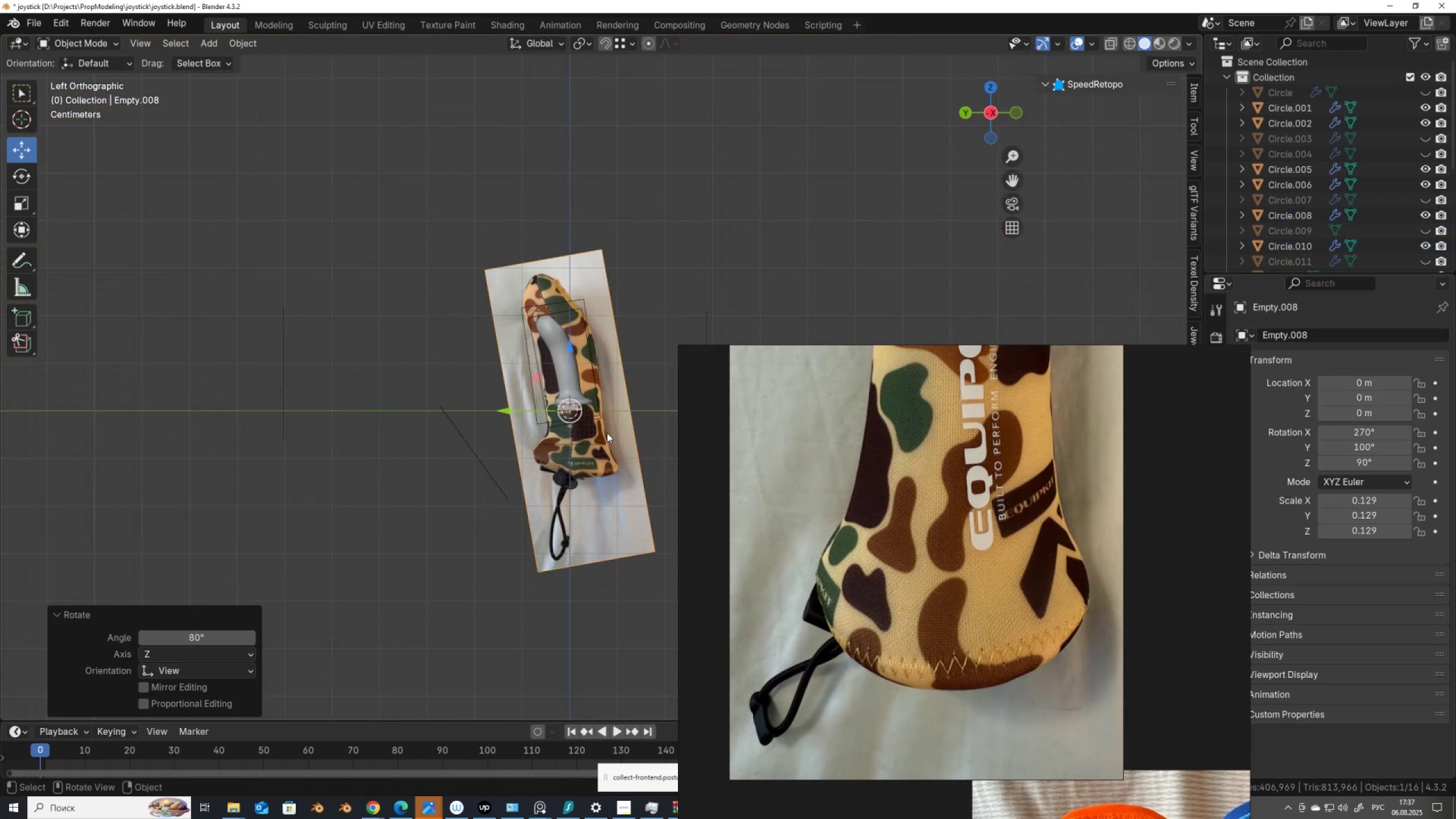 
scroll: coordinate [609, 423], scroll_direction: up, amount: 5.0
 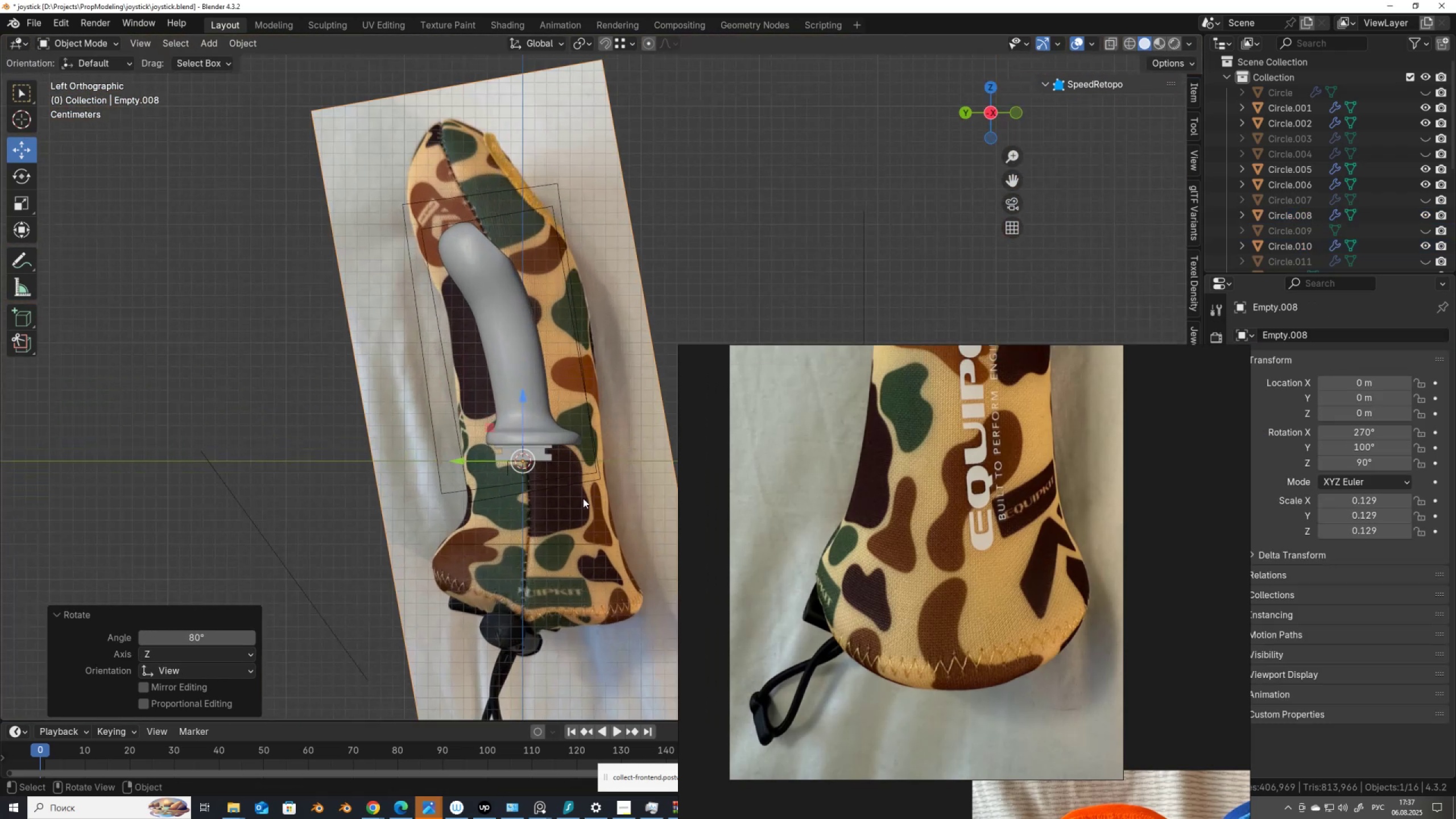 
key(S)
 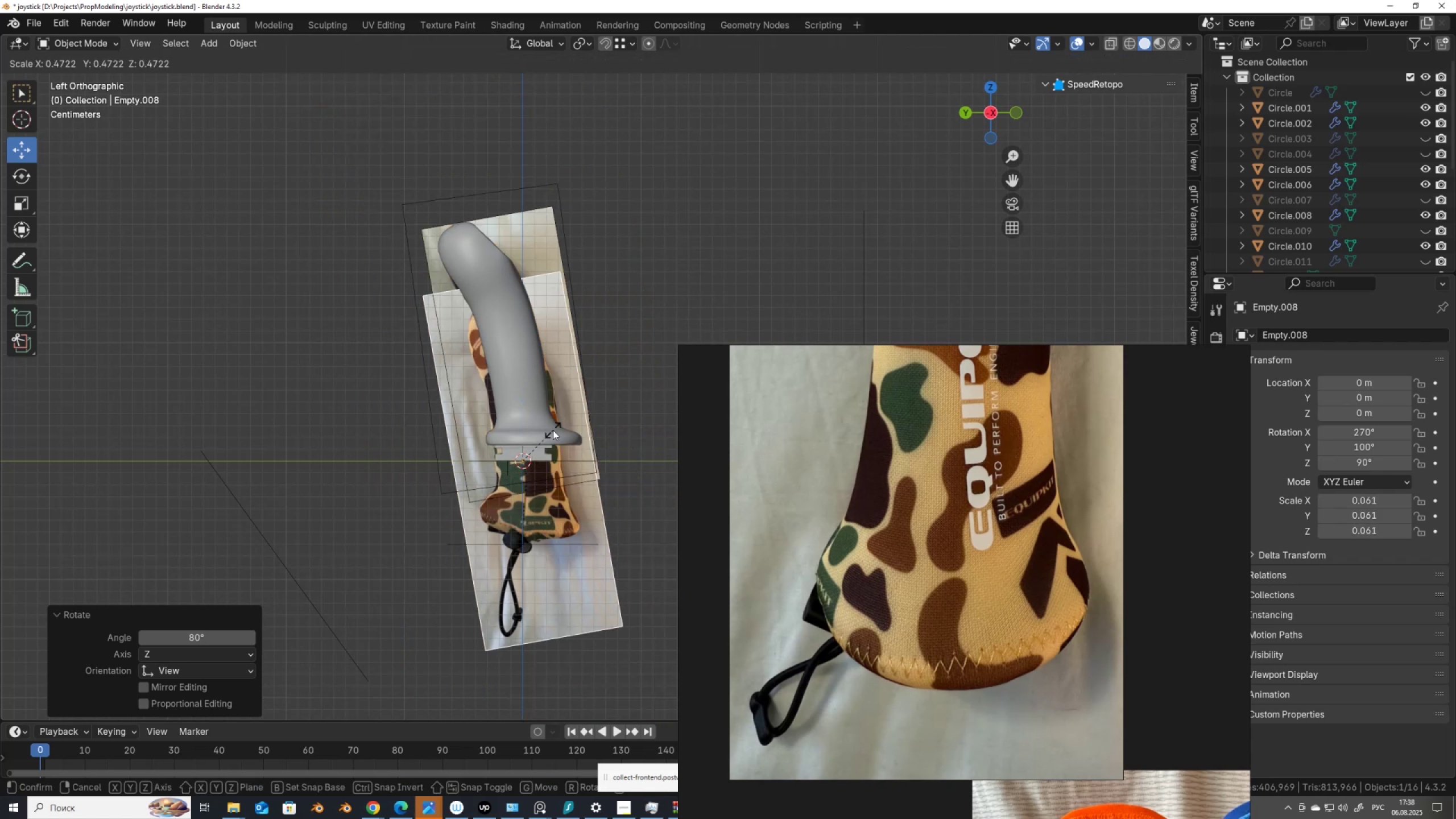 
left_click([553, 430])
 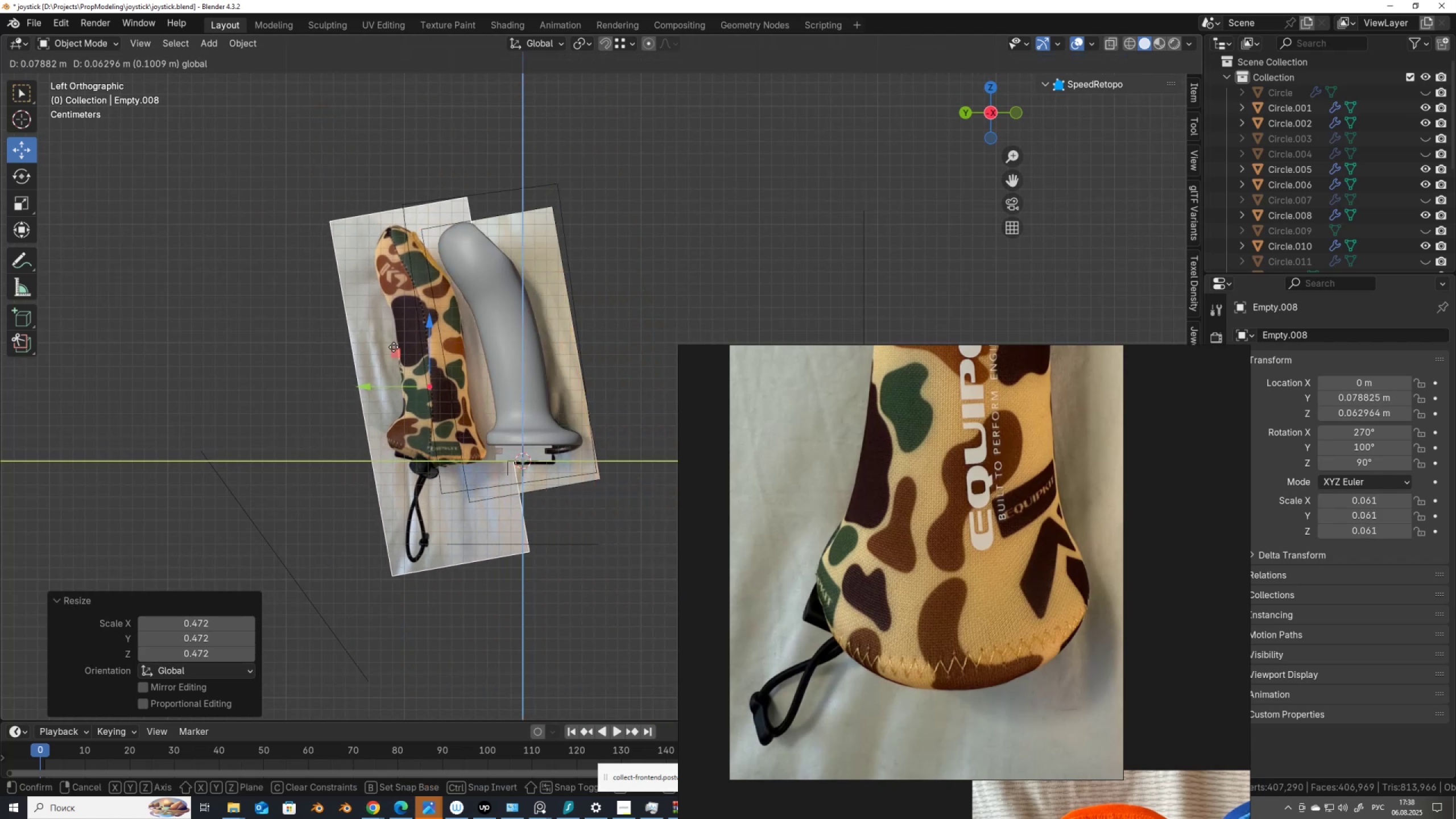 
scroll: coordinate [452, 355], scroll_direction: up, amount: 4.0
 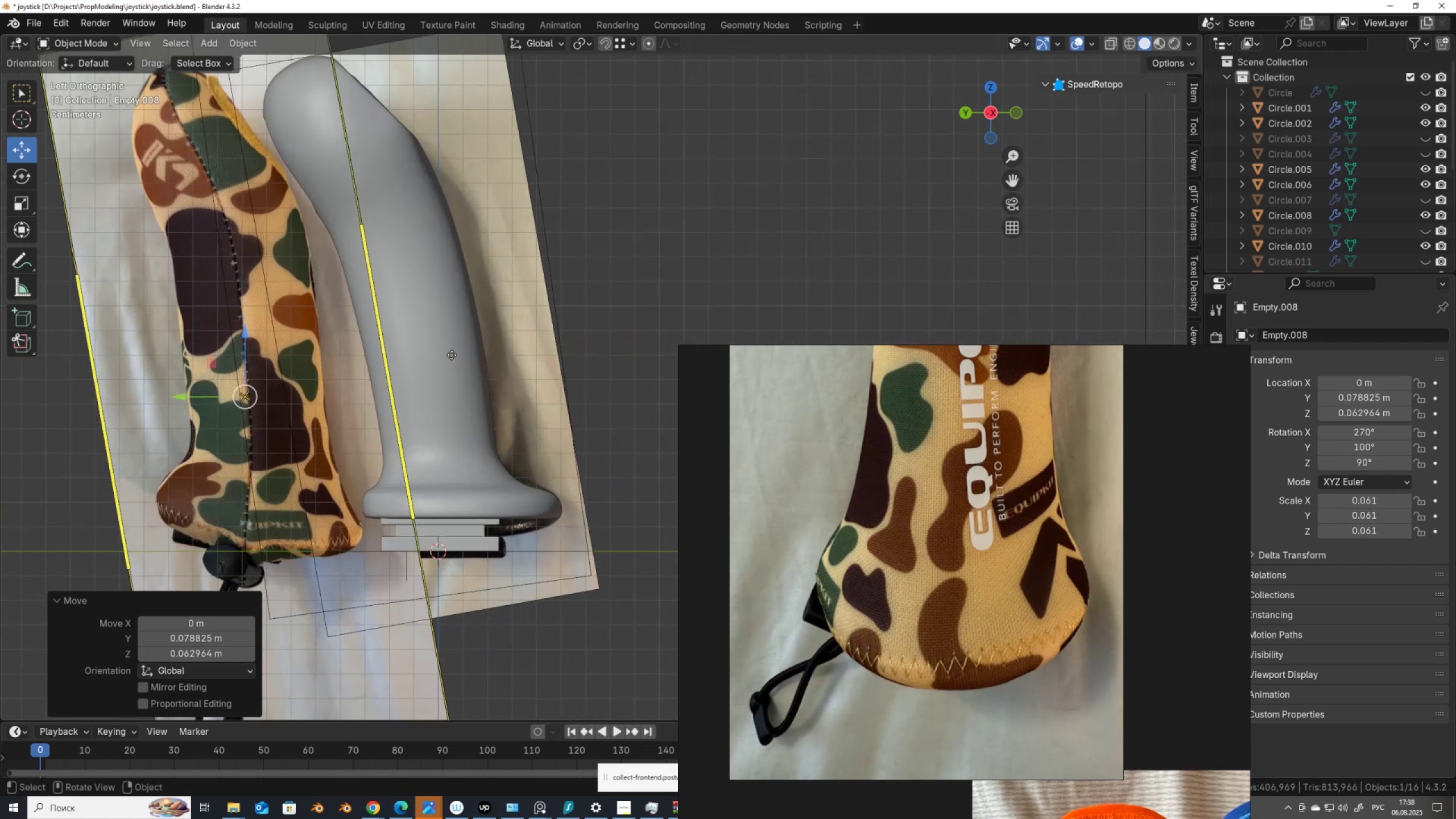 
hold_key(key=ShiftLeft, duration=1.15)
 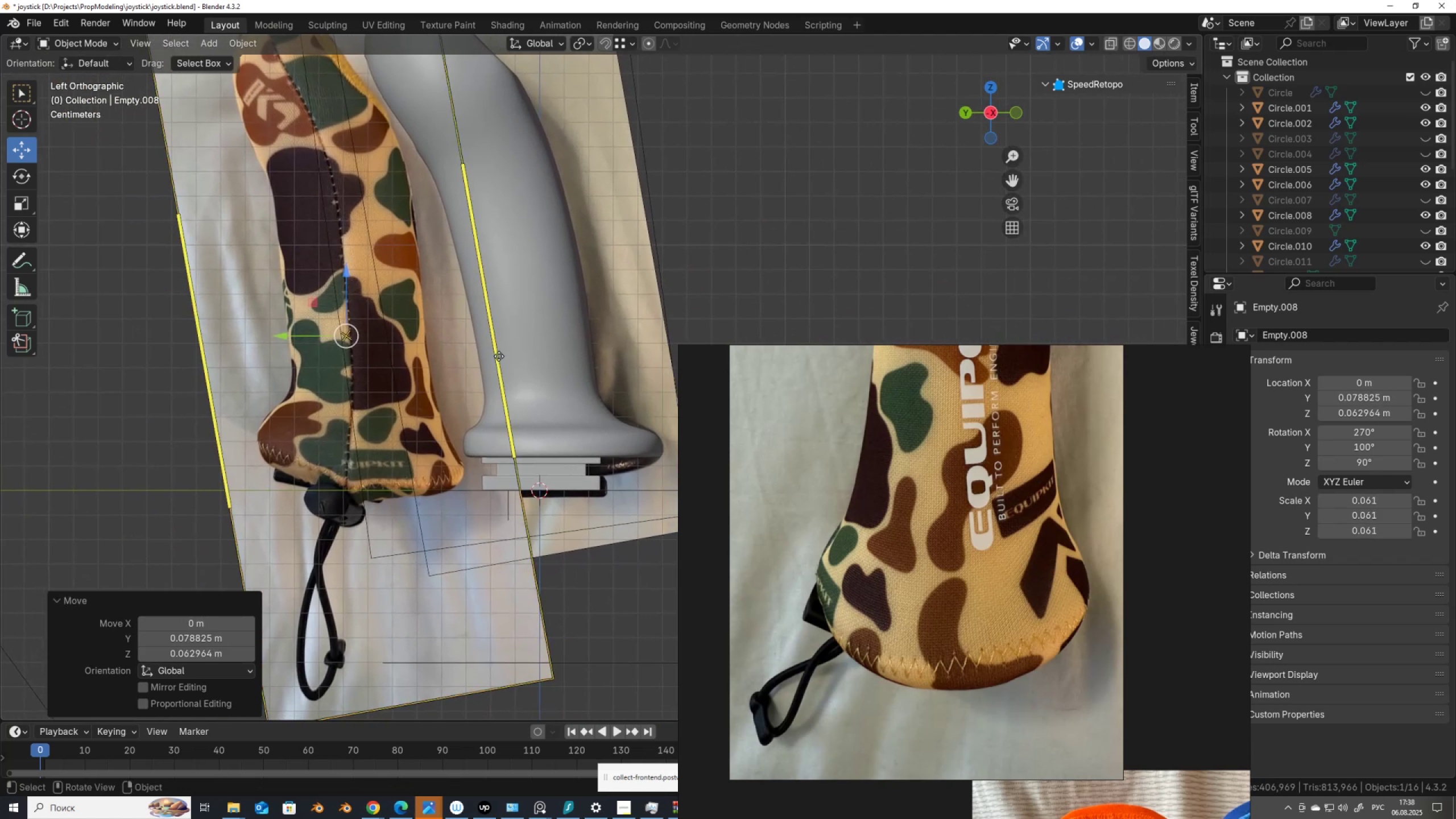 
scroll: coordinate [497, 367], scroll_direction: down, amount: 2.0
 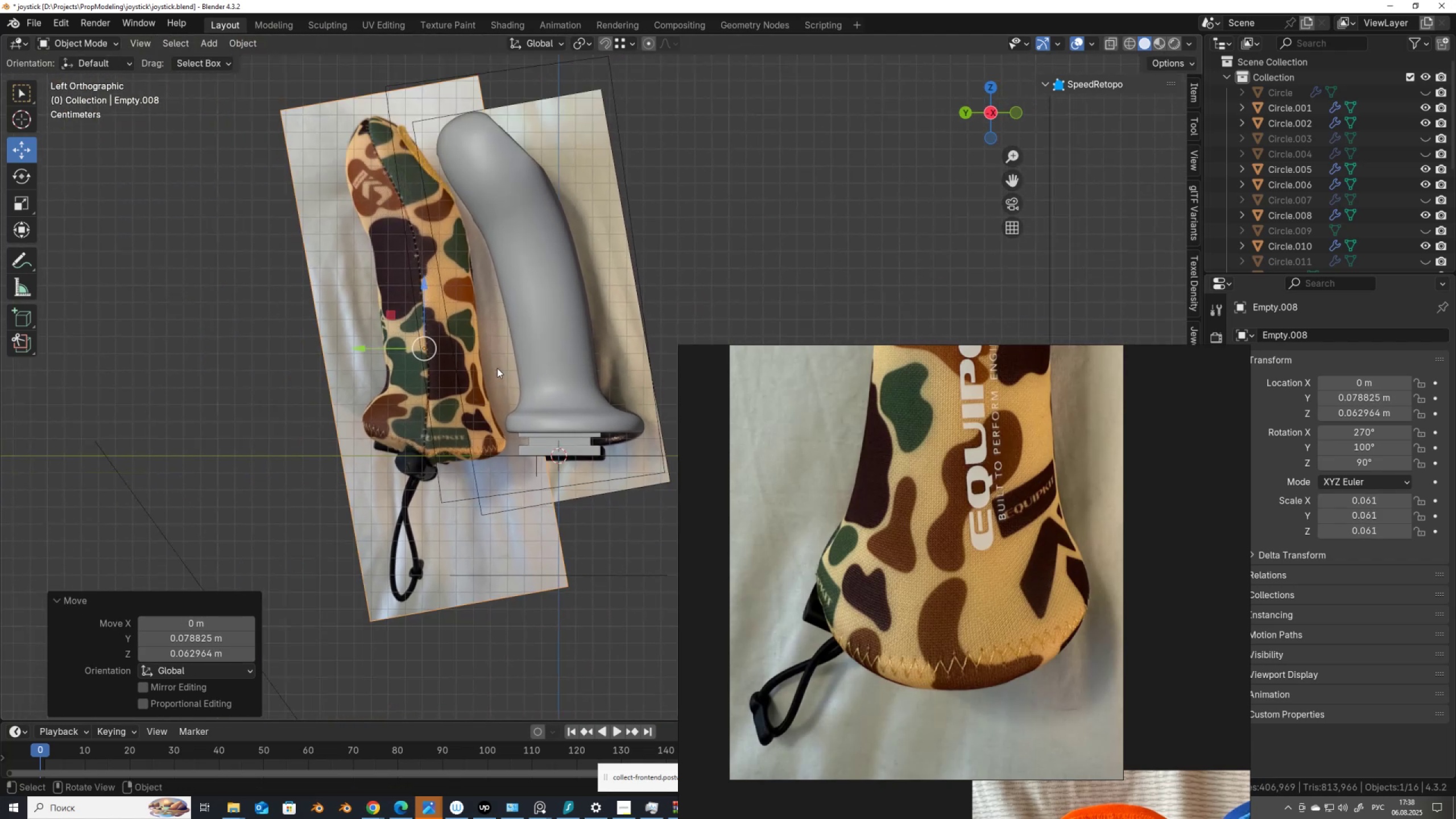 
hold_key(key=ShiftLeft, duration=0.51)
 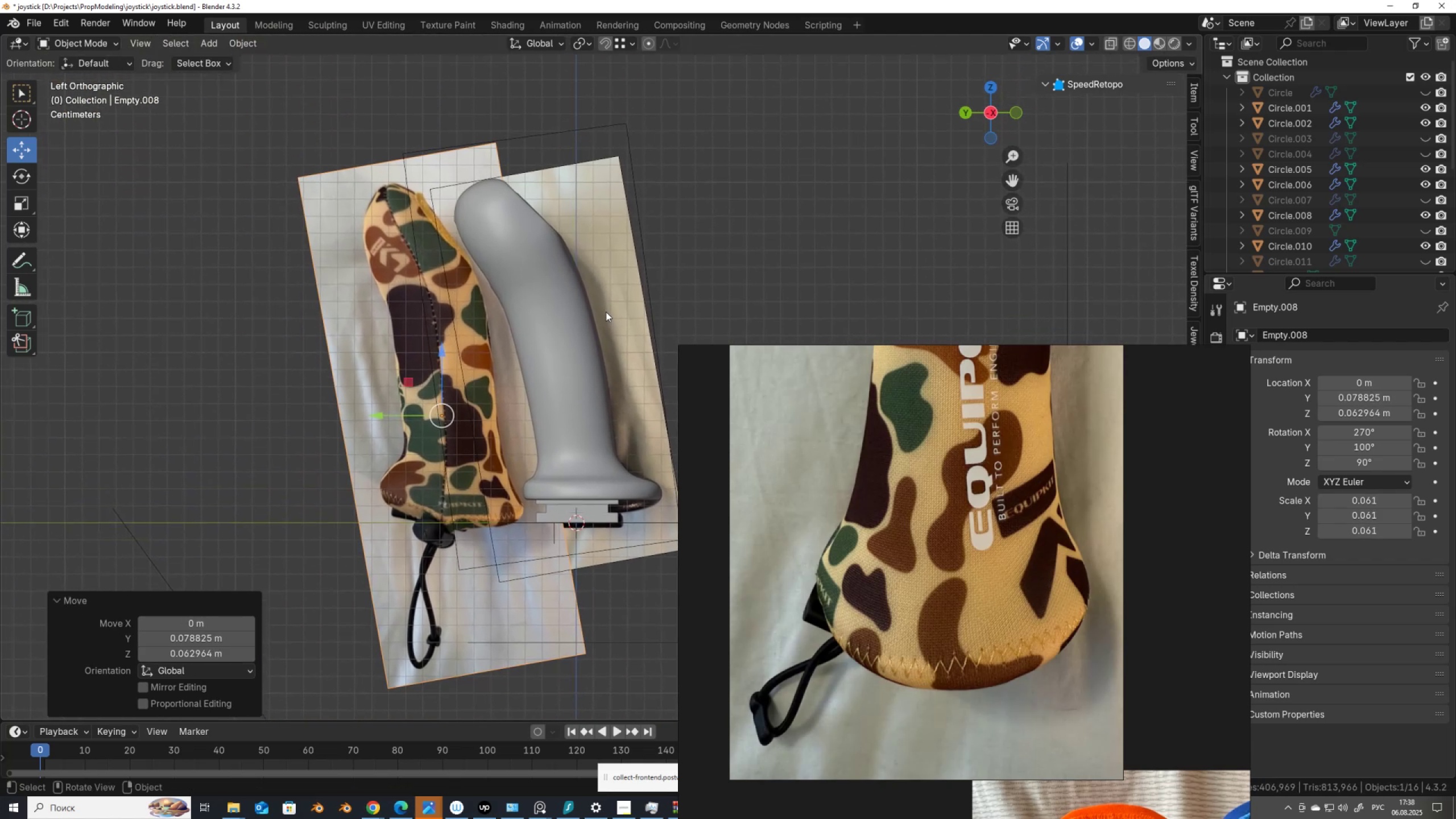 
key(R)
 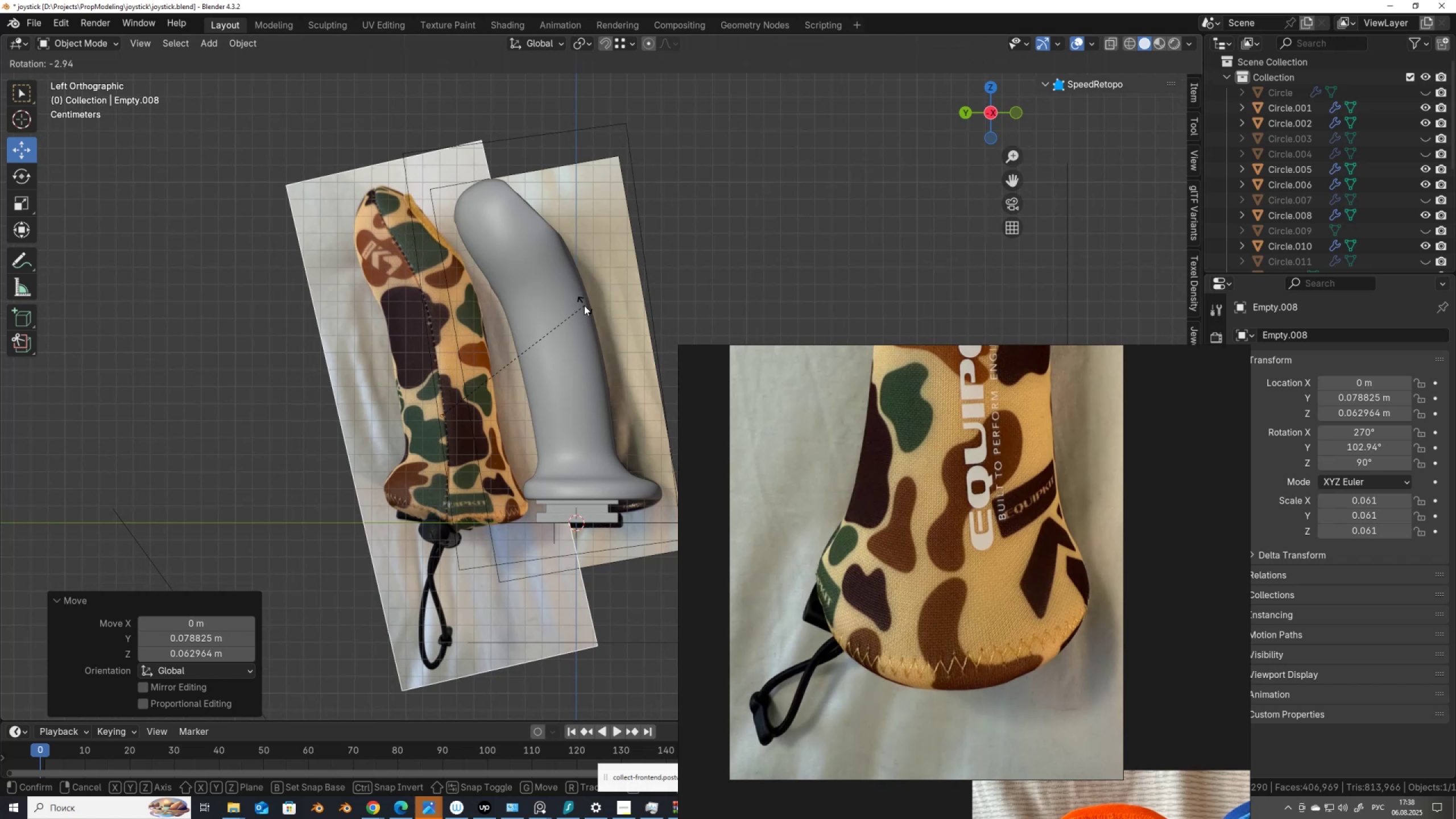 
hold_key(key=ControlLeft, duration=1.02)
left_click([574, 297])
 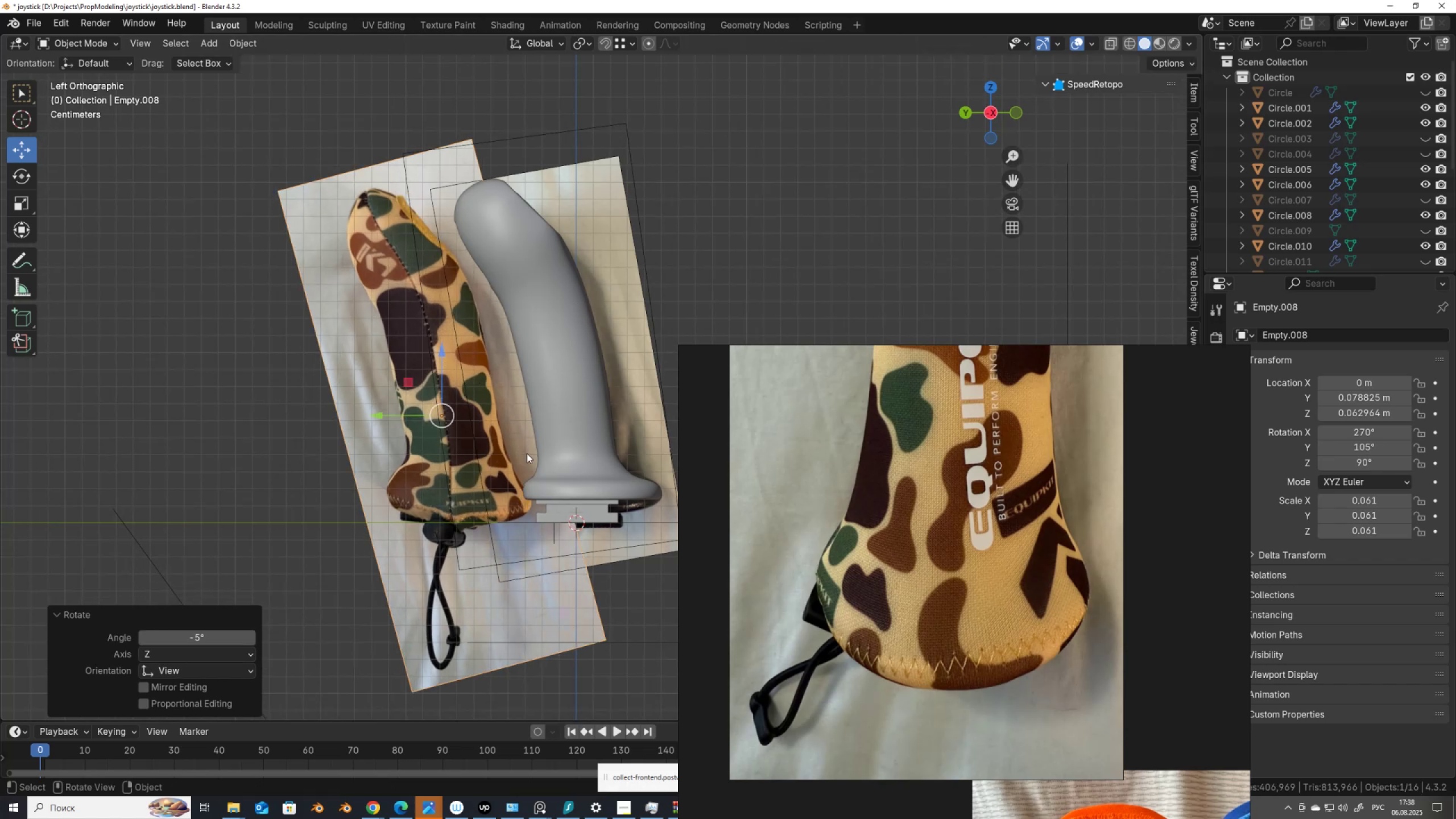 
hold_key(key=ShiftLeft, duration=3.62)
scroll: coordinate [414, 466], scroll_direction: up, amount: 1.0
 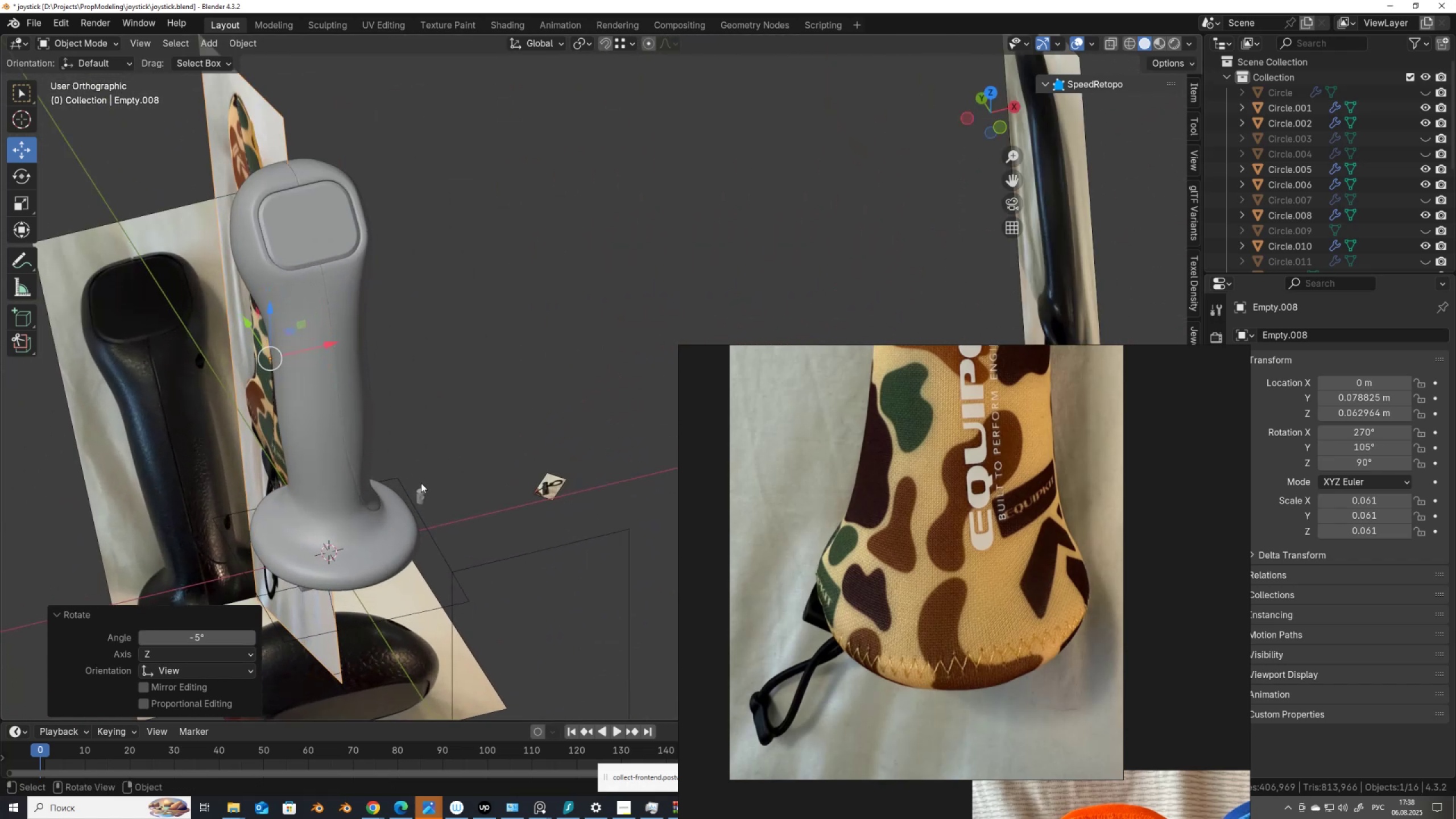 
left_click([421, 484])
 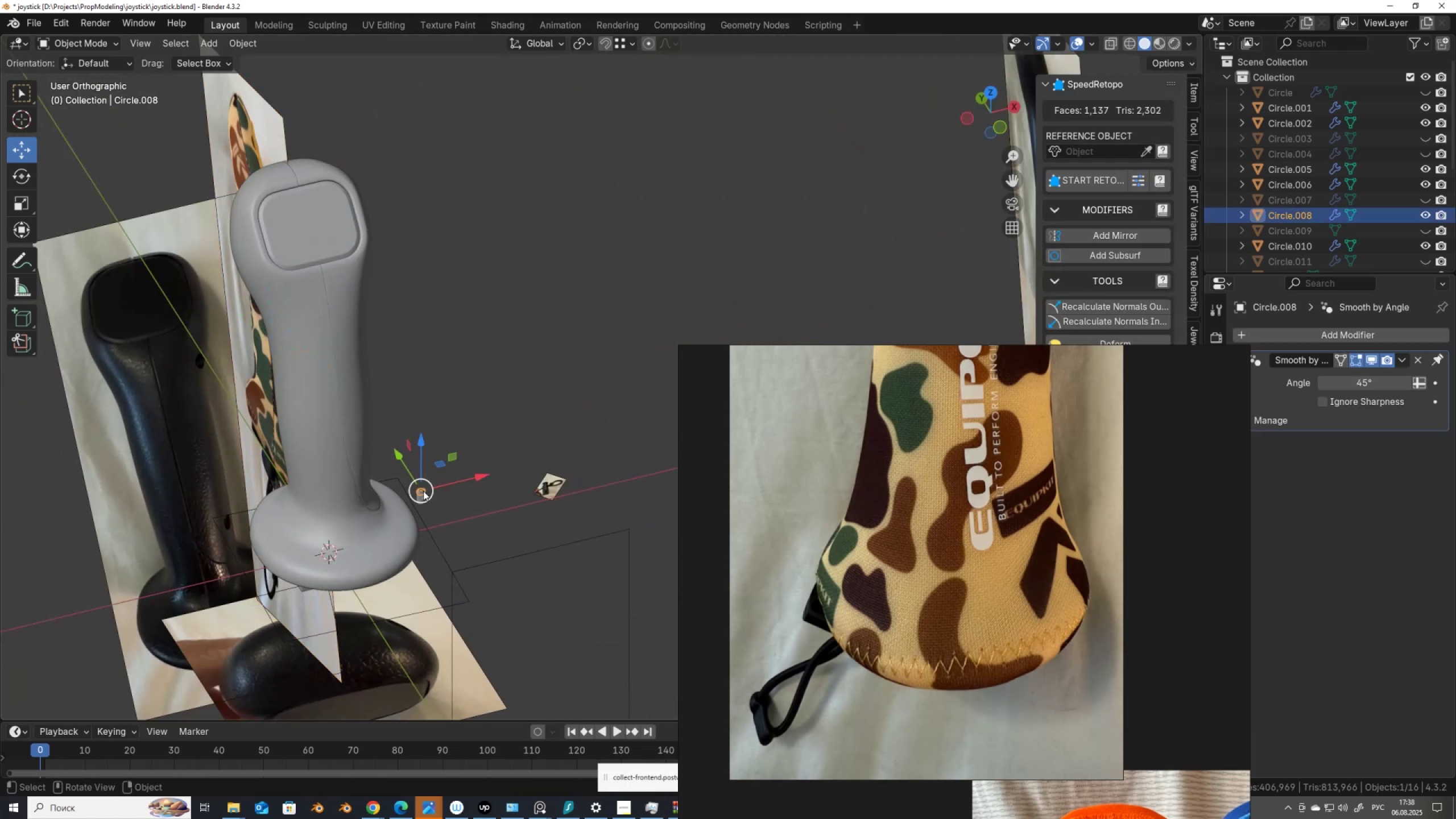 
hold_key(key=ShiftLeft, duration=0.44)
left_click([423, 498])
 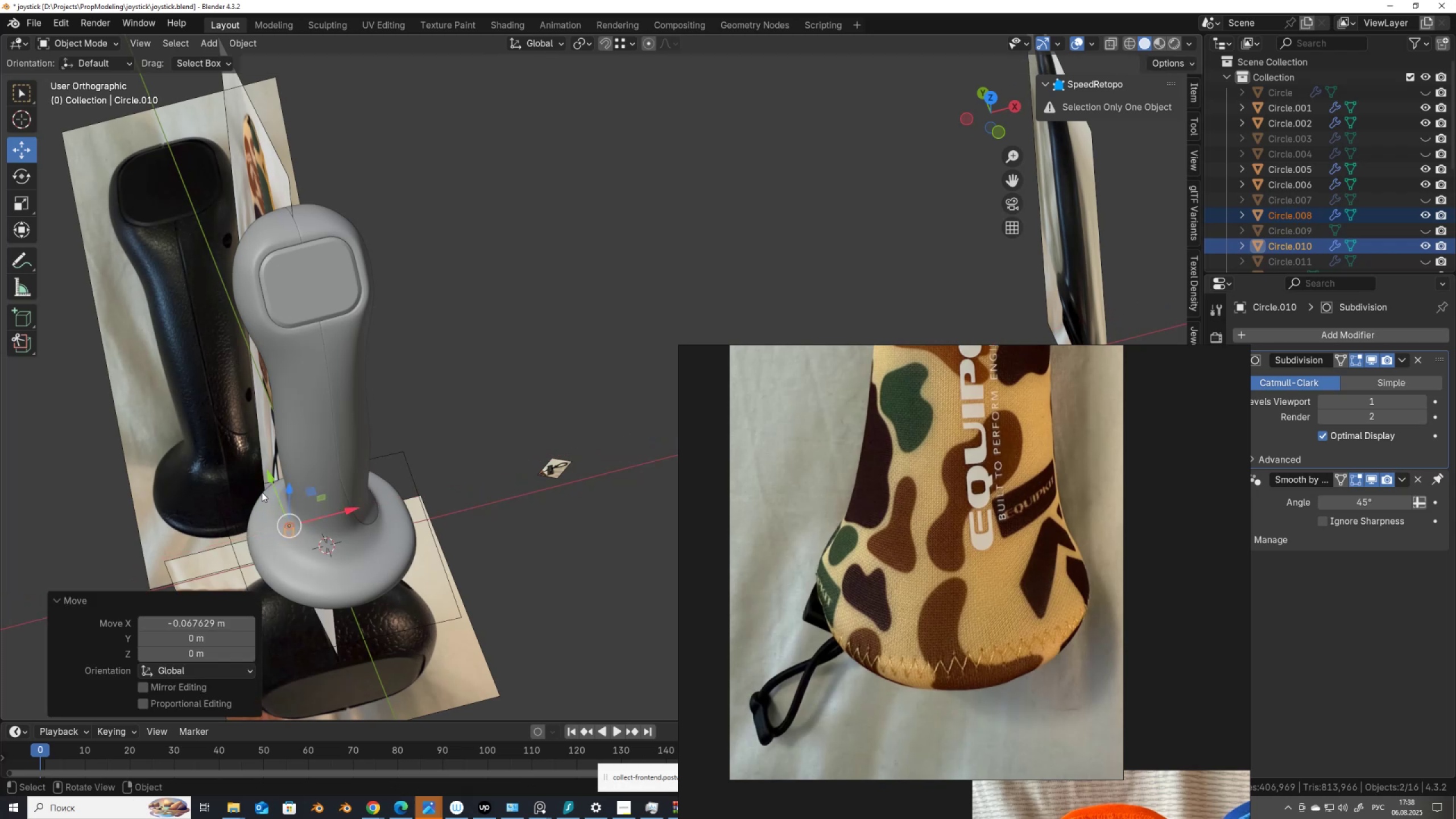 
scroll: coordinate [238, 454], scroll_direction: up, amount: 1.0
 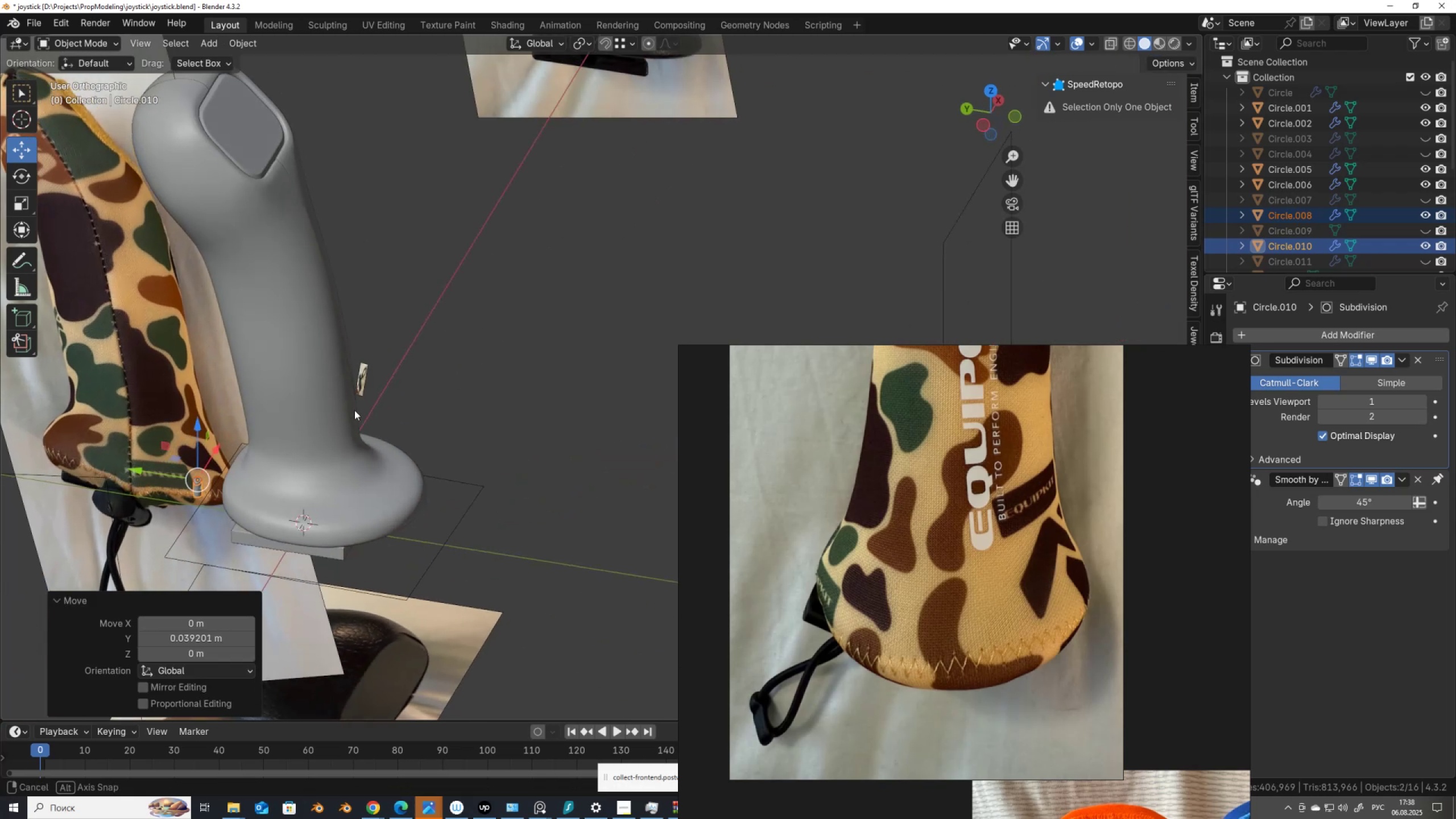 
hold_key(key=ShiftLeft, duration=0.44)
scroll: coordinate [353, 494], scroll_direction: up, amount: 4.0
 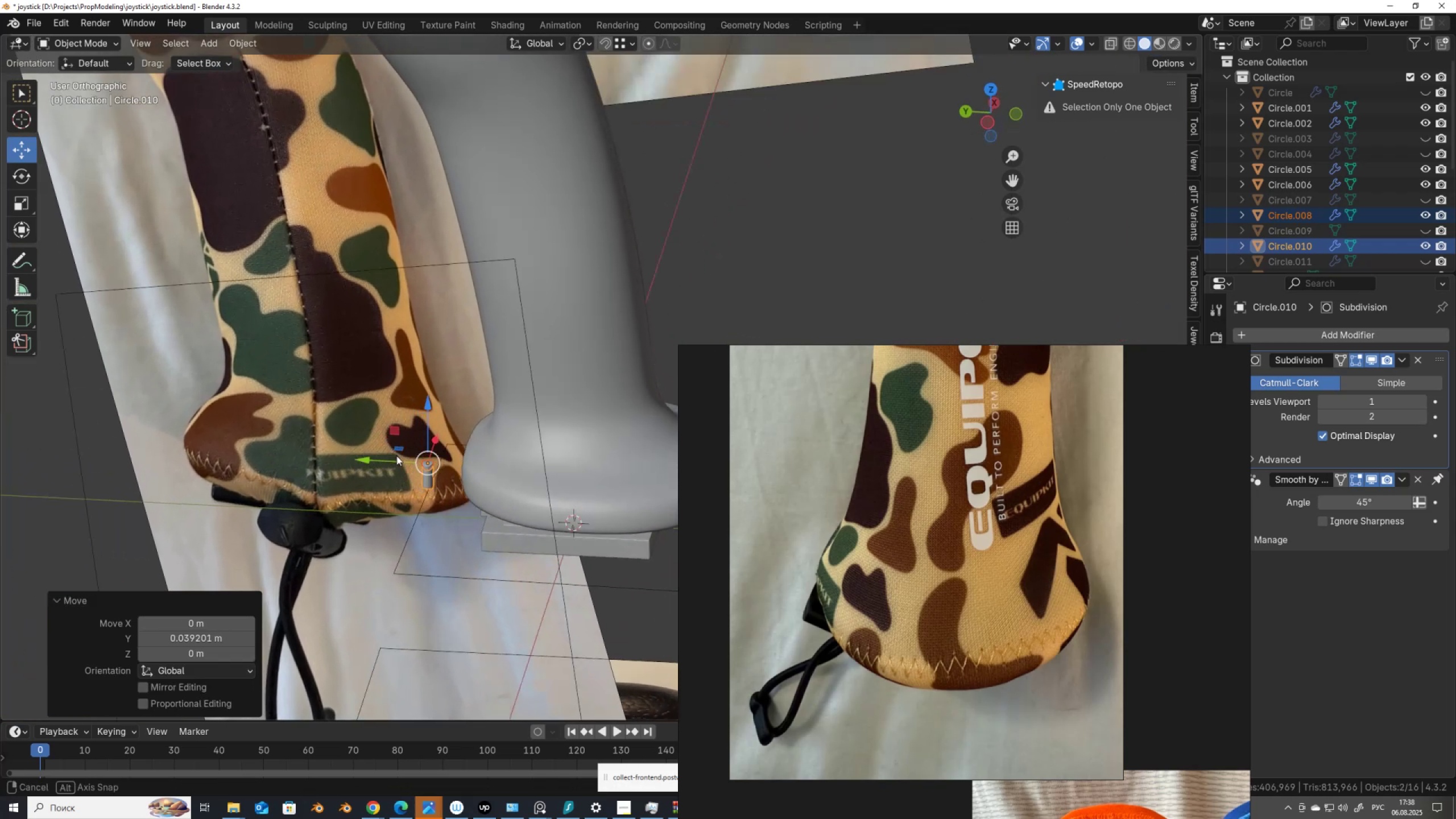 
hold_key(key=AltLeft, duration=0.45)
 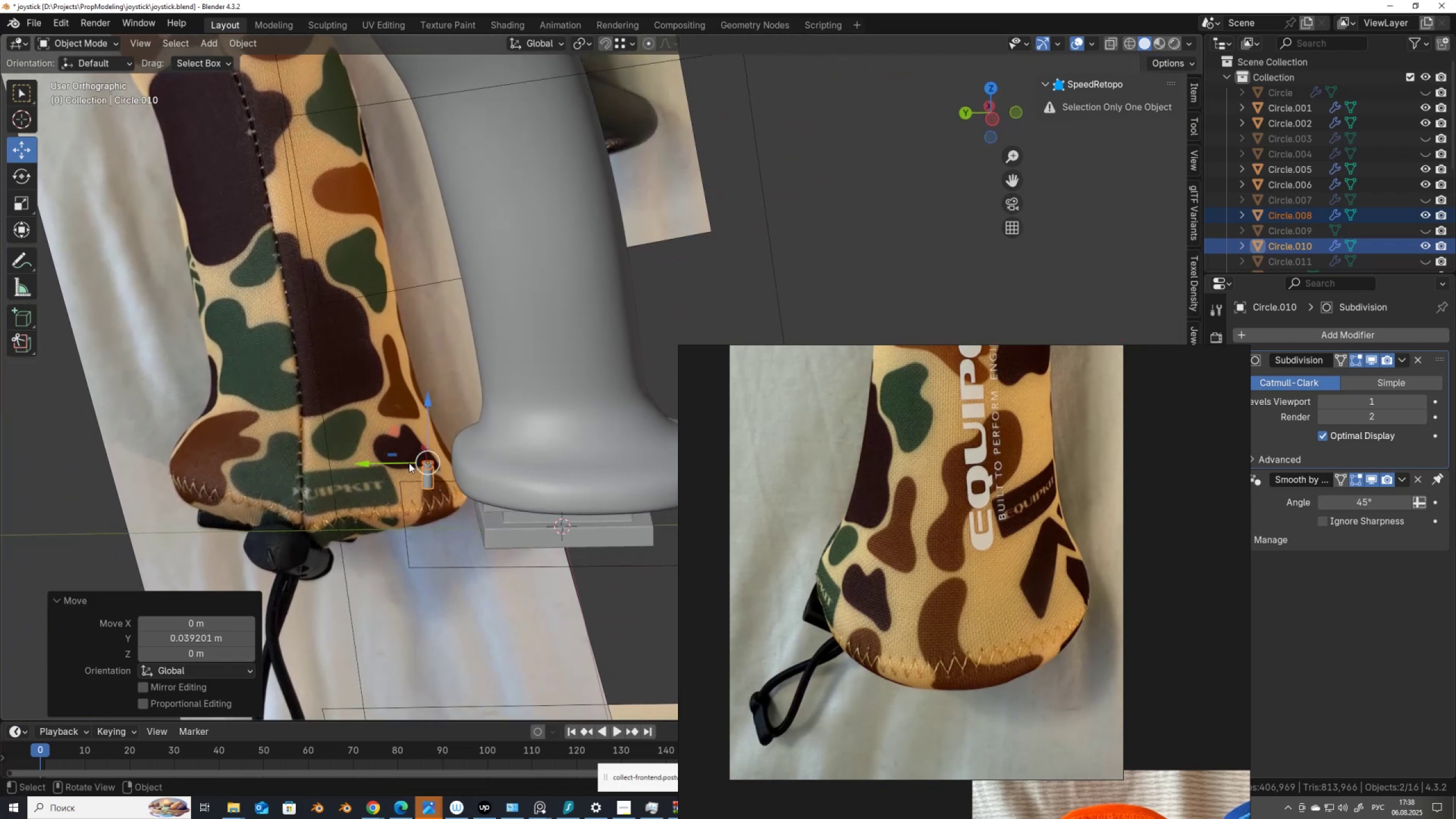 
scroll: coordinate [409, 463], scroll_direction: up, amount: 1.0
 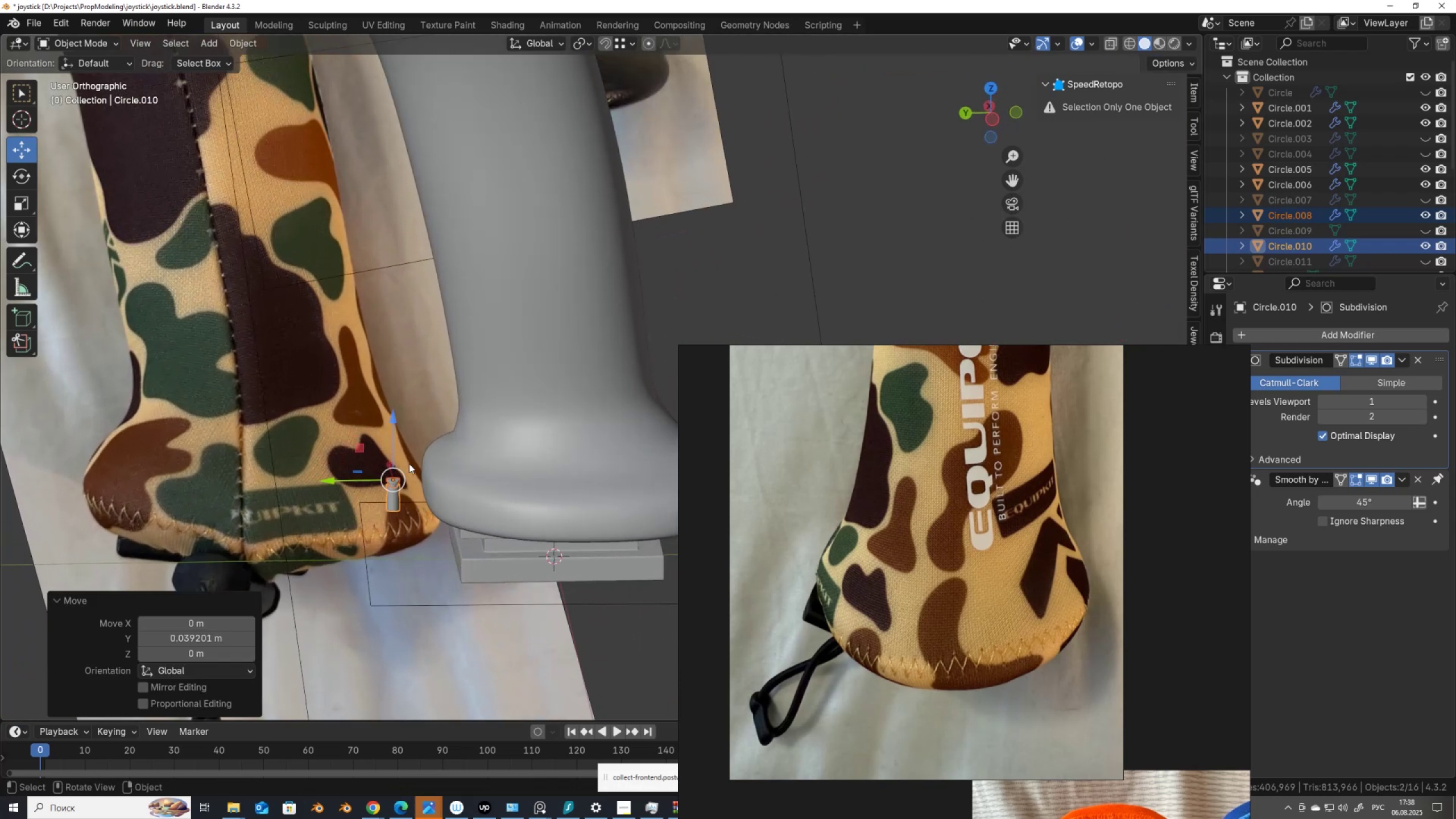 
hold_key(key=ShiftLeft, duration=0.62)
 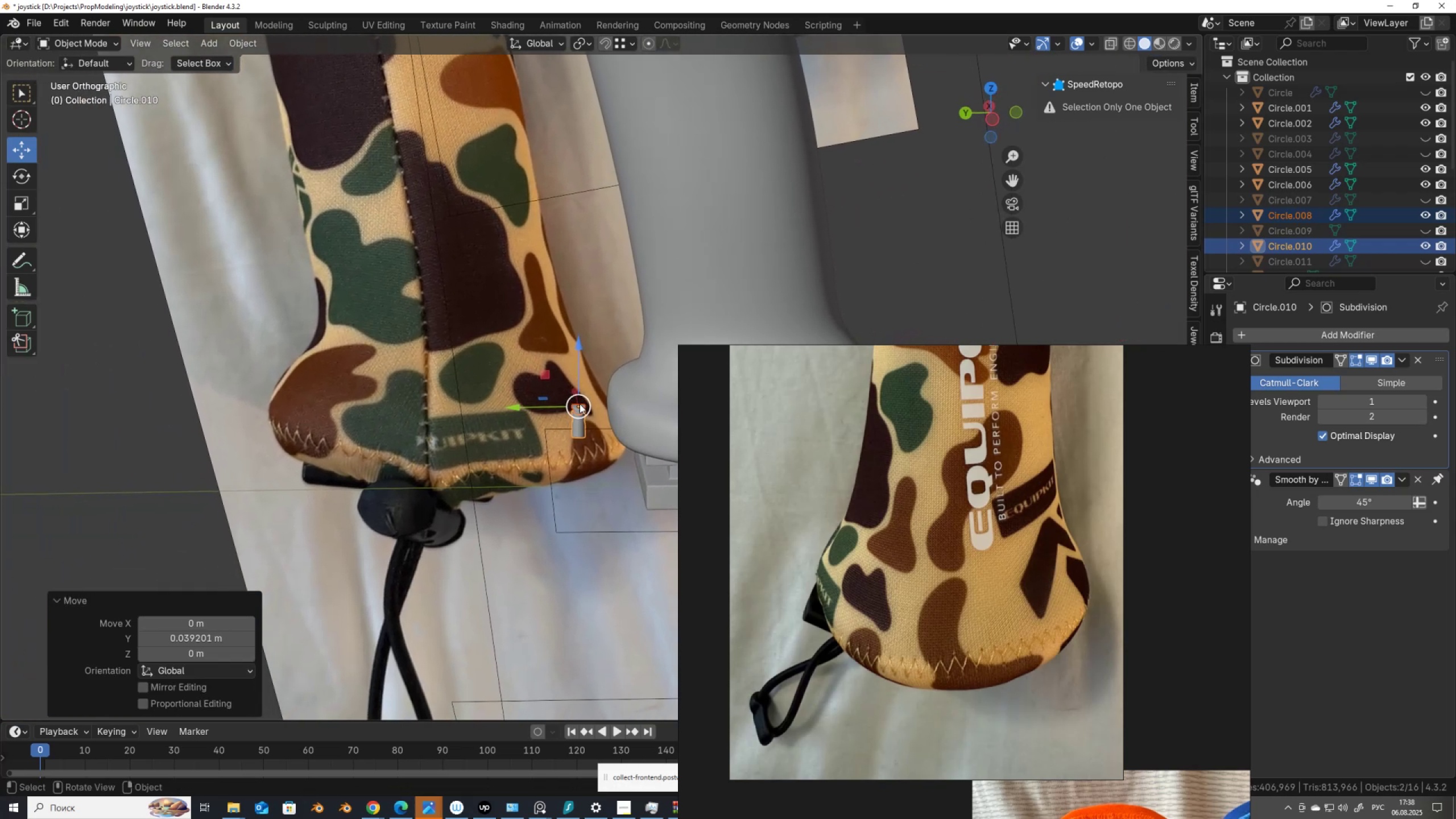 
scroll: coordinate [580, 404], scroll_direction: up, amount: 1.0
 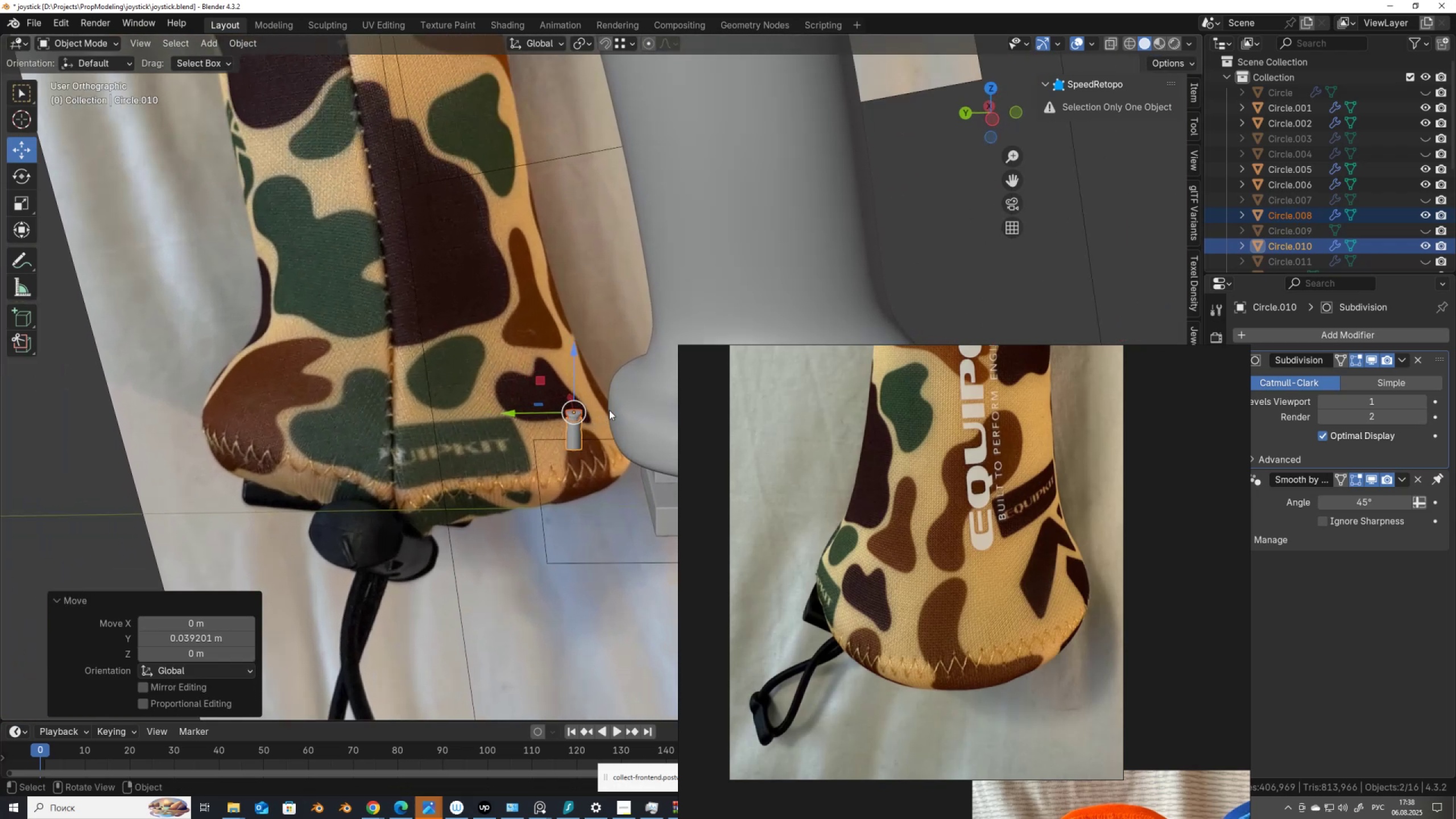 
key(S)
 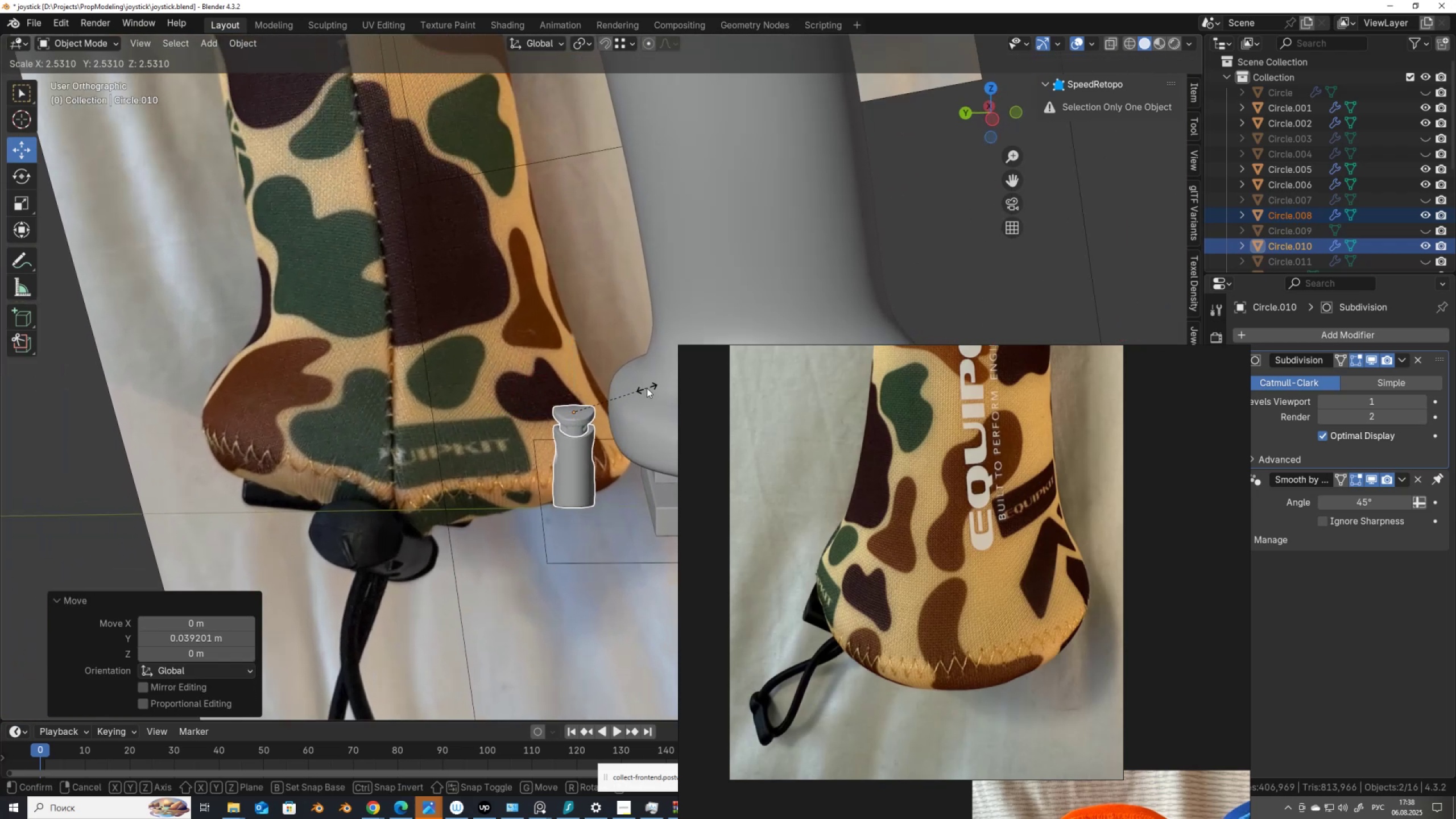 
left_click([647, 388])
 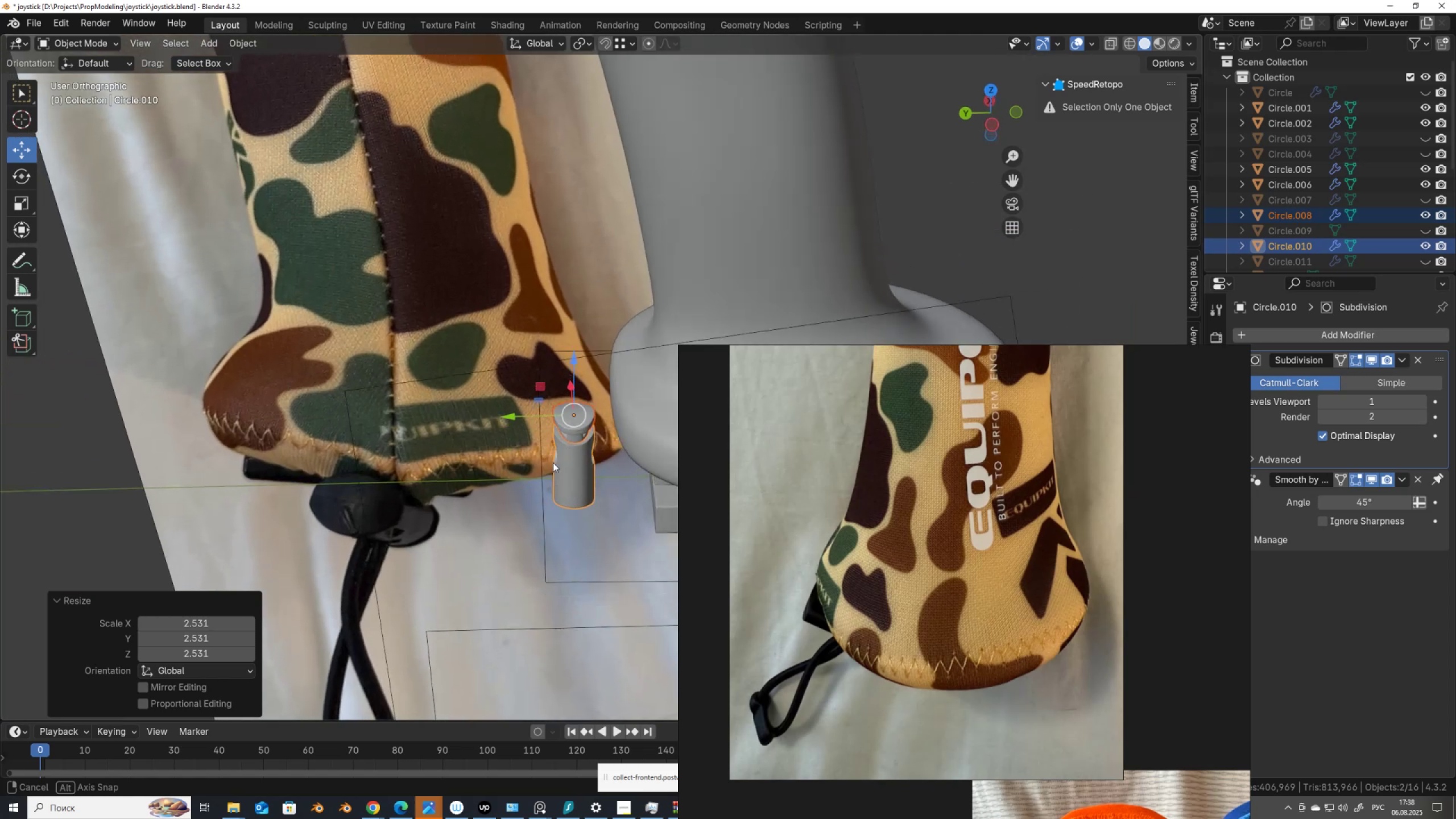 
hold_key(key=AltLeft, duration=0.49)
 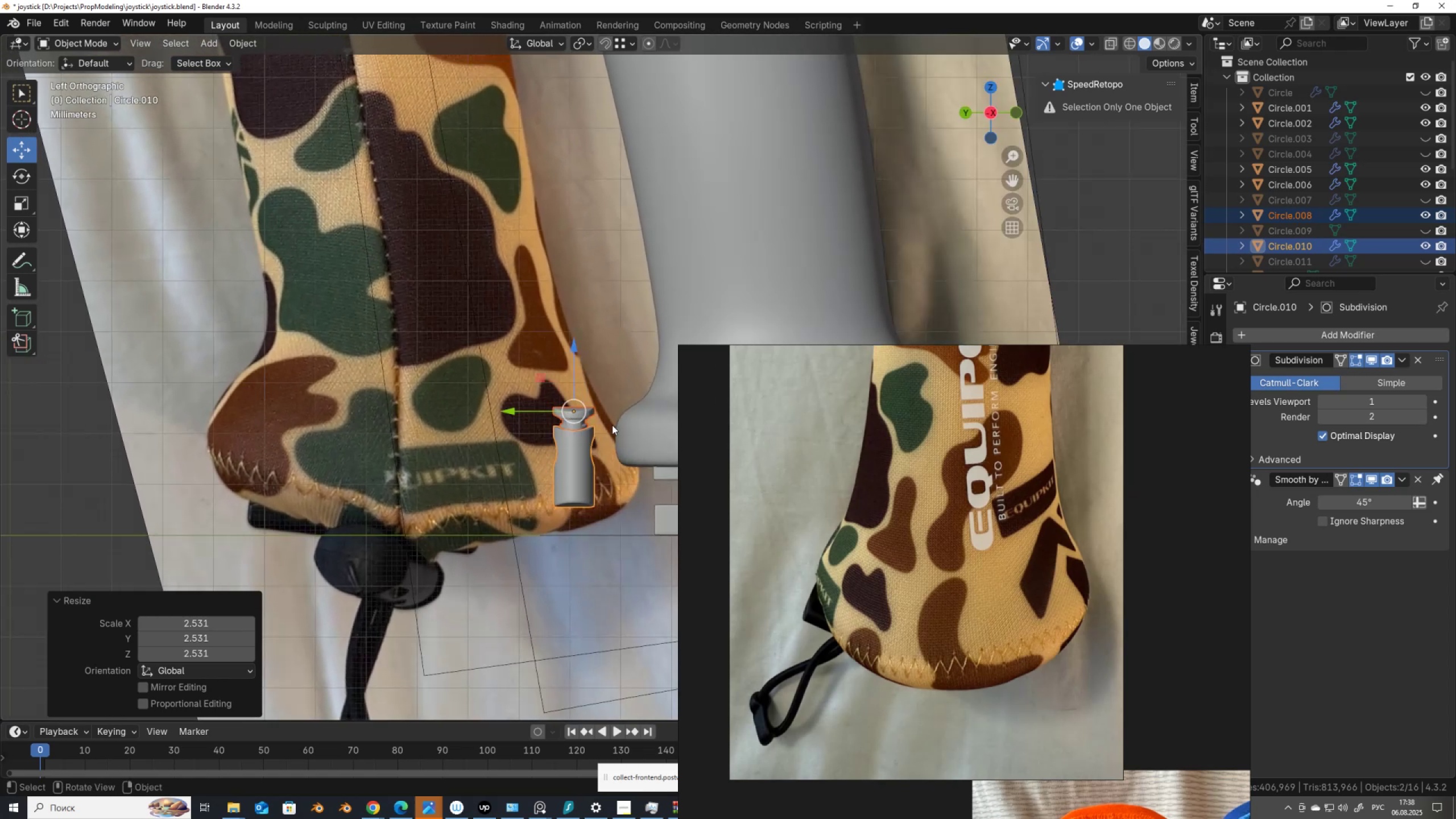 
key(S)
 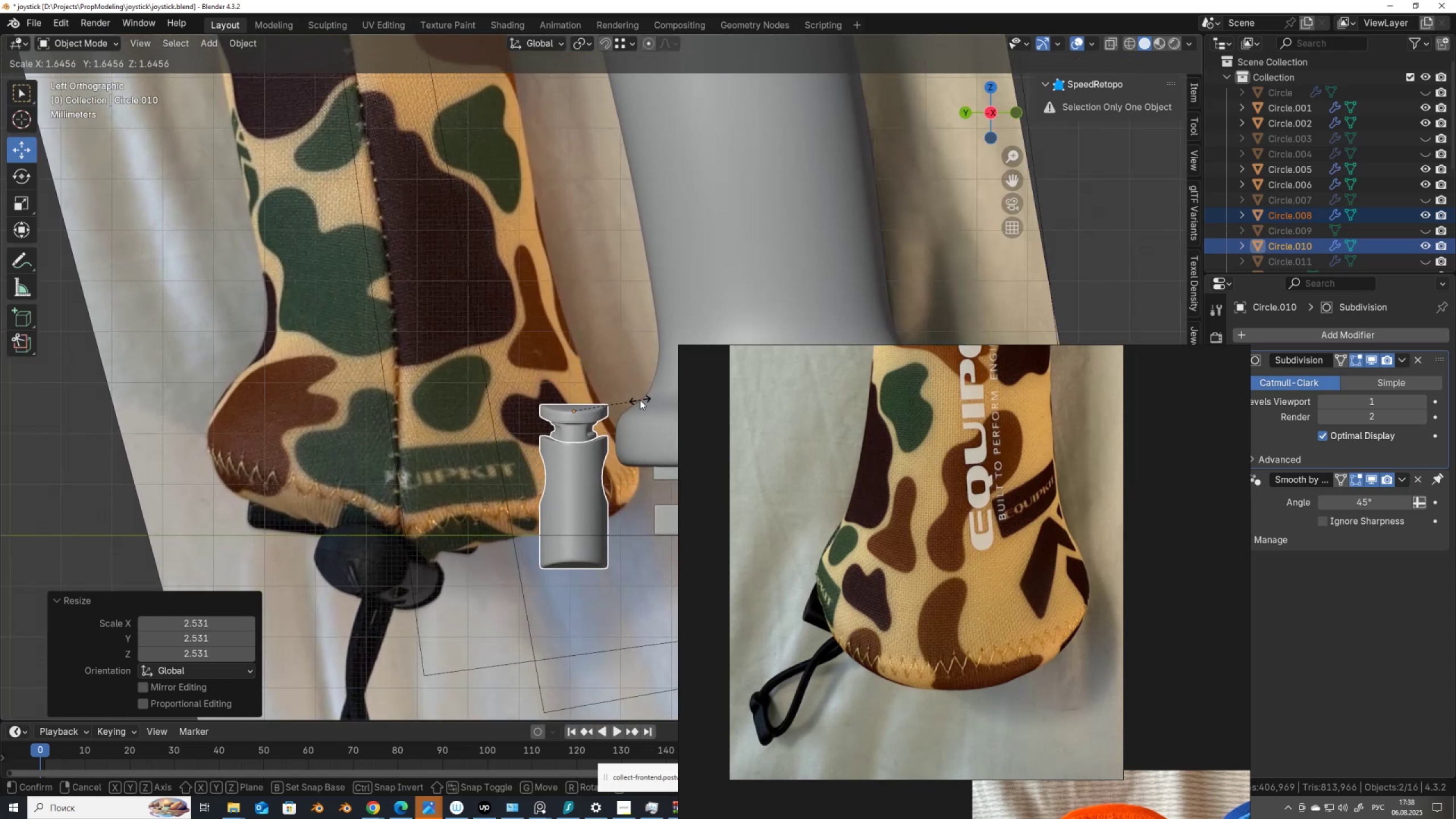 
left_click([640, 400])
 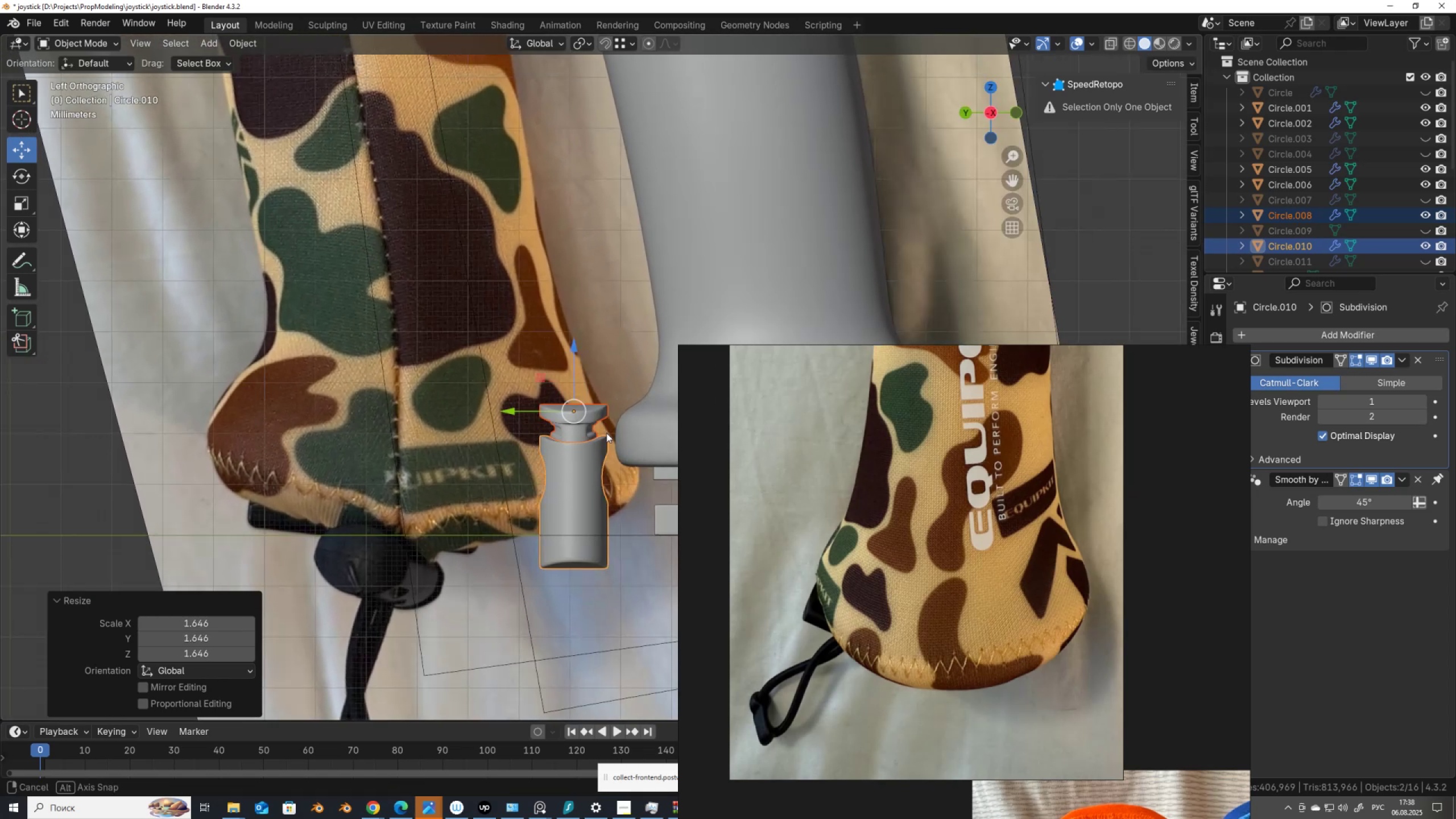 
hold_key(key=AltLeft, duration=0.74)
 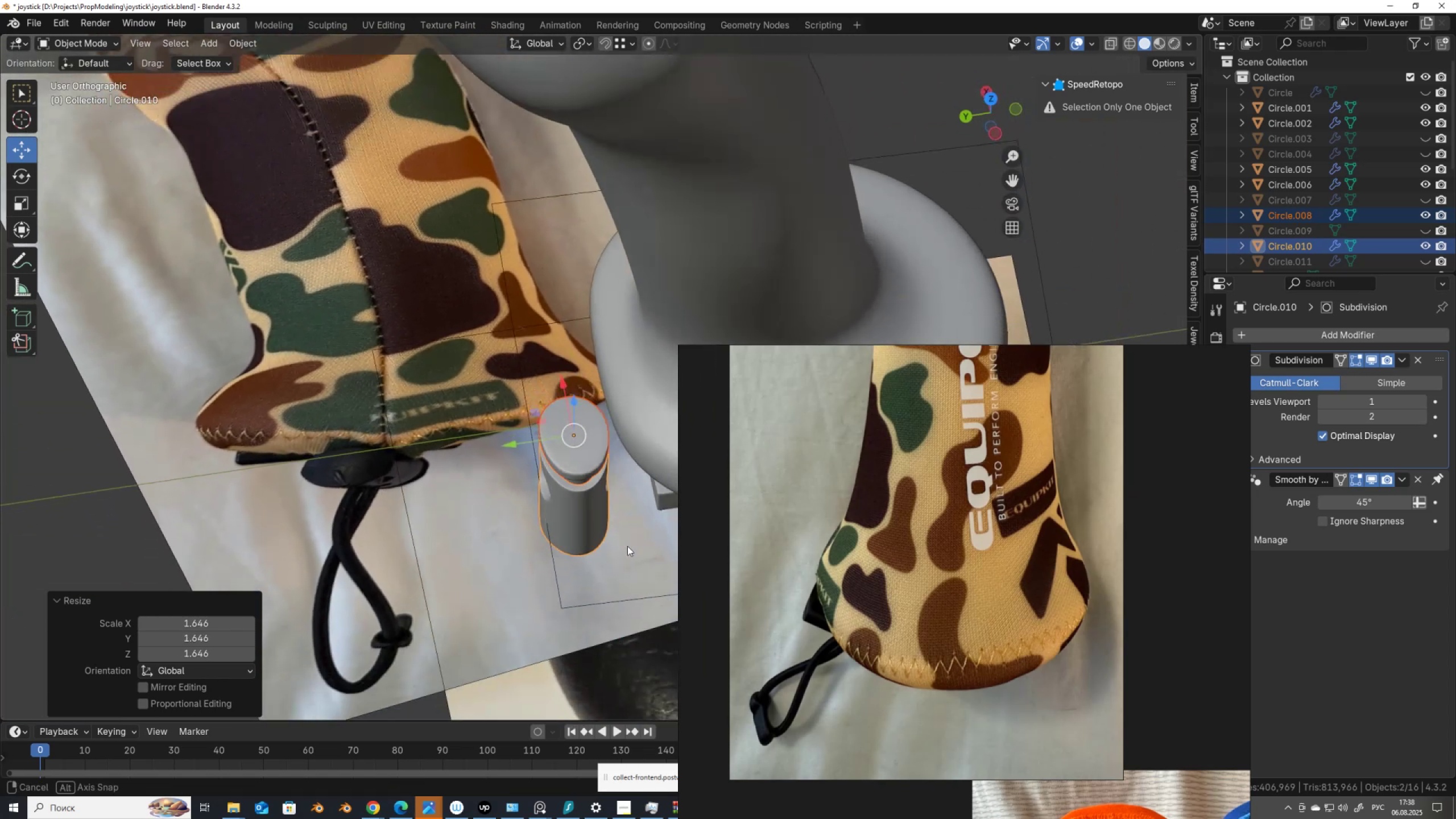 
wait(5.38)
 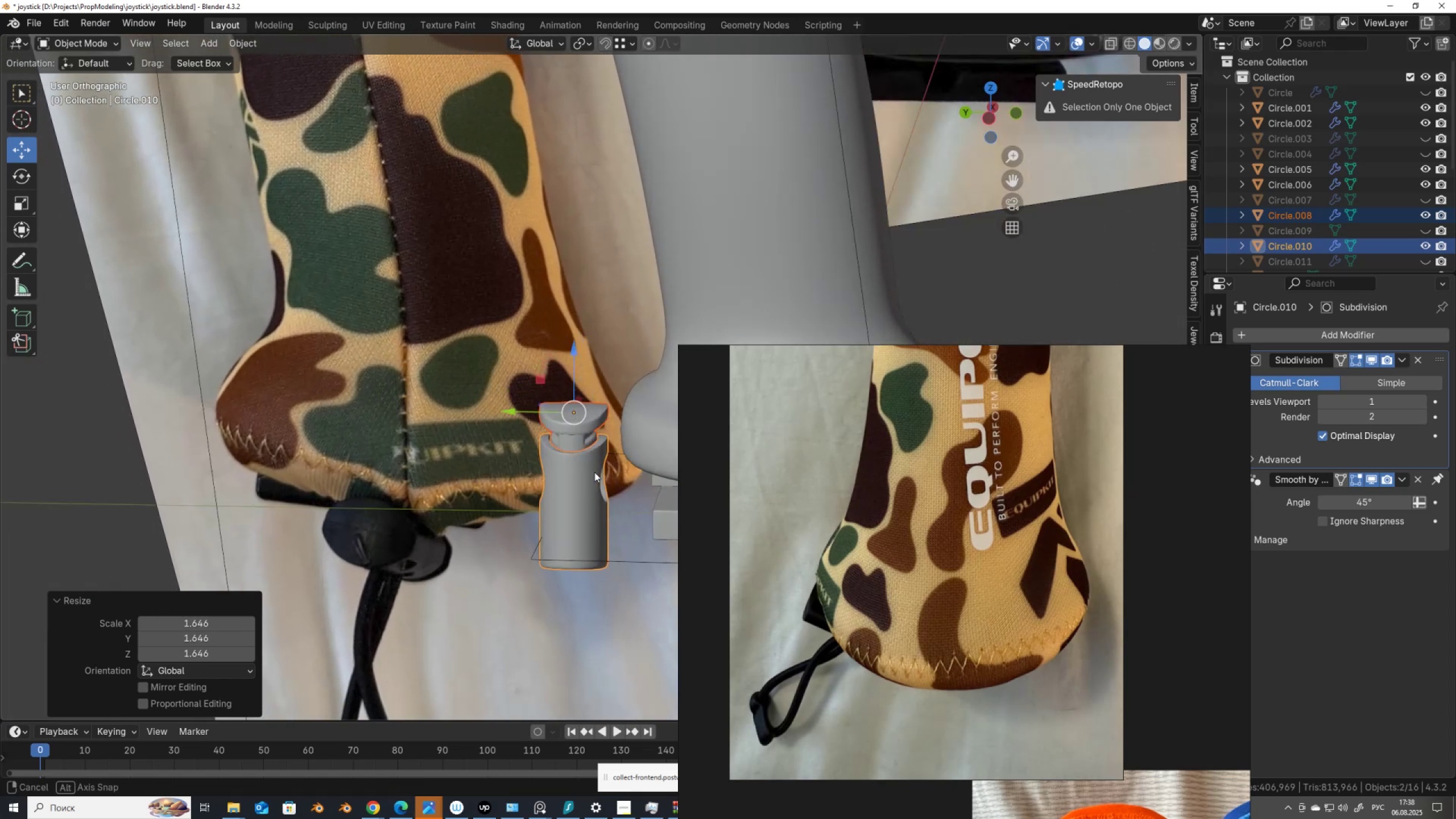 
hold_key(key=AltLeft, duration=0.46)
scroll: coordinate [621, 427], scroll_direction: down, amount: 1.0
 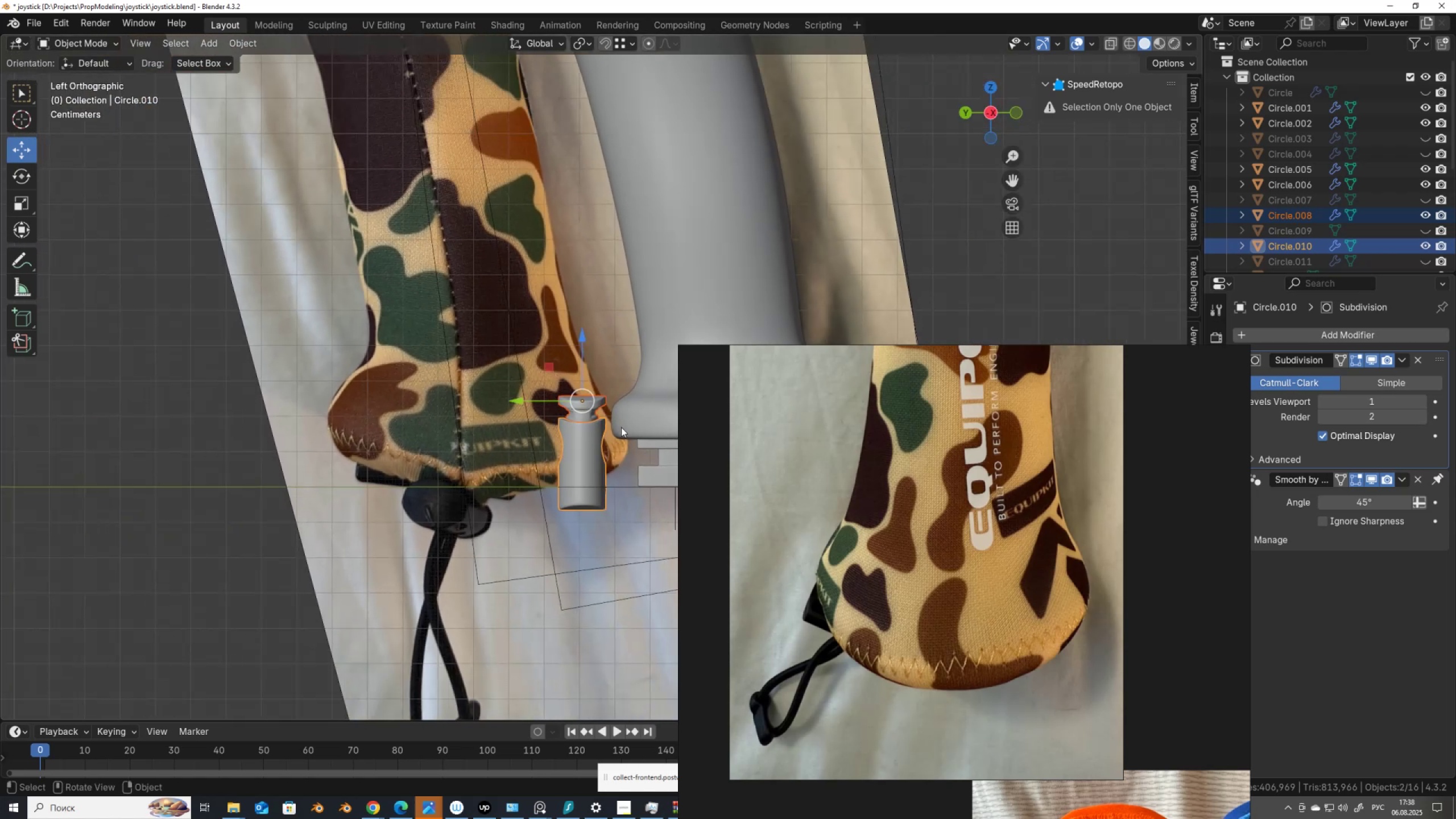 
hold_key(key=ShiftLeft, duration=0.57)
 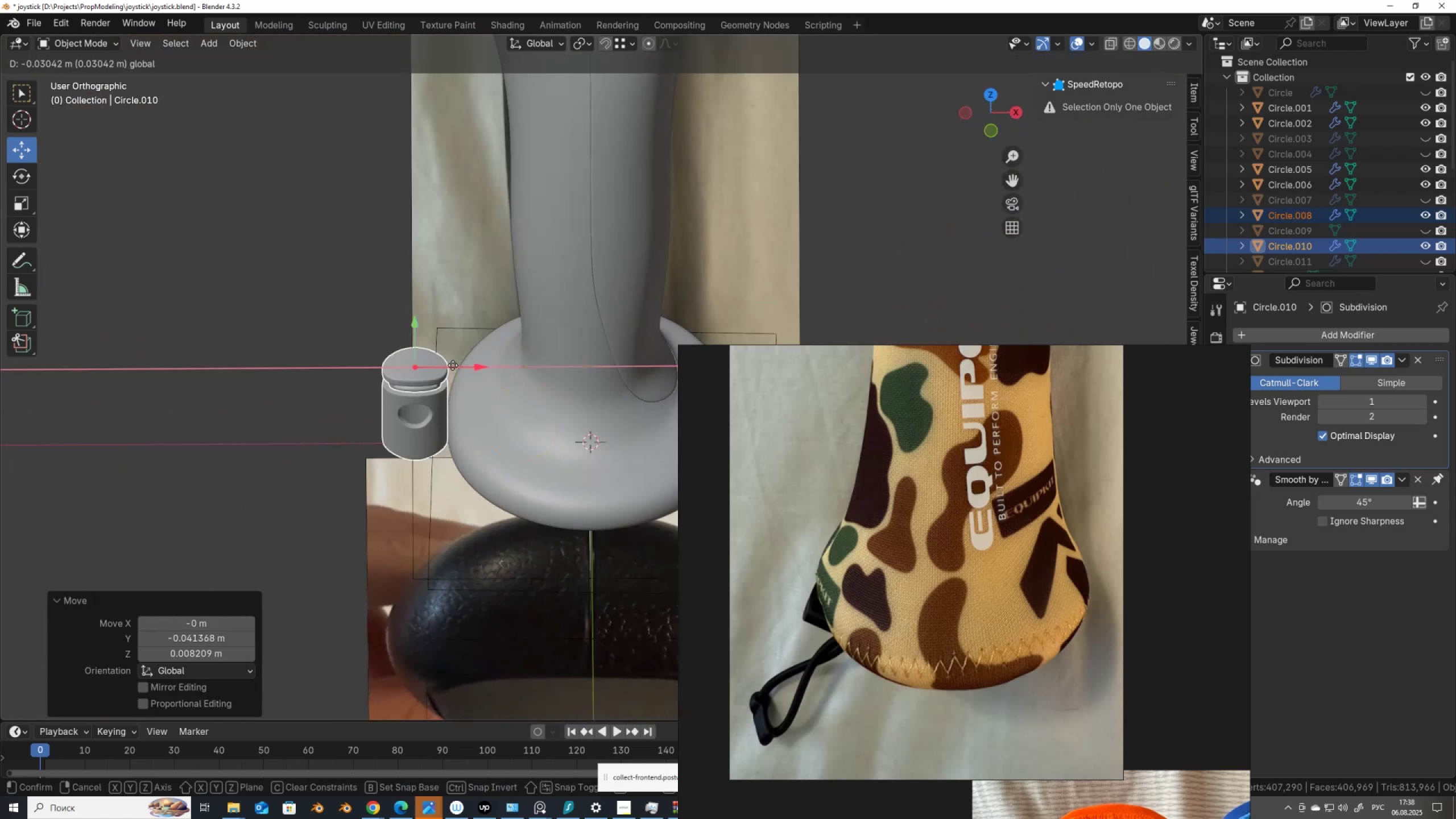 
wait(5.58)
 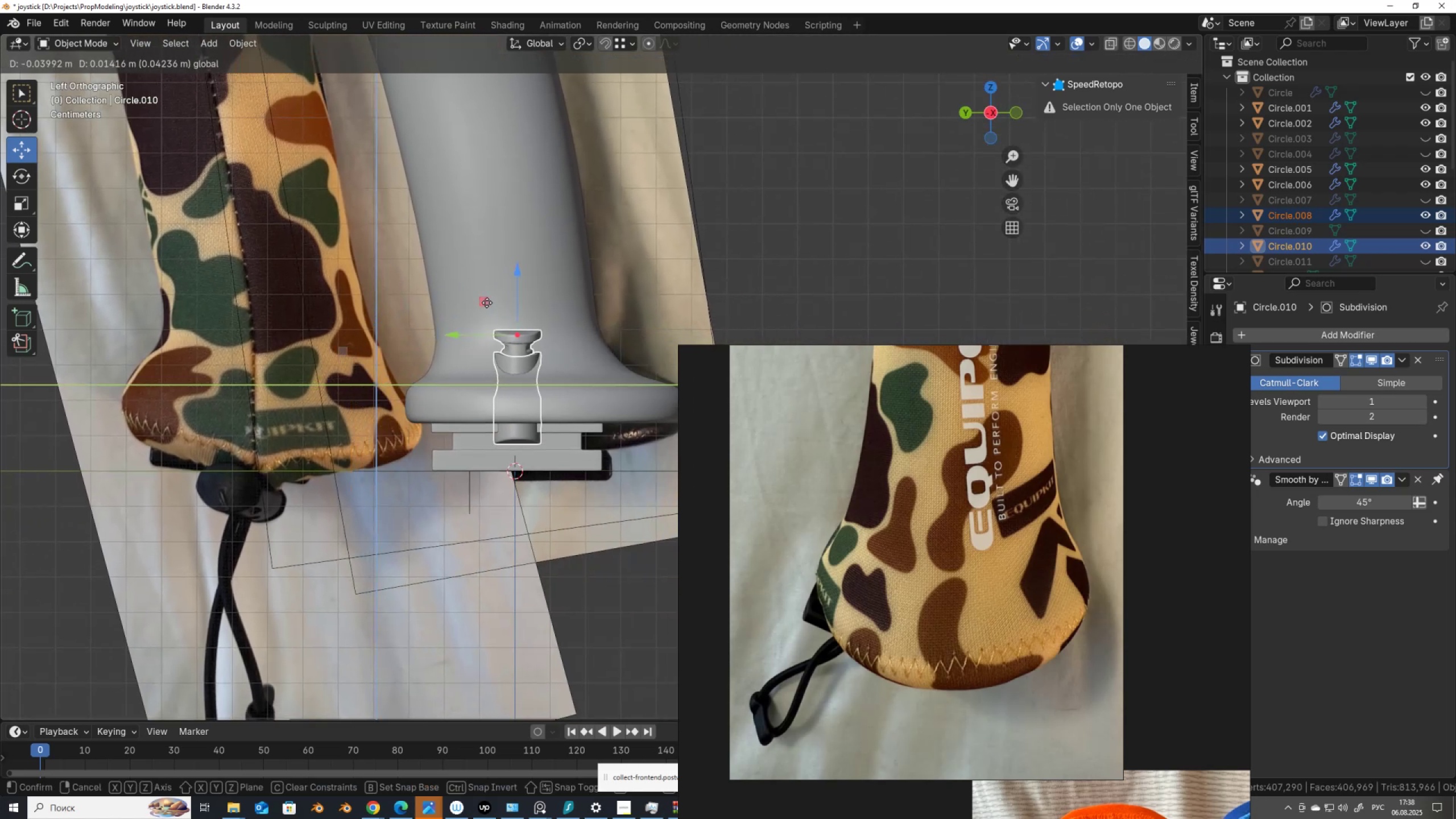 
hold_key(key=AltLeft, duration=0.59)
 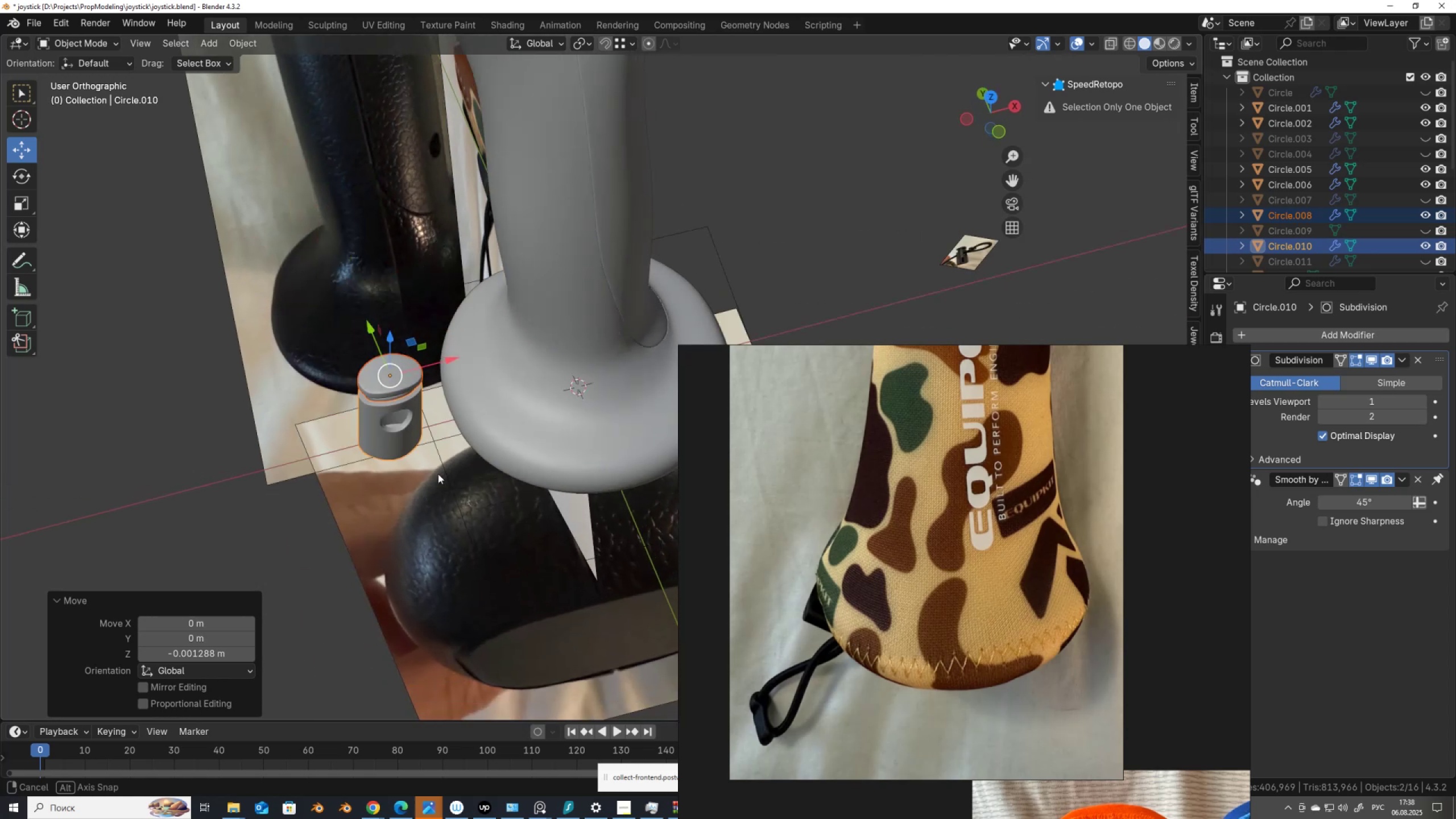 
hold_key(key=ShiftLeft, duration=0.48)
 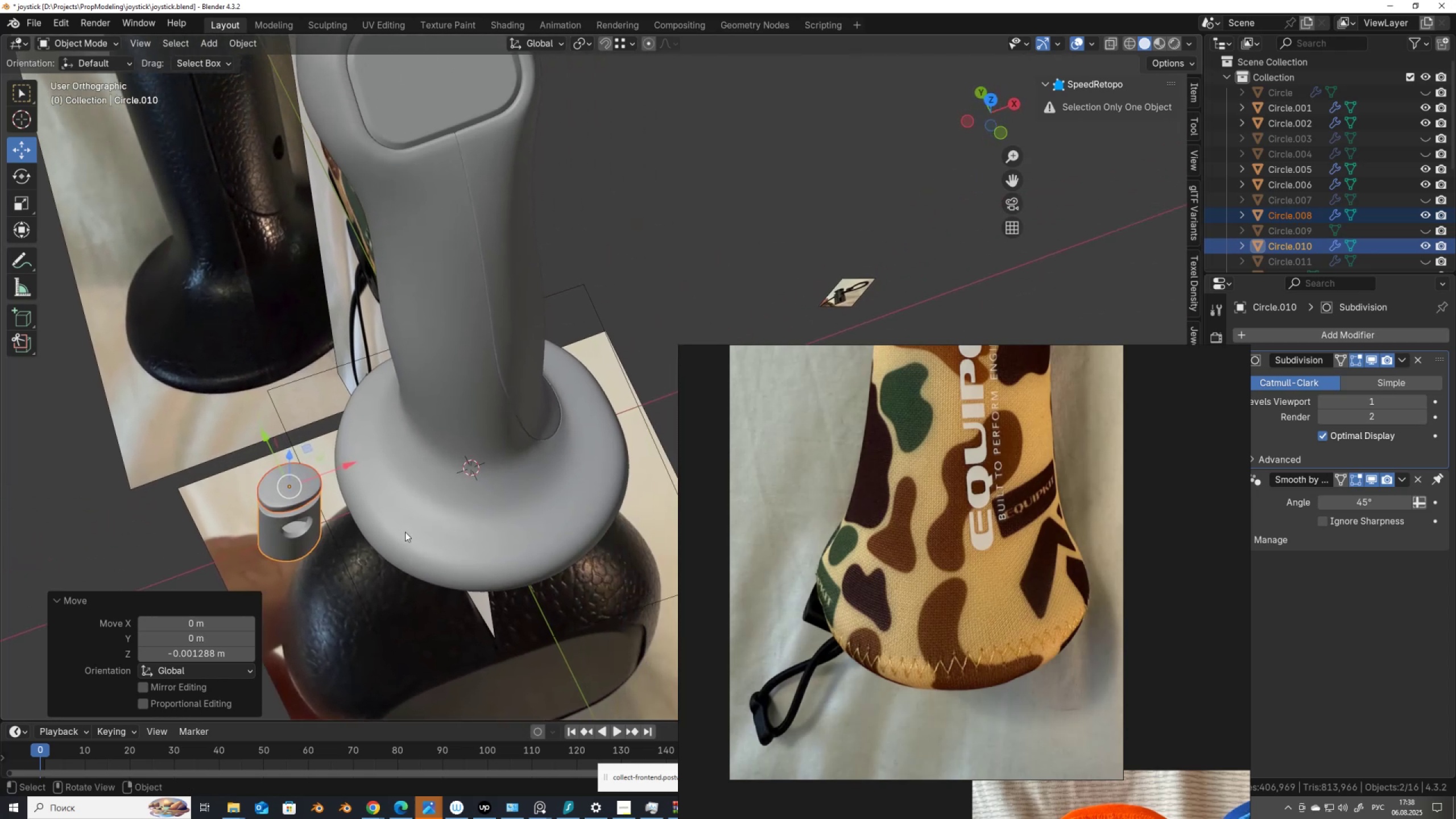 
scroll: coordinate [405, 532], scroll_direction: down, amount: 2.0
 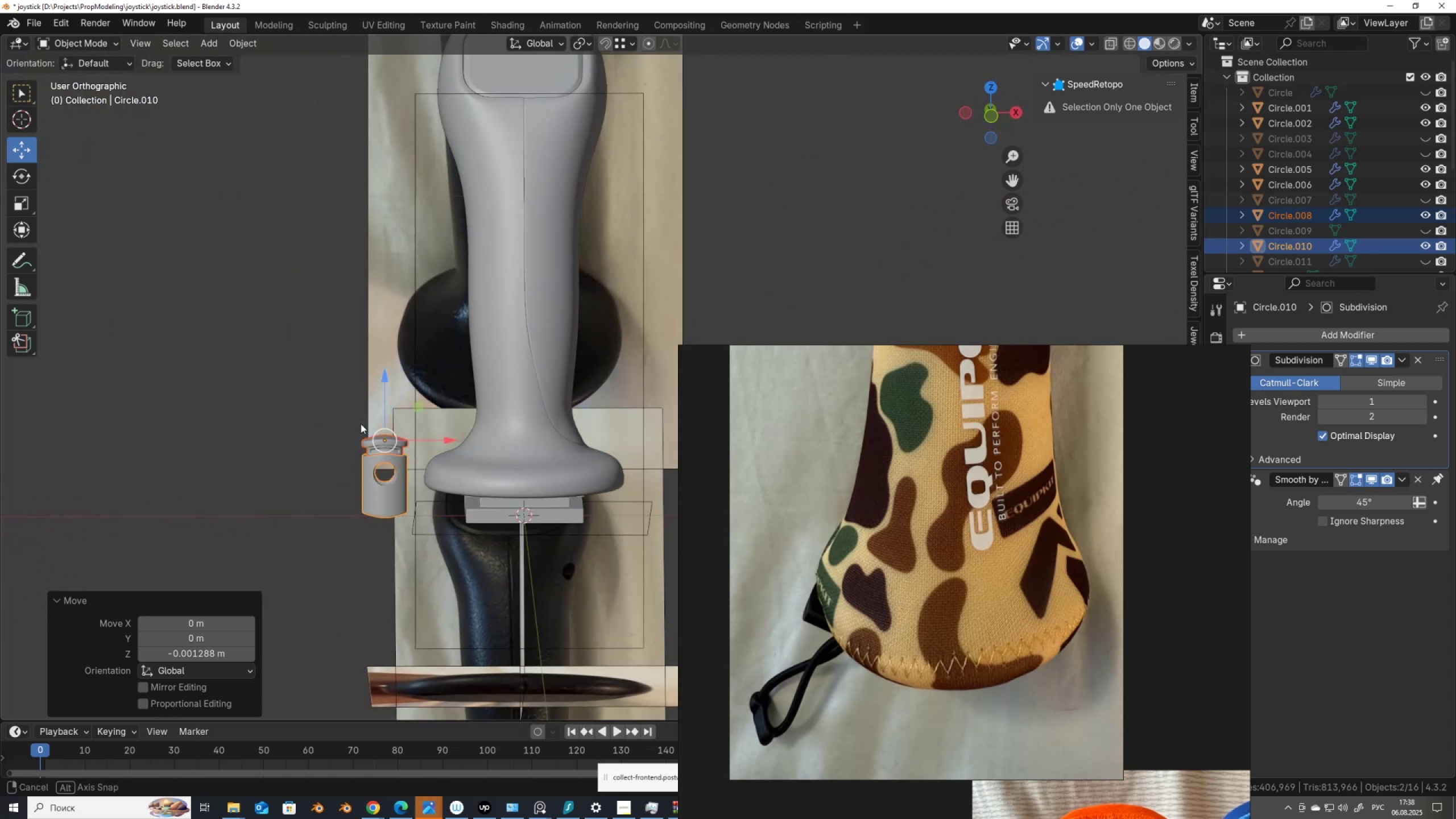 
scroll: coordinate [361, 424], scroll_direction: up, amount: 2.0
 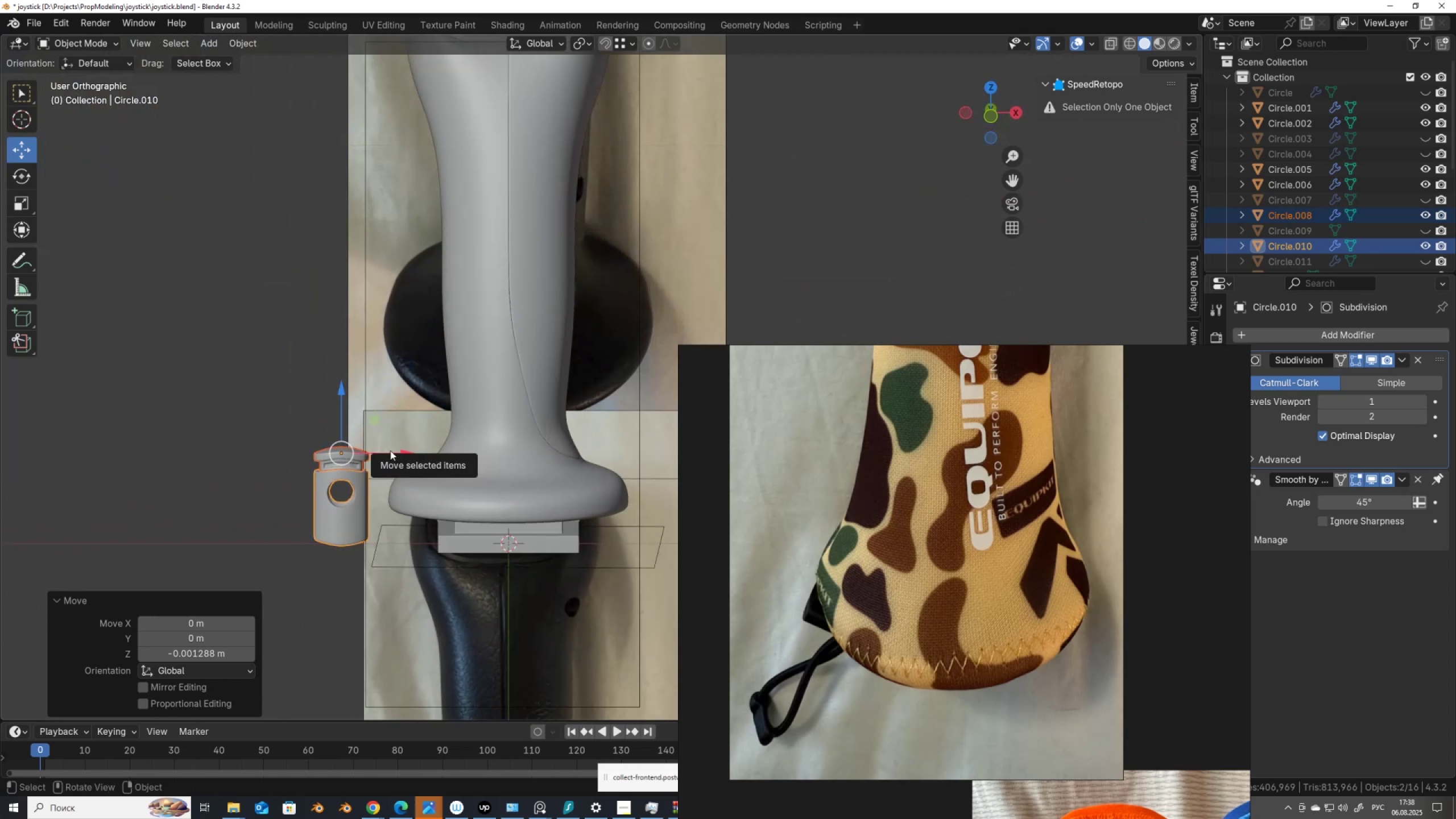 
scroll: coordinate [390, 450], scroll_direction: down, amount: 2.0
 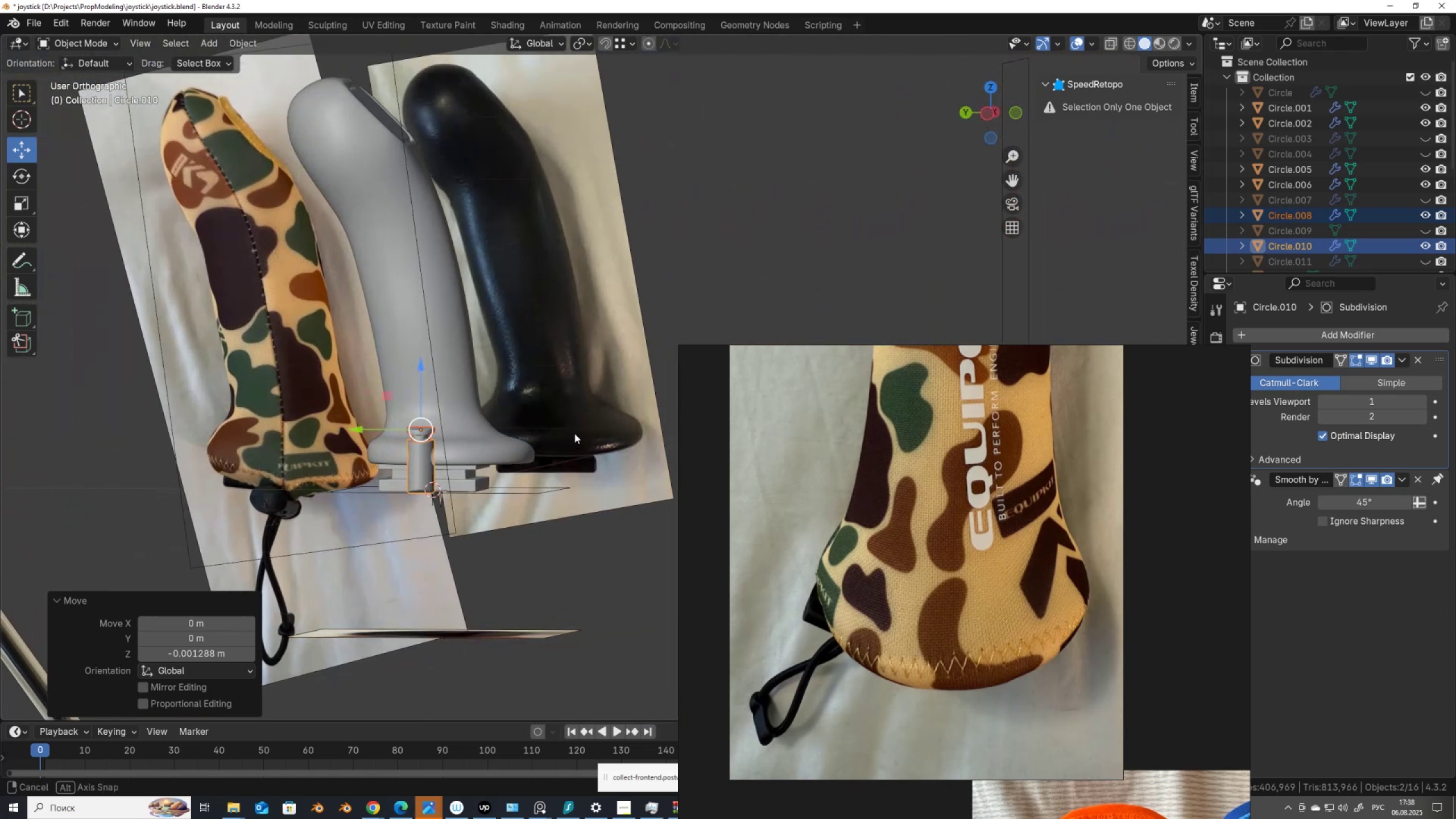 
wait(5.85)
 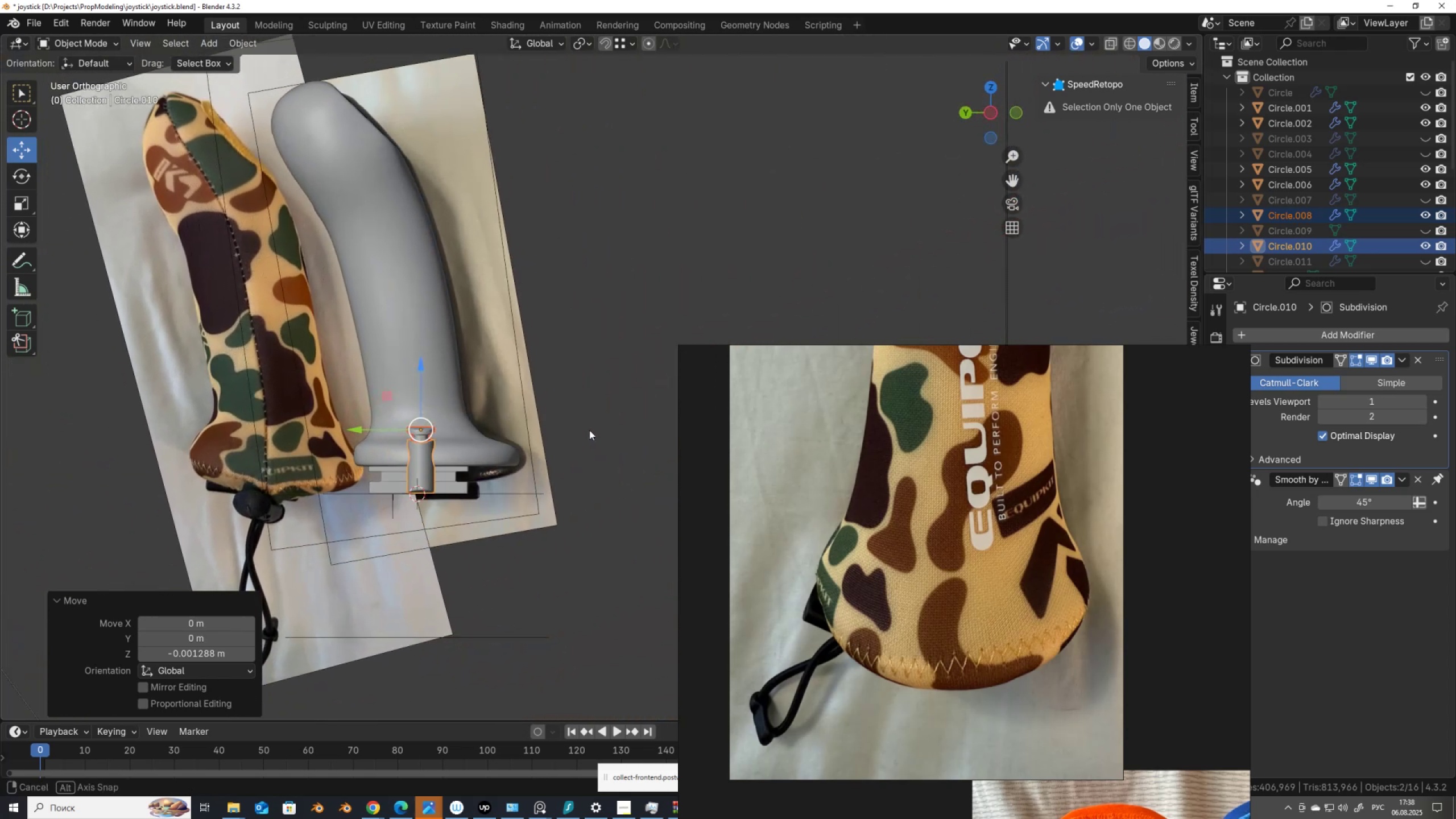 
left_click([257, 399])
 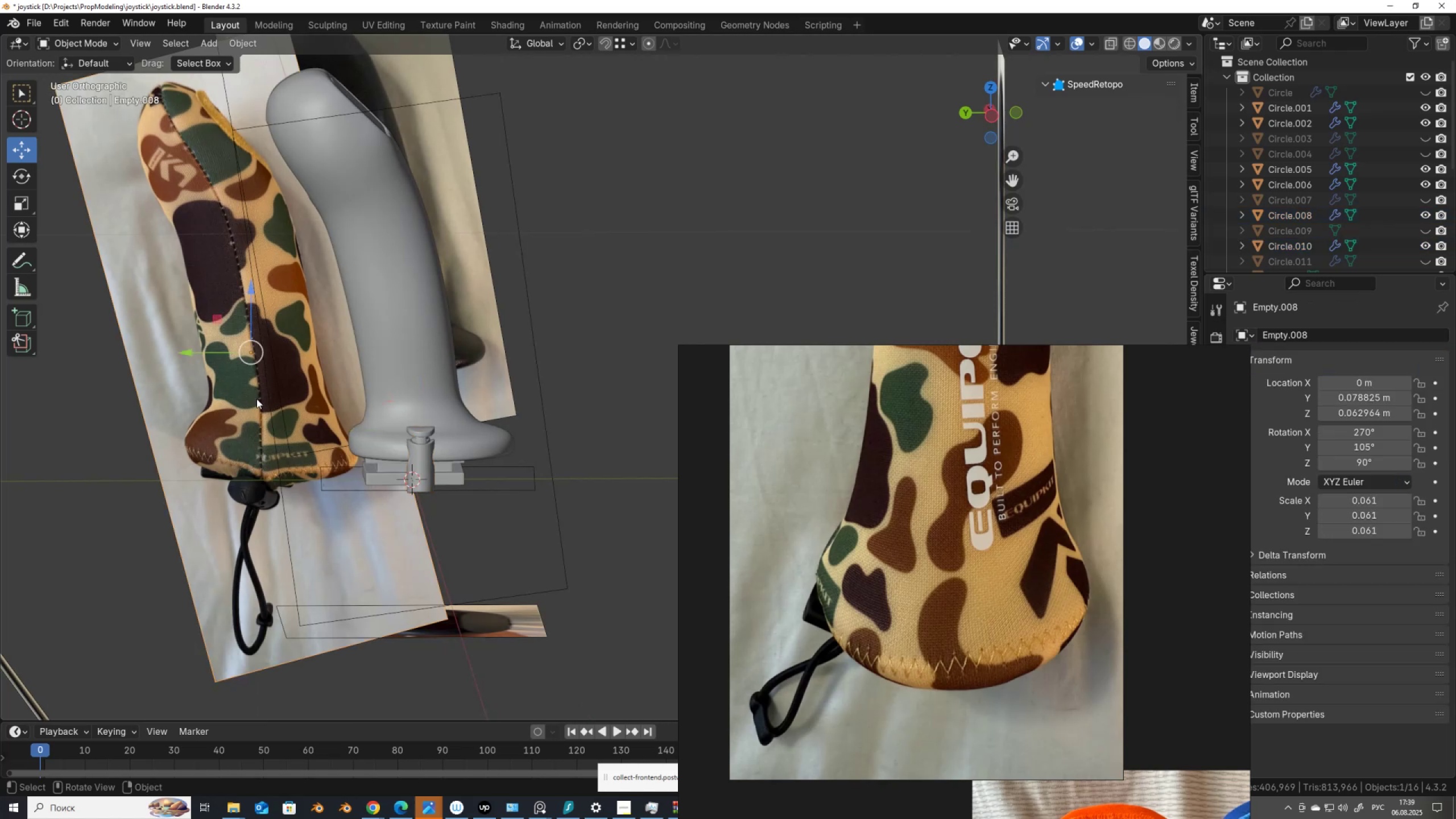 
scroll: coordinate [271, 428], scroll_direction: down, amount: 3.0
 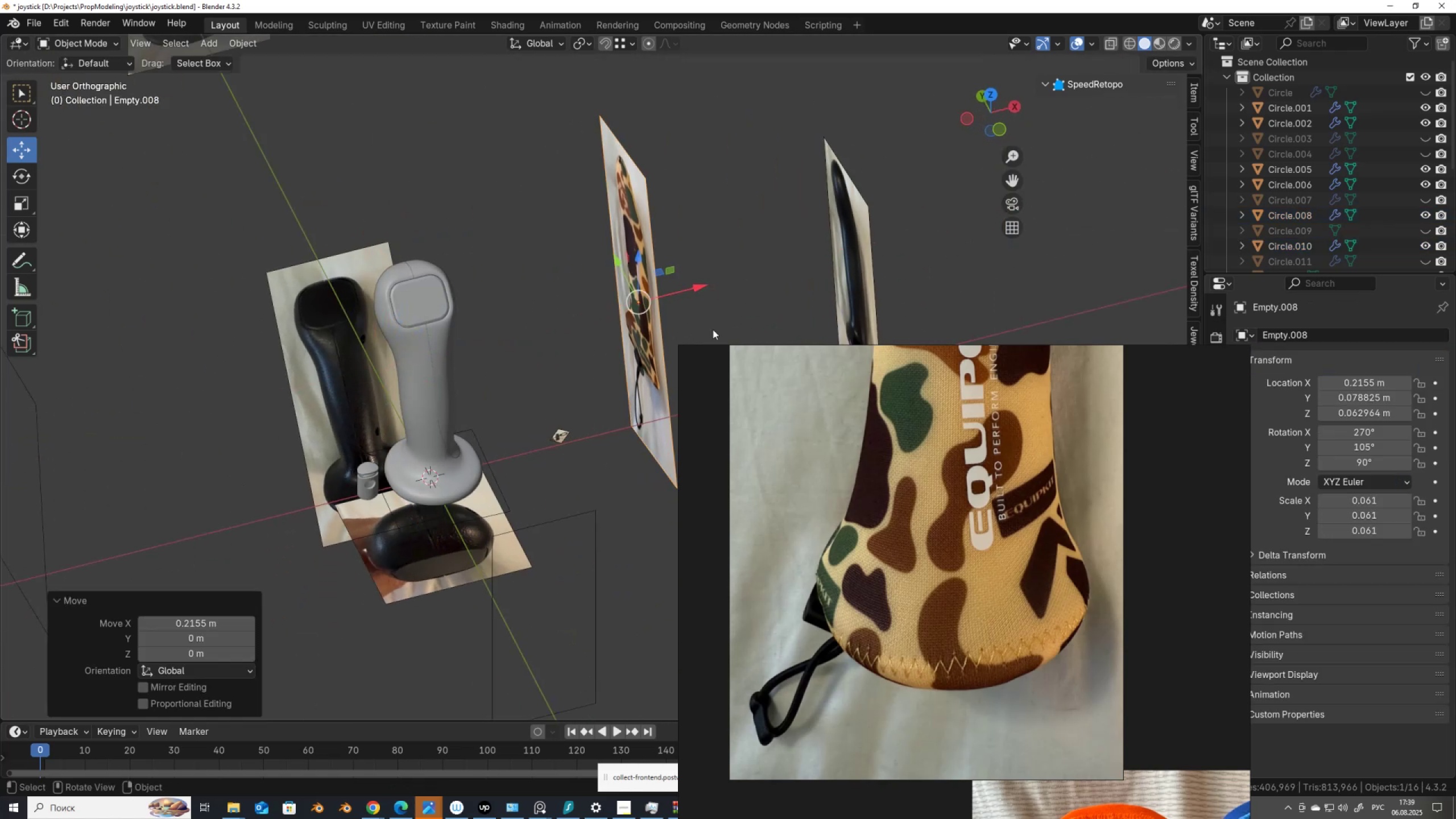 
hold_key(key=ShiftLeft, duration=0.42)
 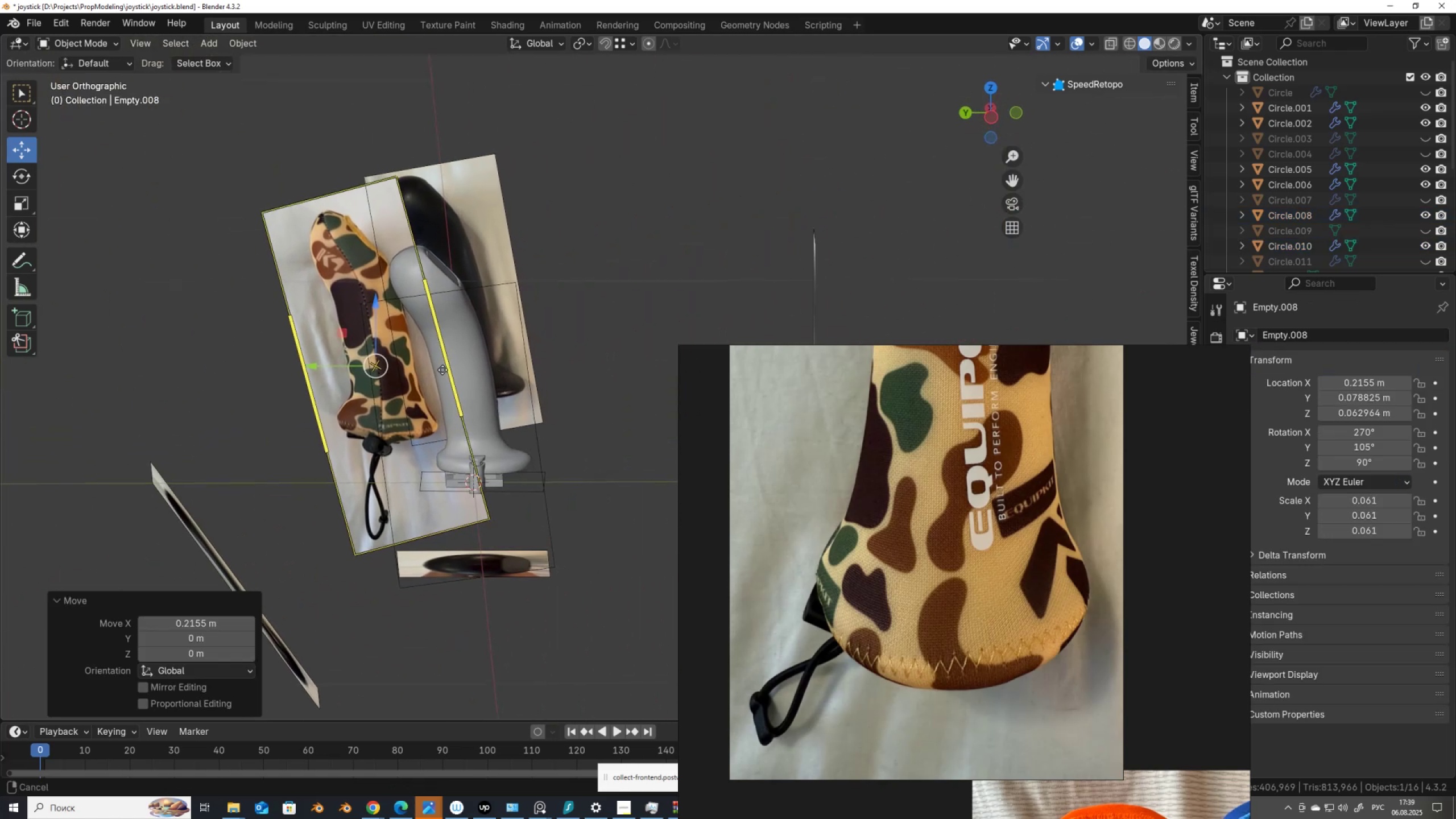 
scroll: coordinate [438, 431], scroll_direction: up, amount: 6.0
 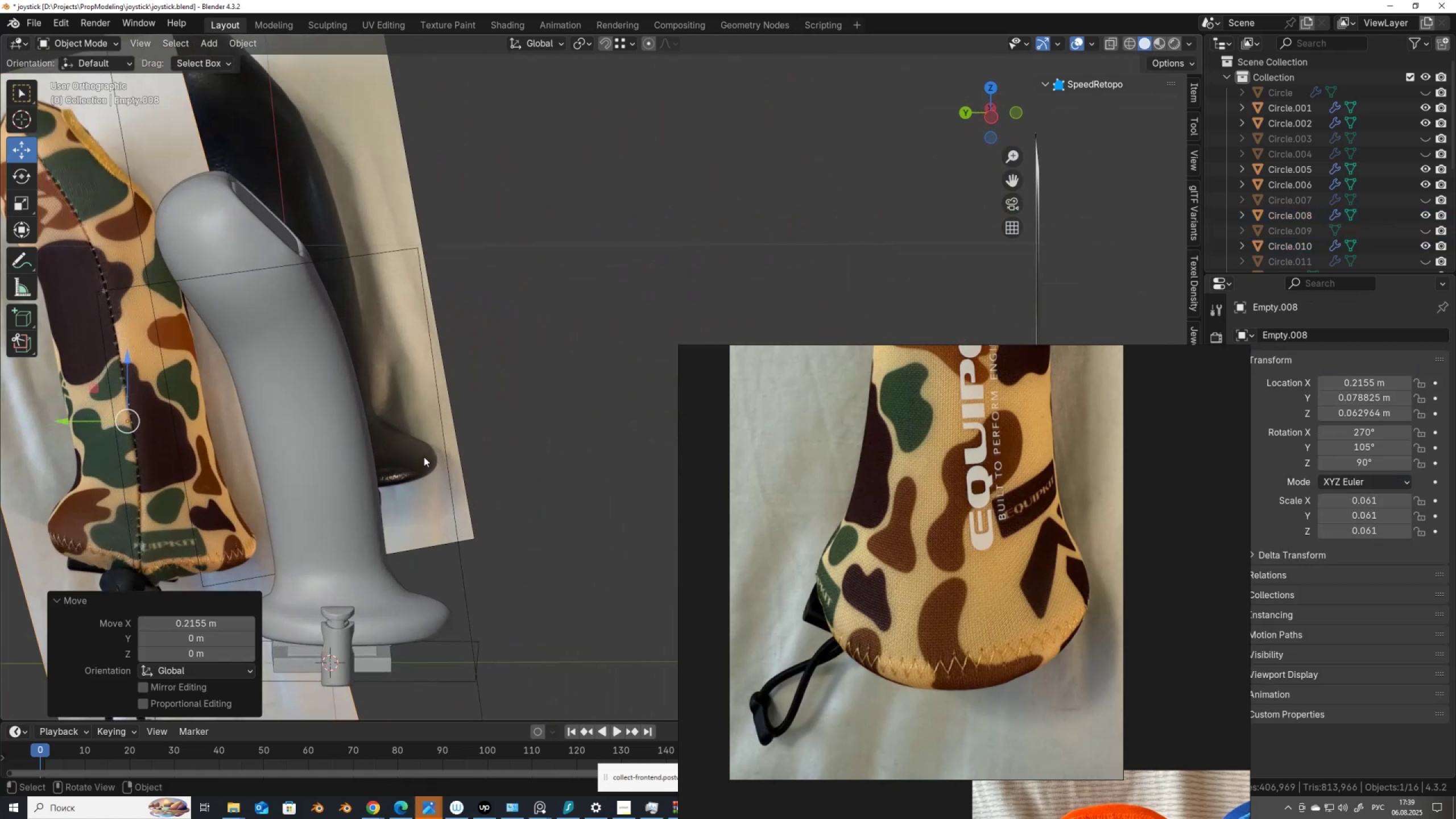 
hold_key(key=ShiftLeft, duration=0.42)
scroll: coordinate [577, 371], scroll_direction: up, amount: 3.0
 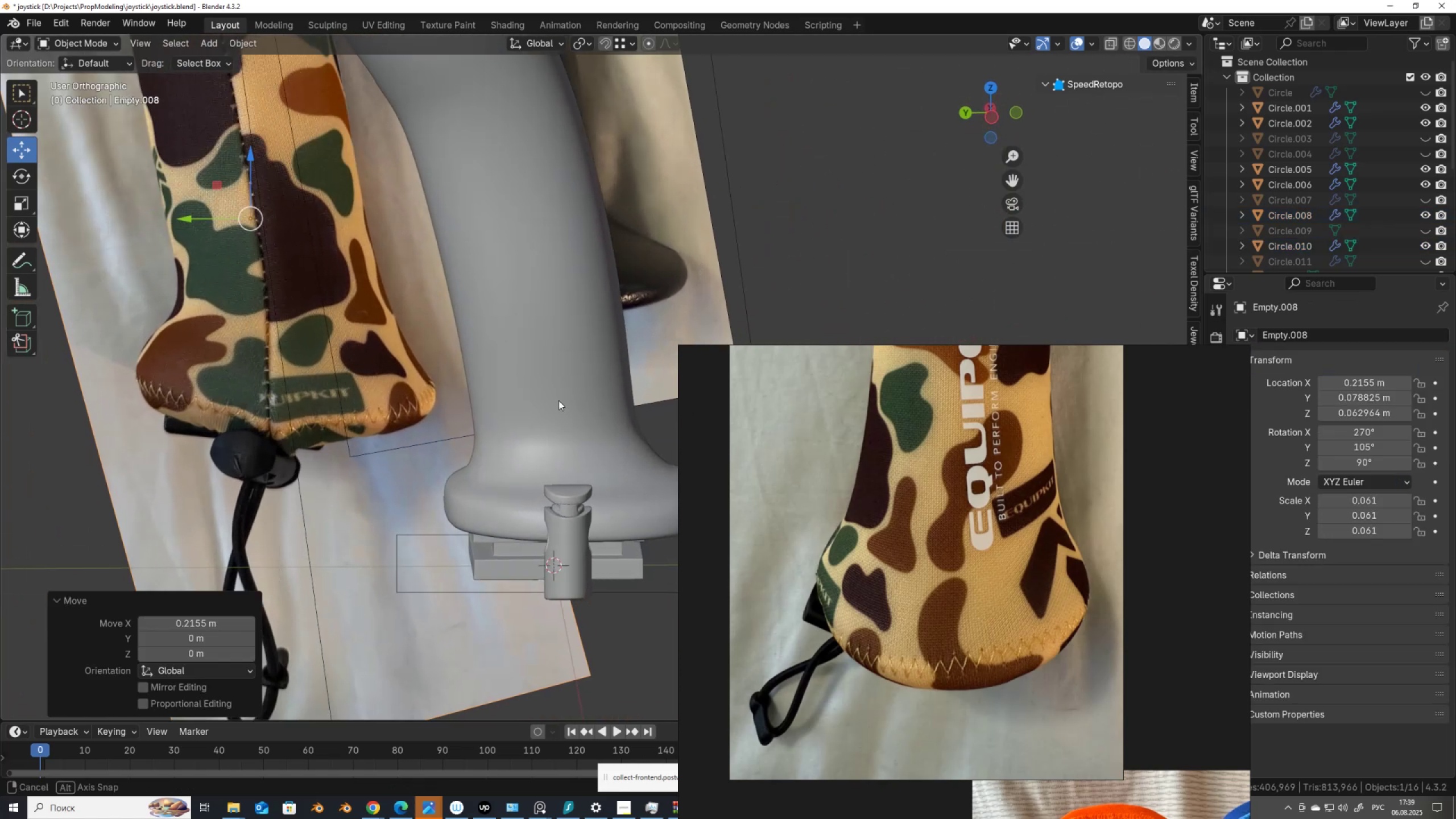 
hold_key(key=ShiftLeft, duration=0.46)
 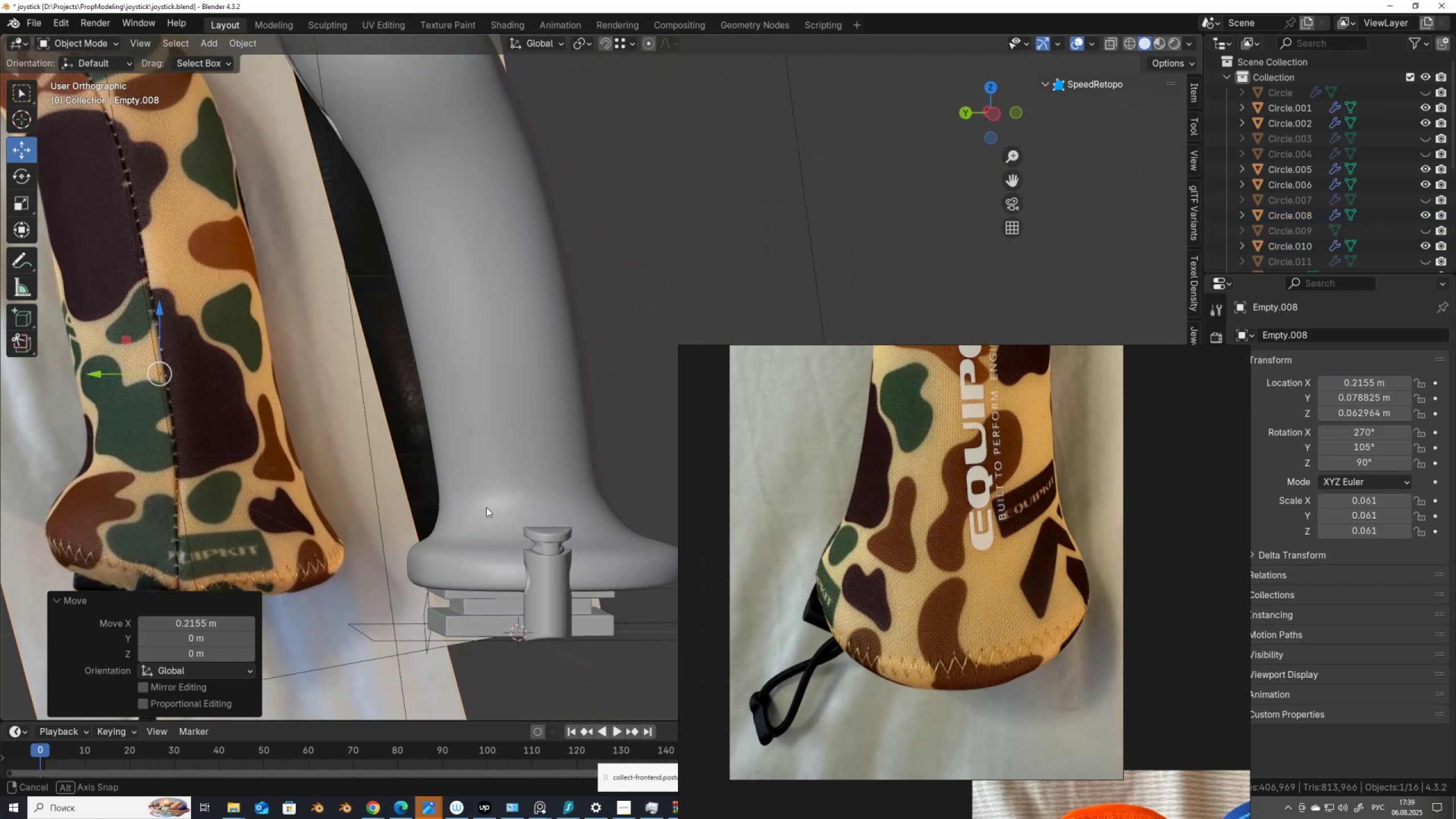 
hold_key(key=AltLeft, duration=0.48)
 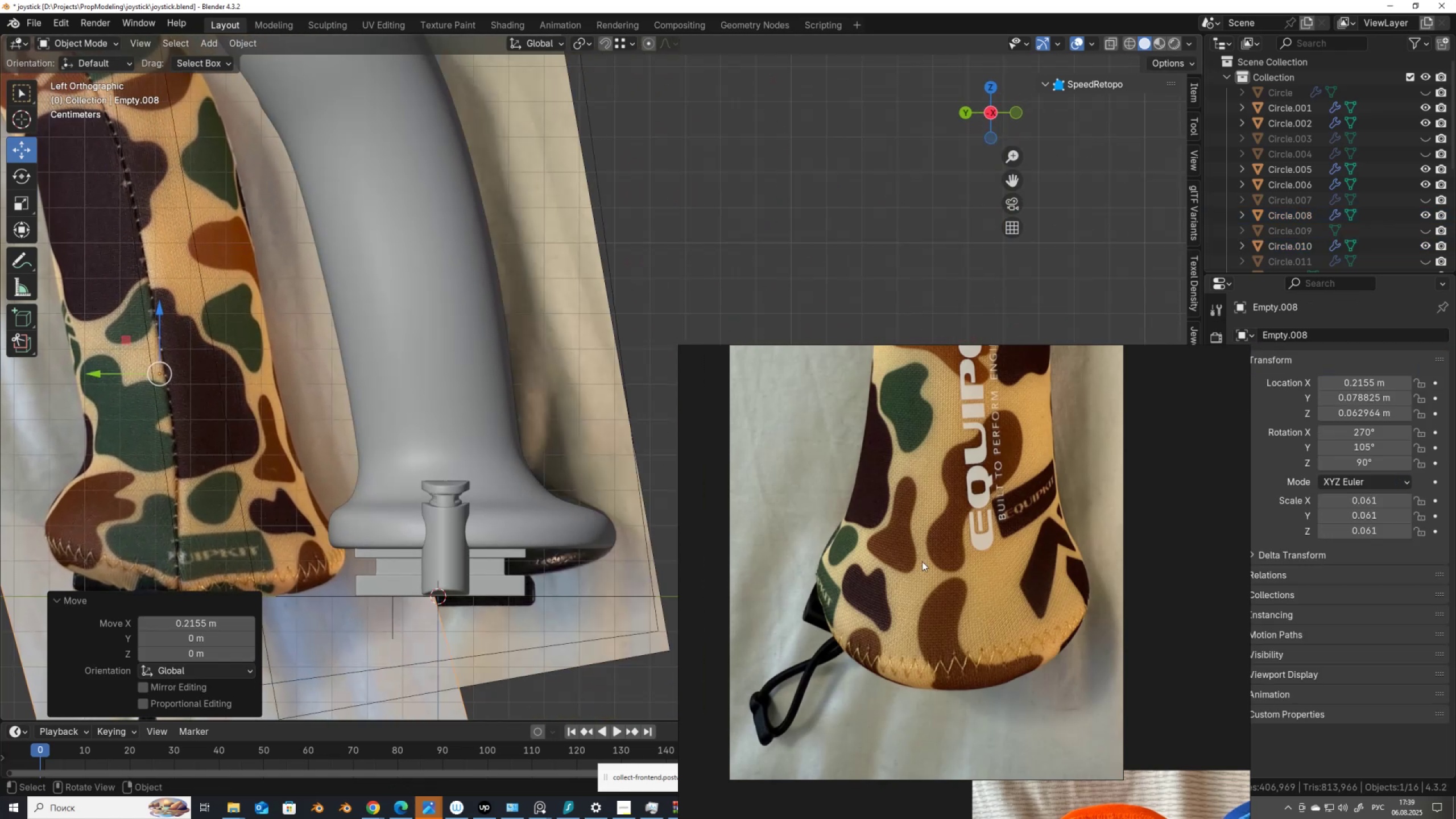 
scroll: coordinate [930, 543], scroll_direction: down, amount: 8.0
 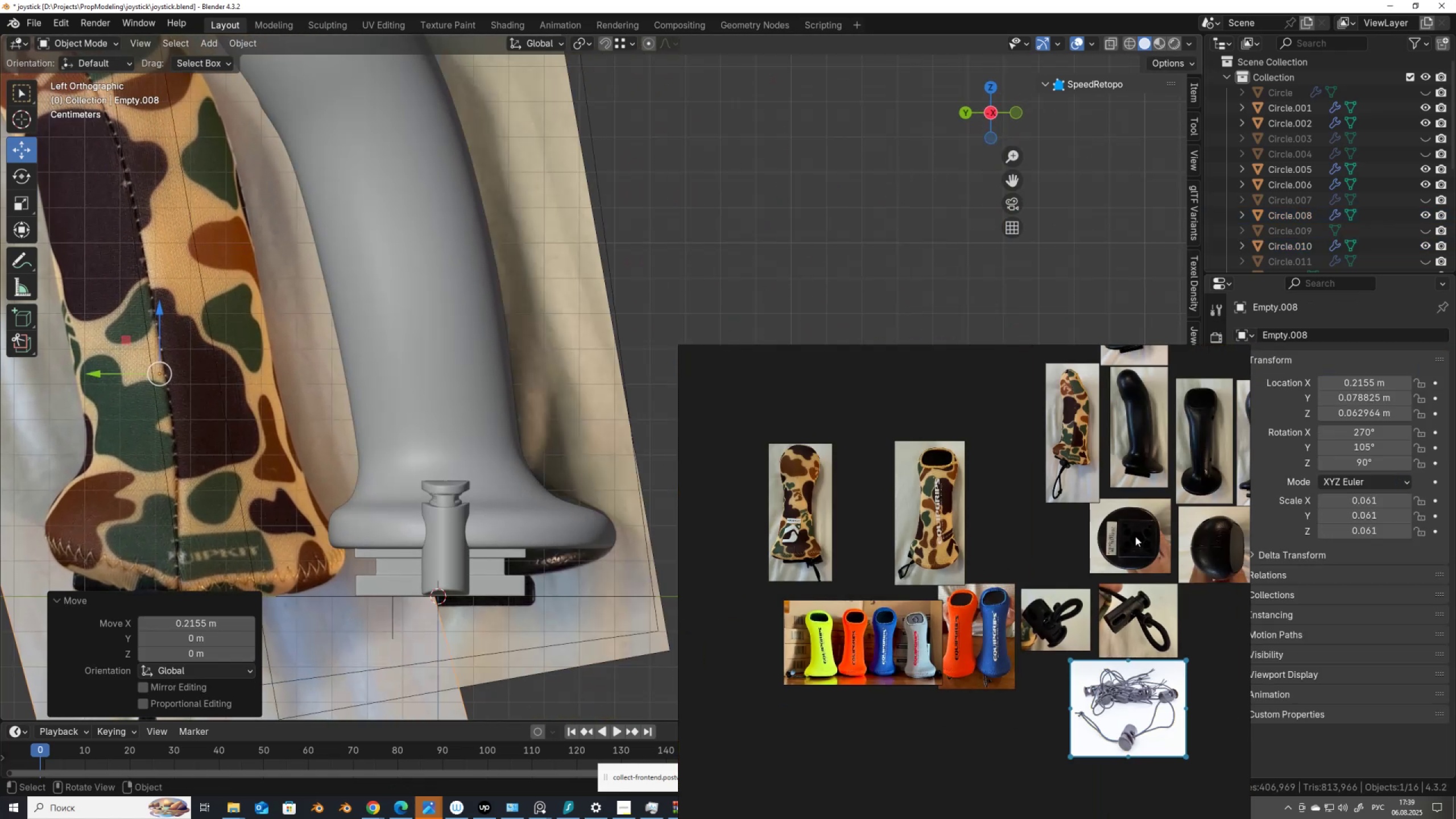 
scroll: coordinate [1145, 424], scroll_direction: up, amount: 7.0
 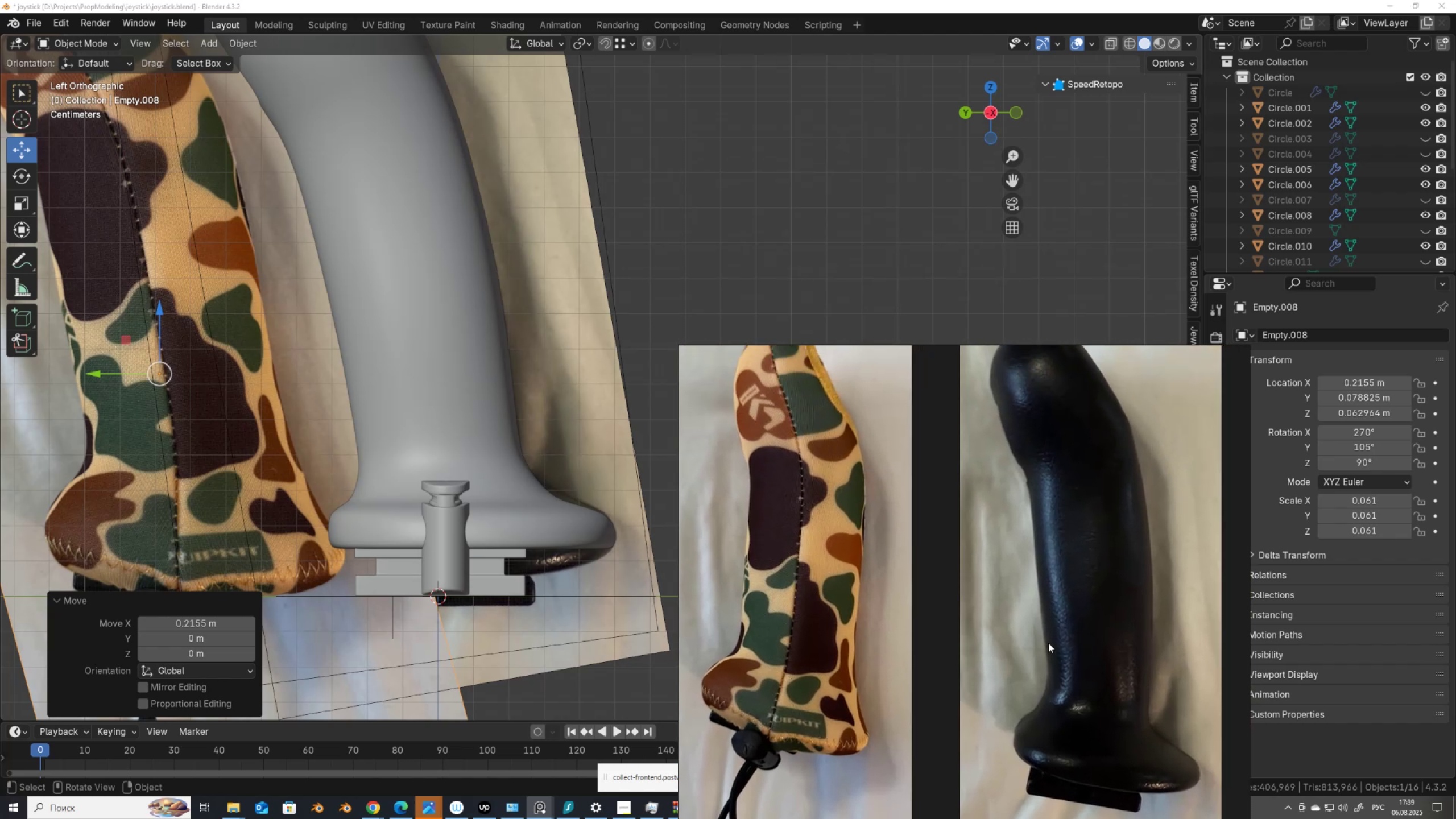 
left_click([387, 299])
 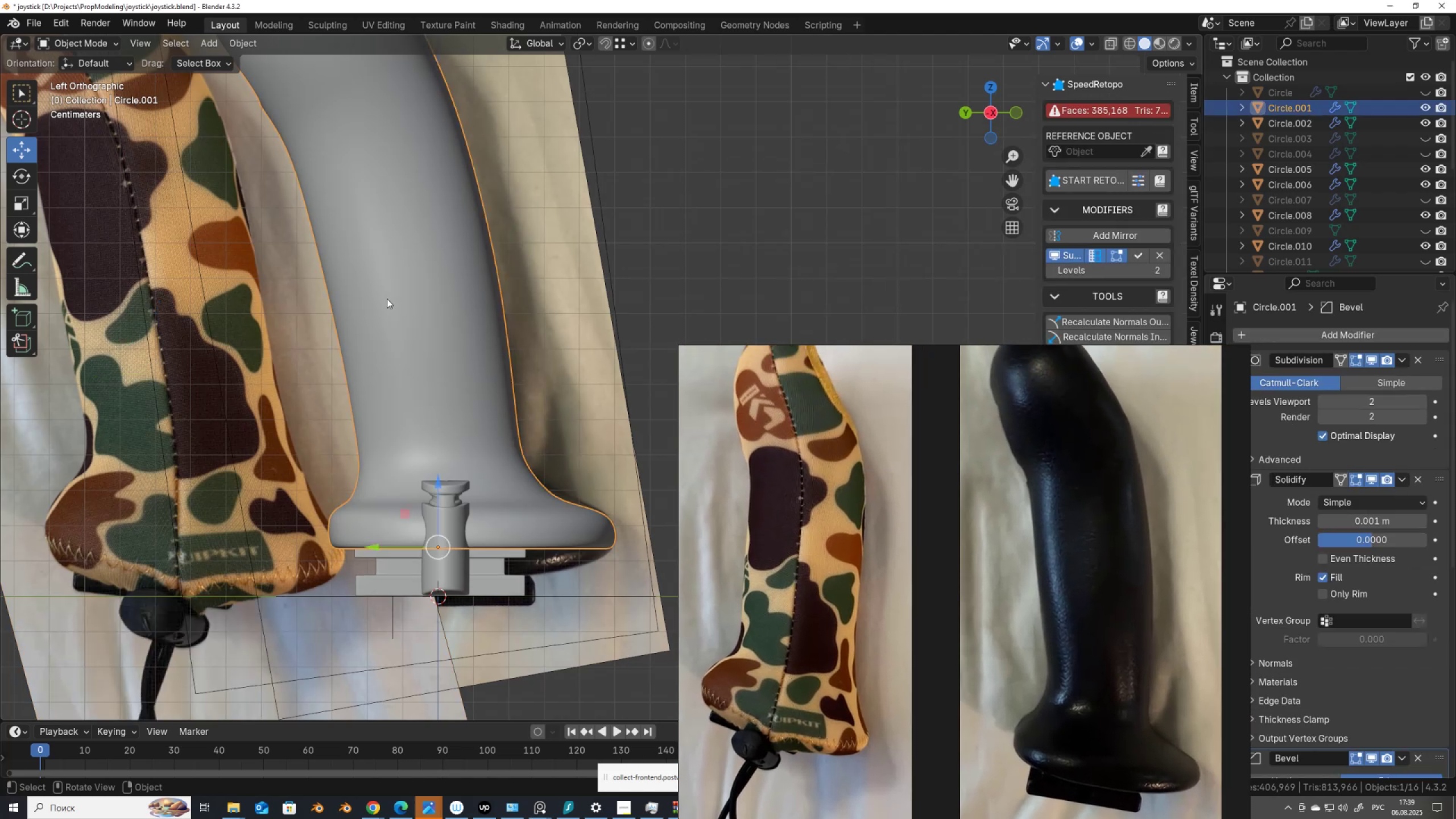 
key(Tab)
 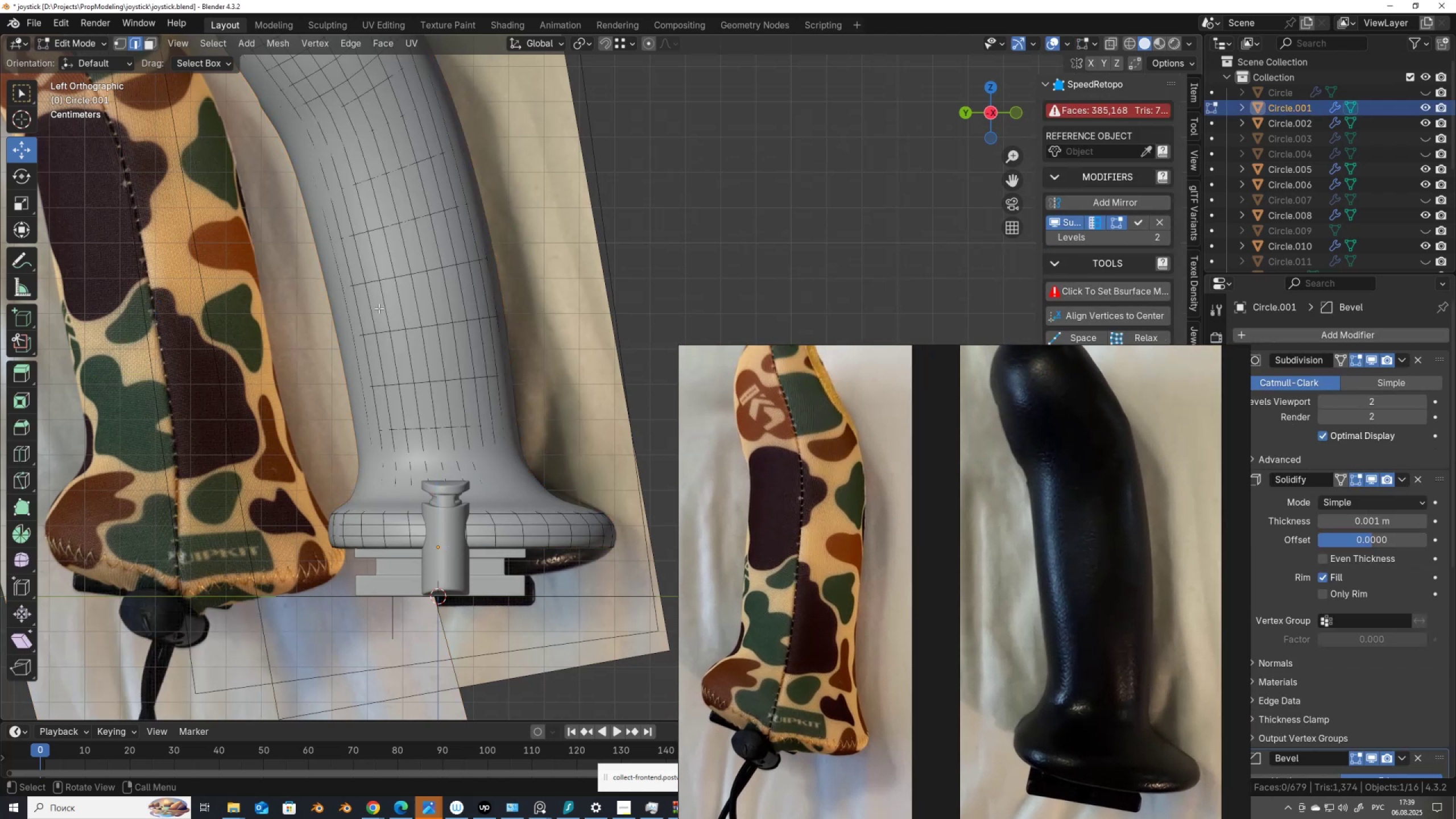 
key(Alt+AltLeft)
 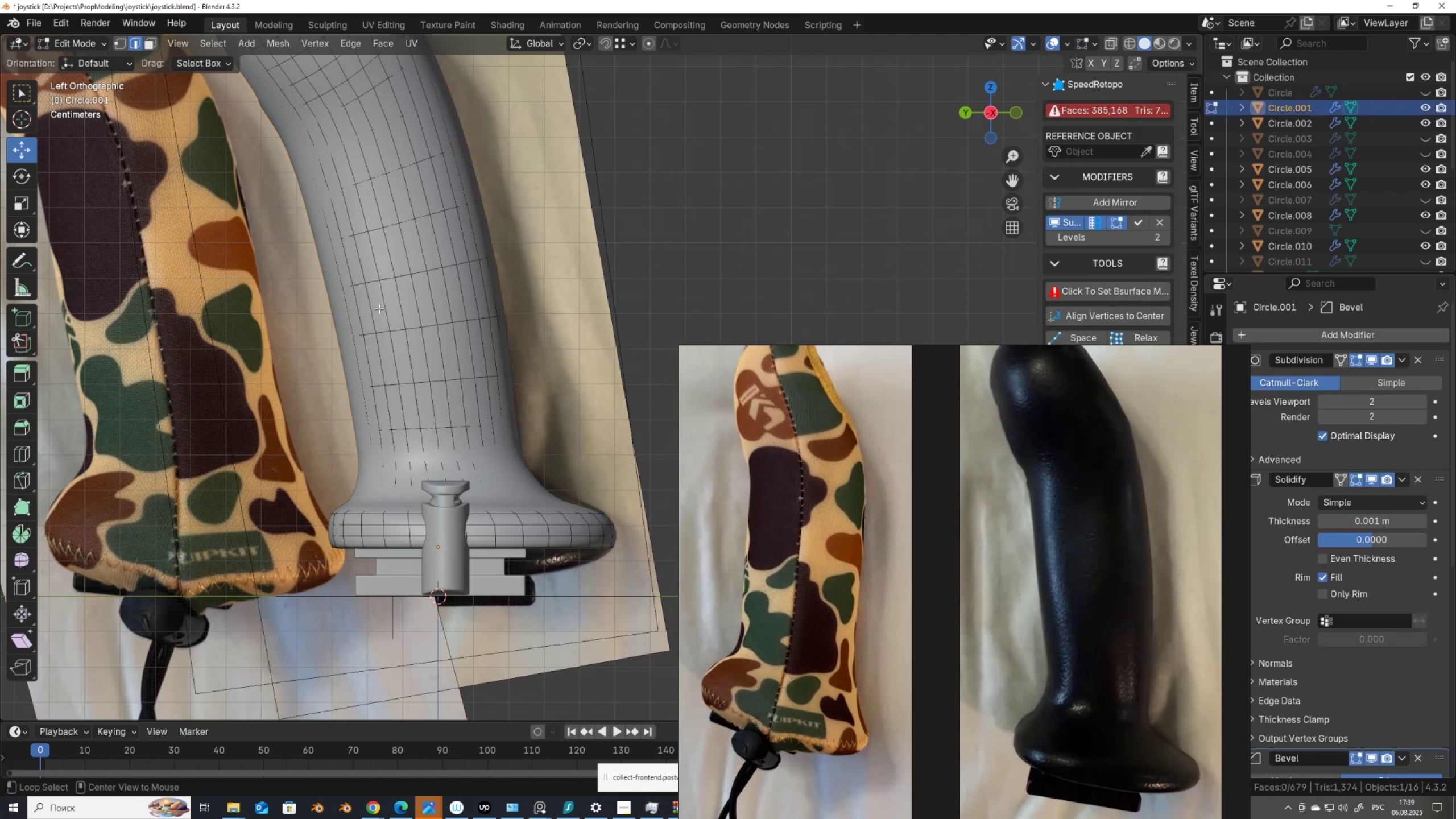 
key(Alt+AltLeft)
 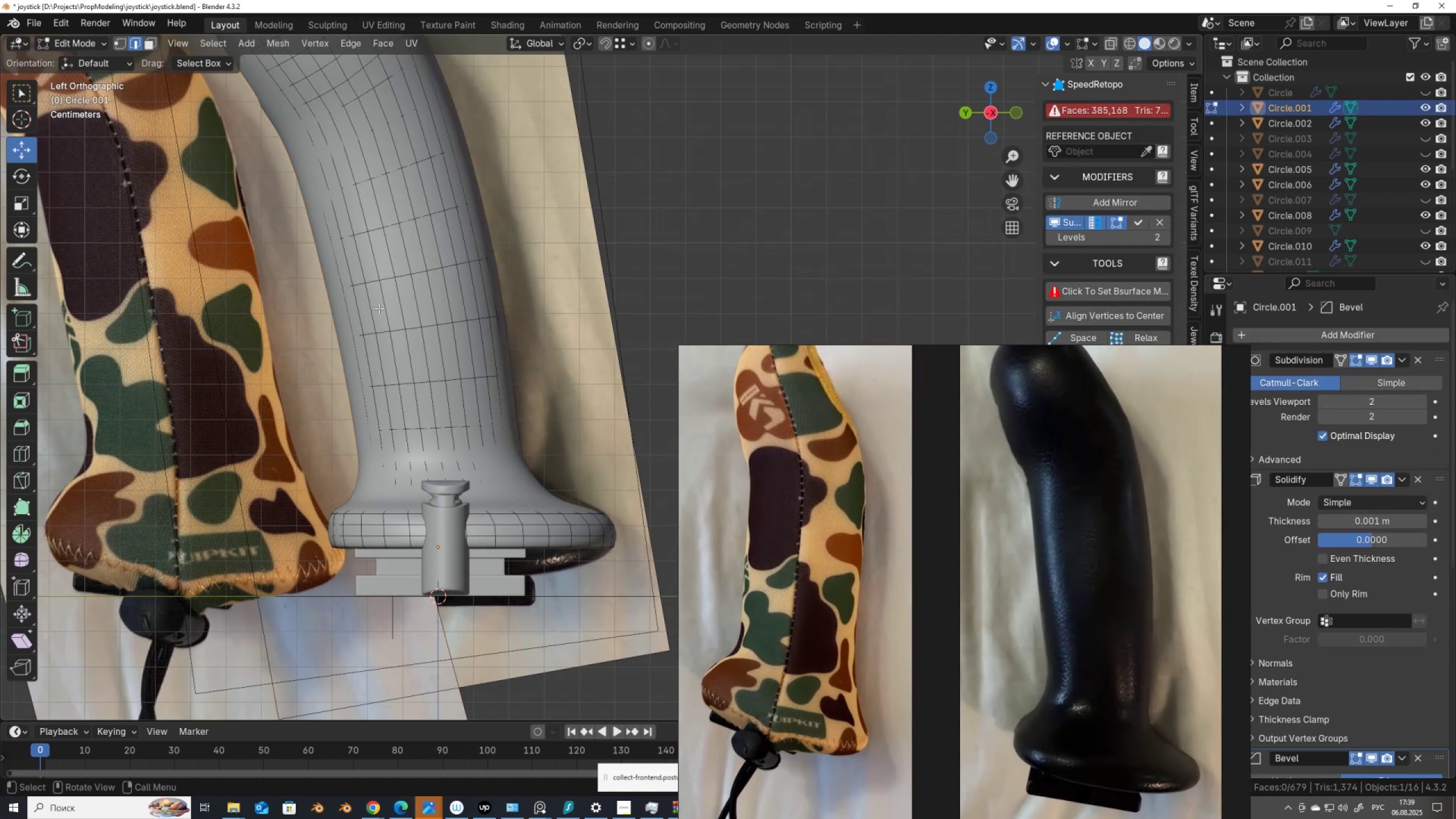 
key(Alt+Z)
 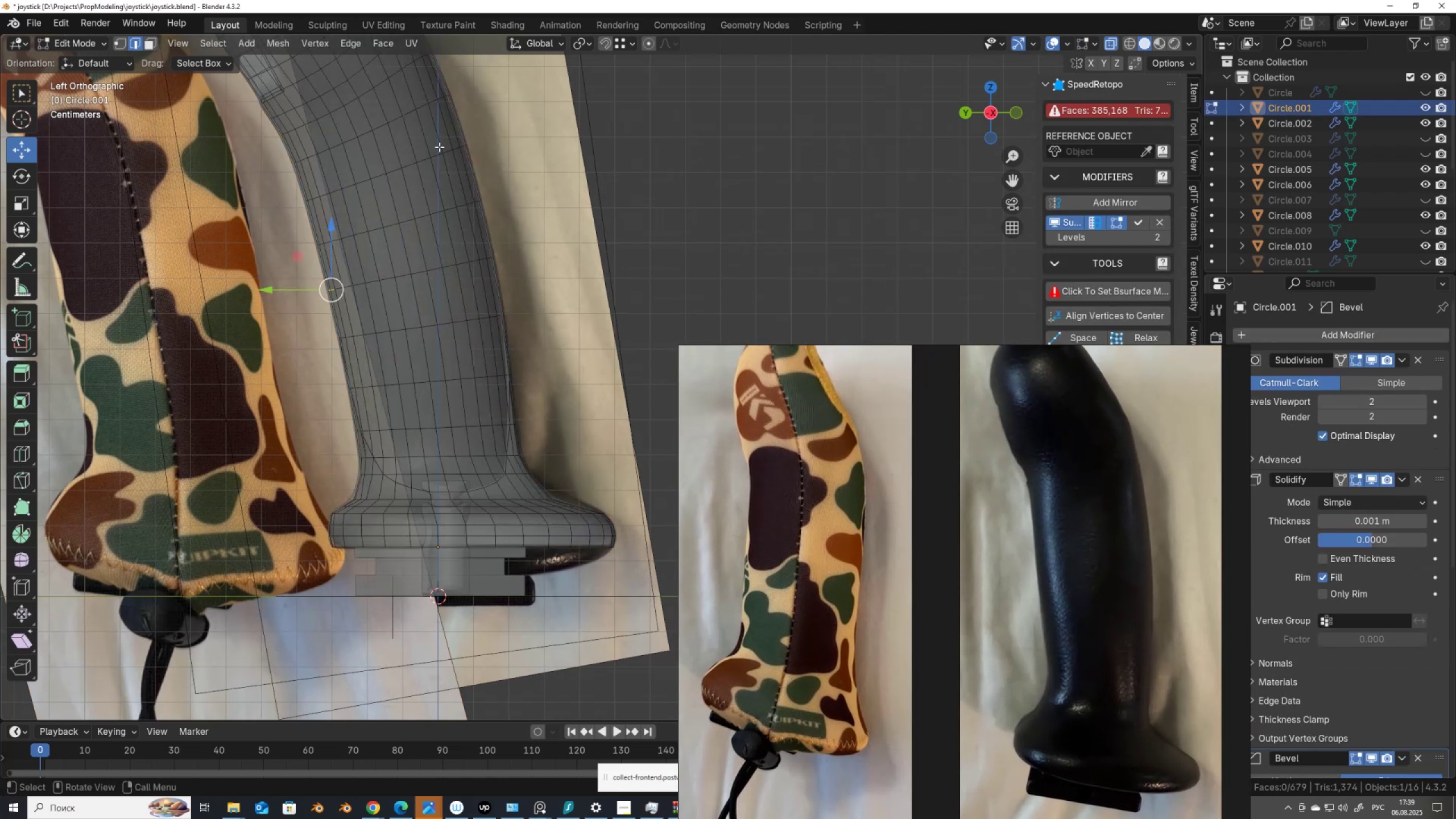 
left_click([646, 46])
 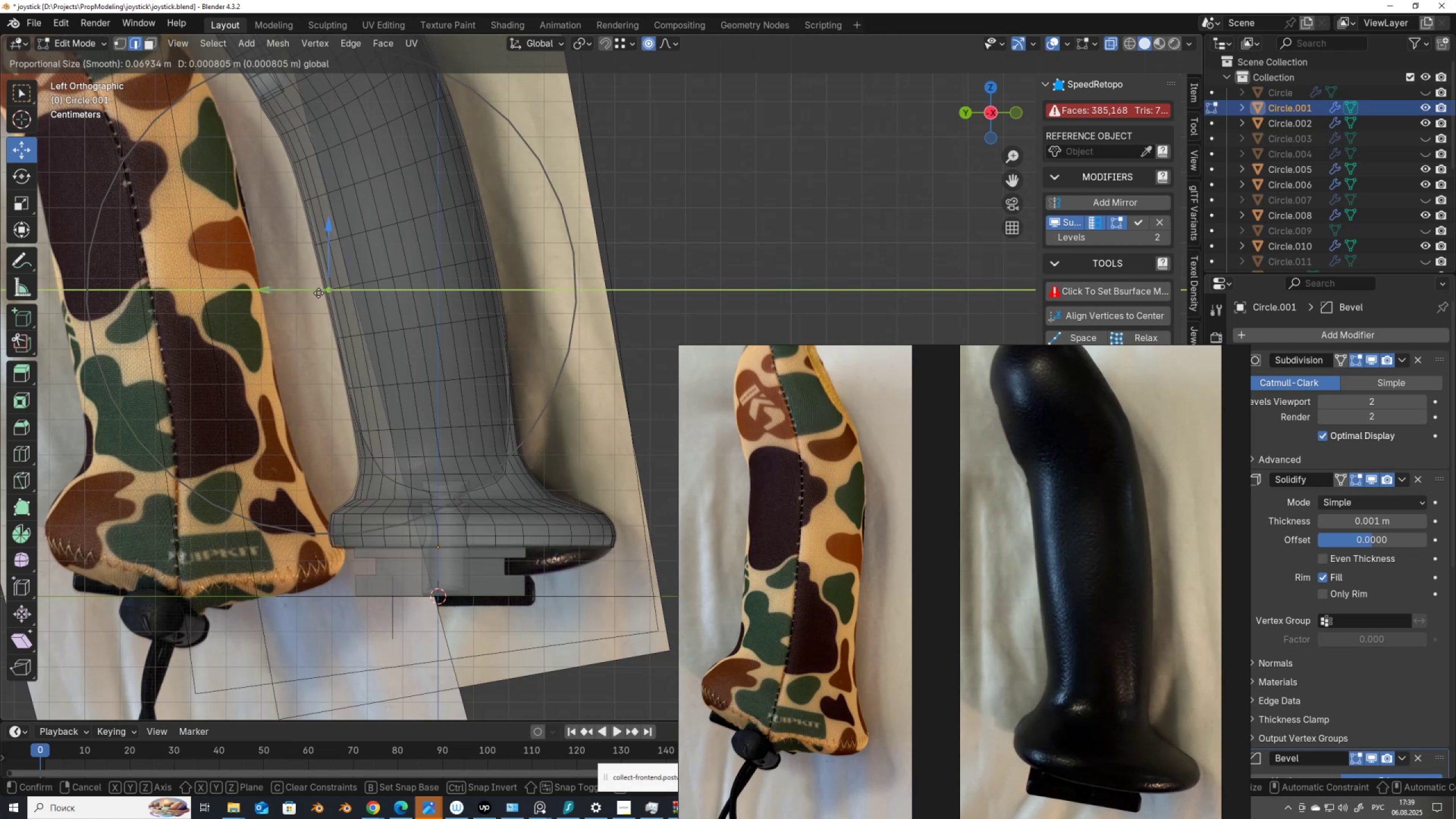 
key(Control+Z)
 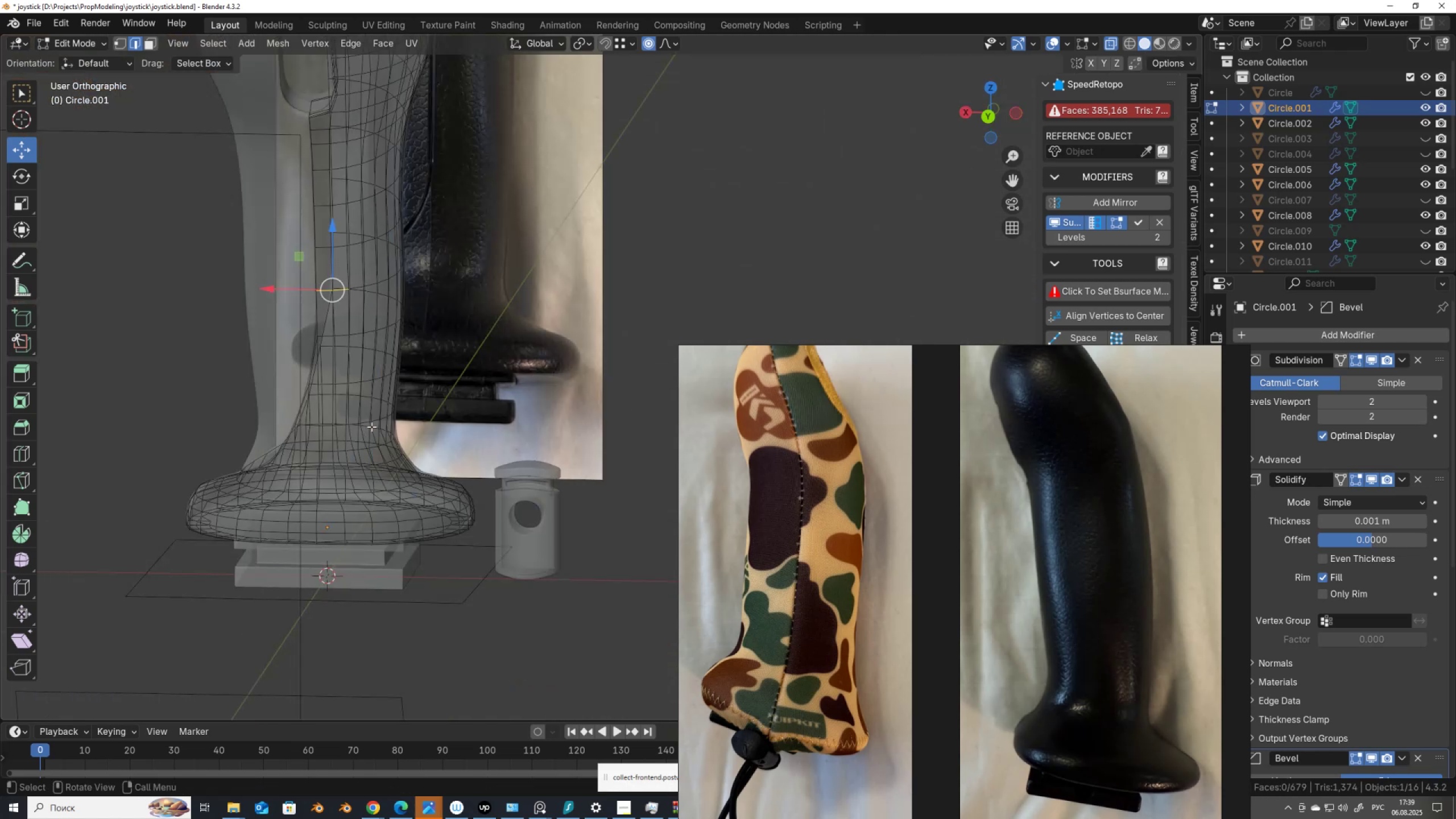 
scroll: coordinate [437, 378], scroll_direction: down, amount: 2.0
 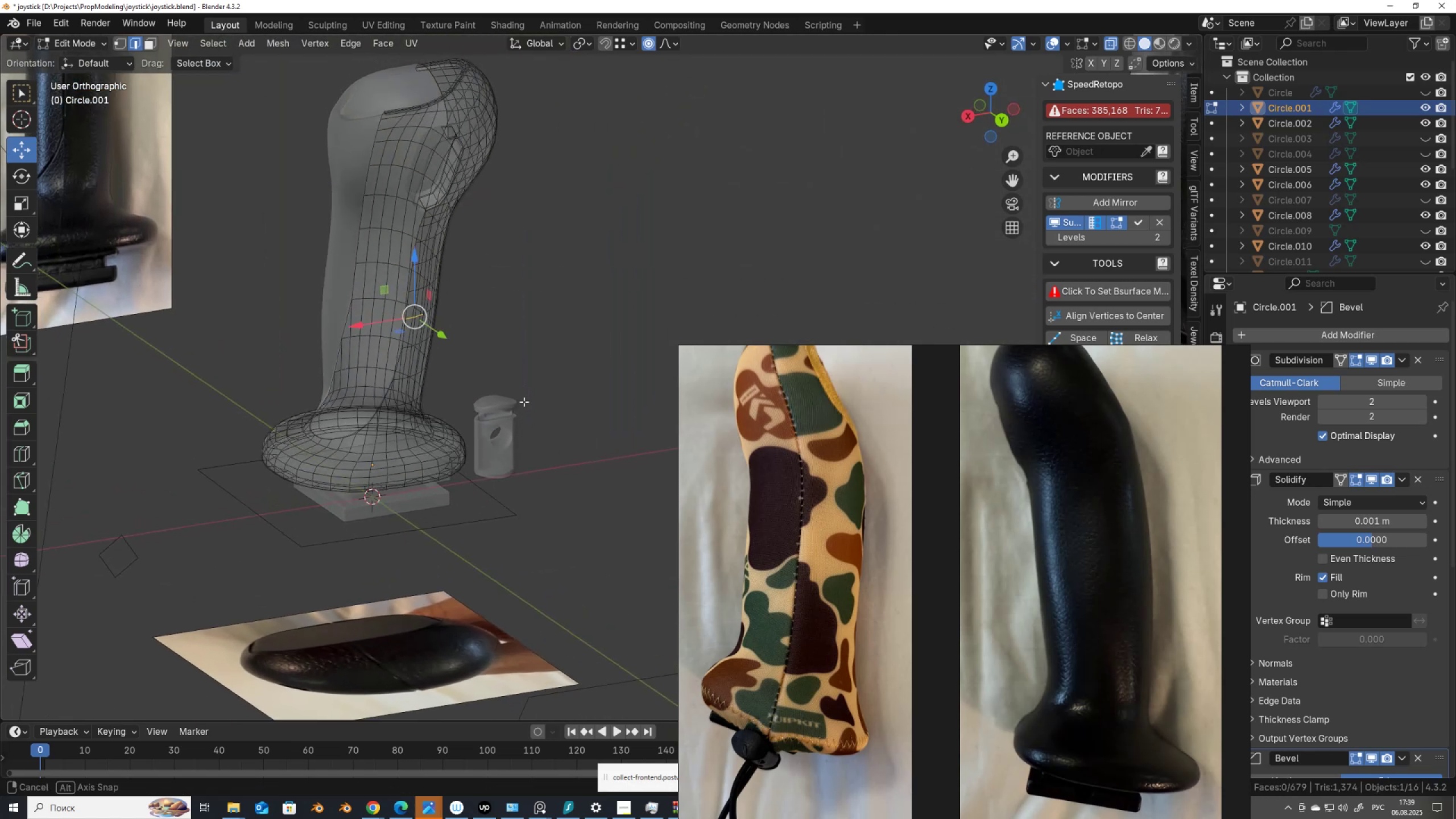 
key(Tab)
 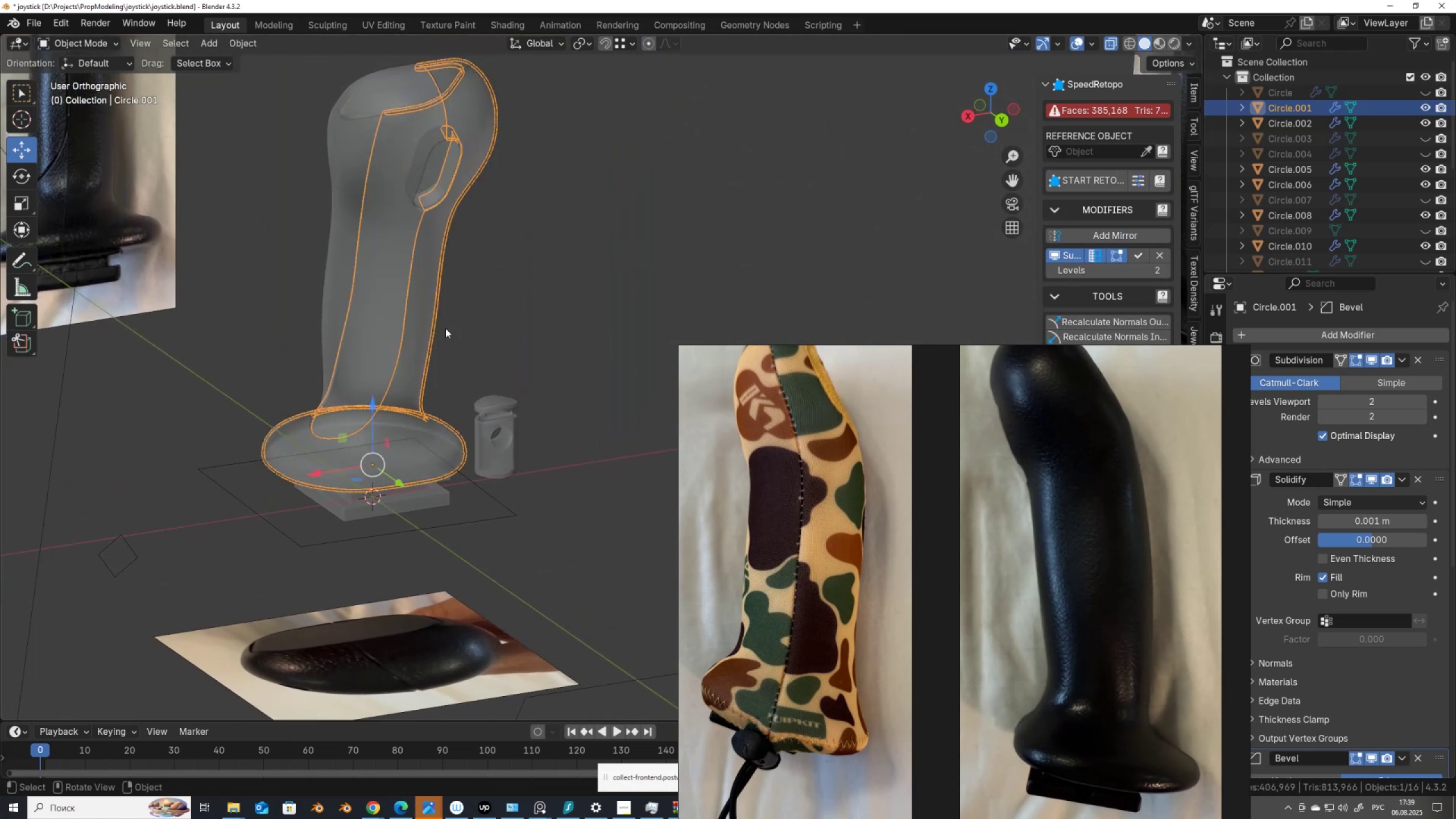 
hold_key(key=ShiftLeft, duration=0.38)
left_click([375, 325])
 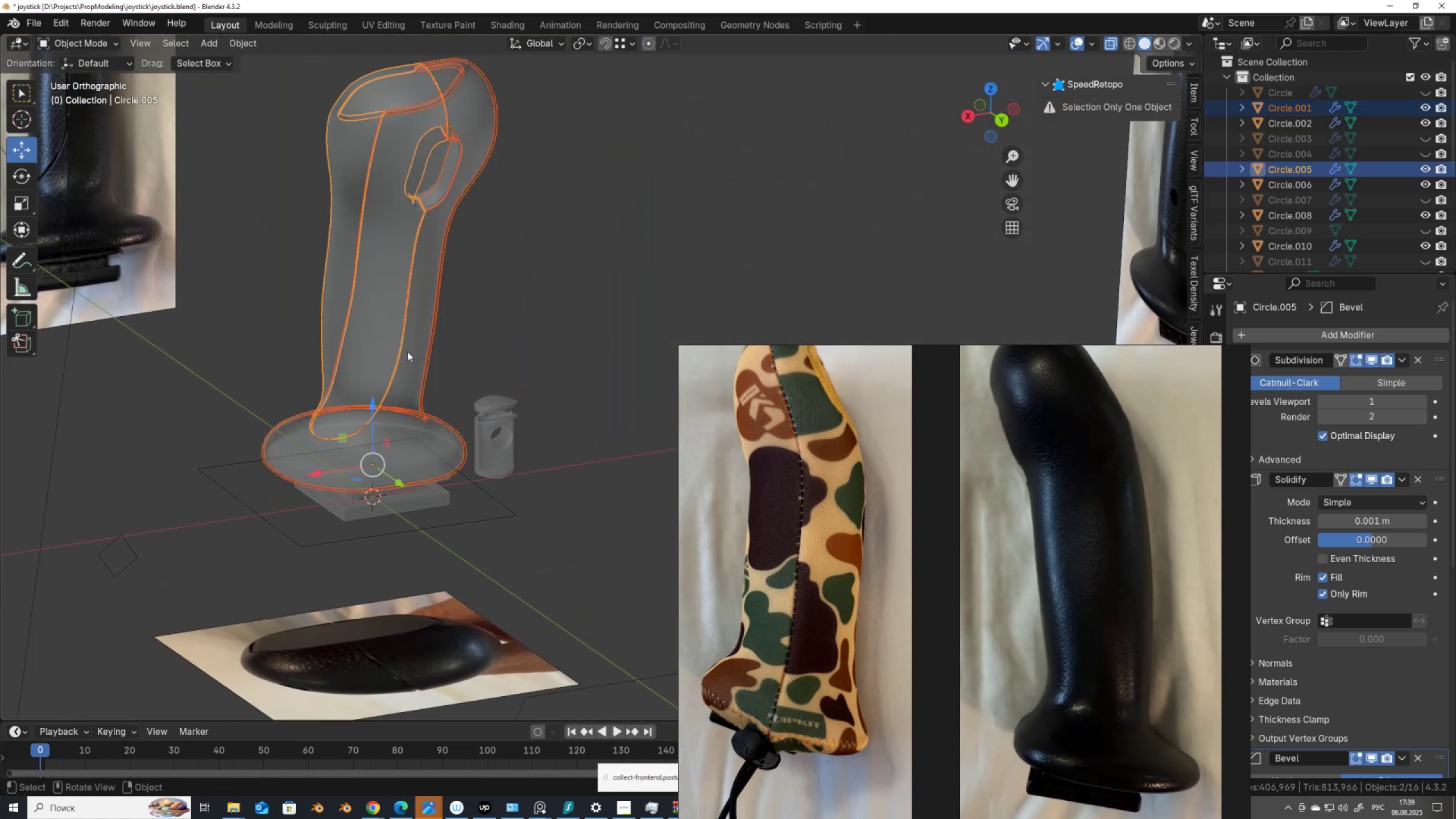 
key(Shift+Tab)
 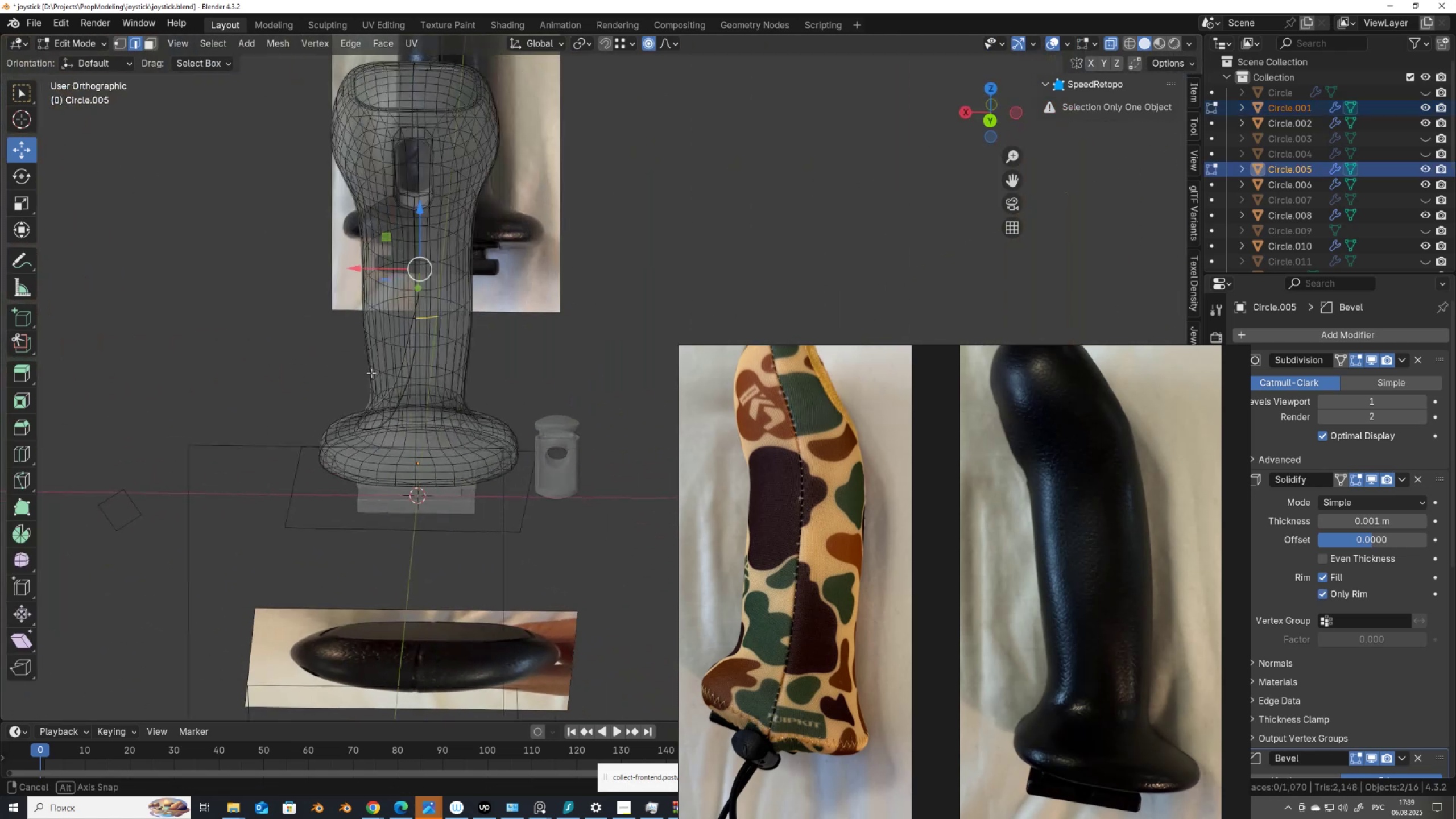 
hold_key(key=AltLeft, duration=0.36)
 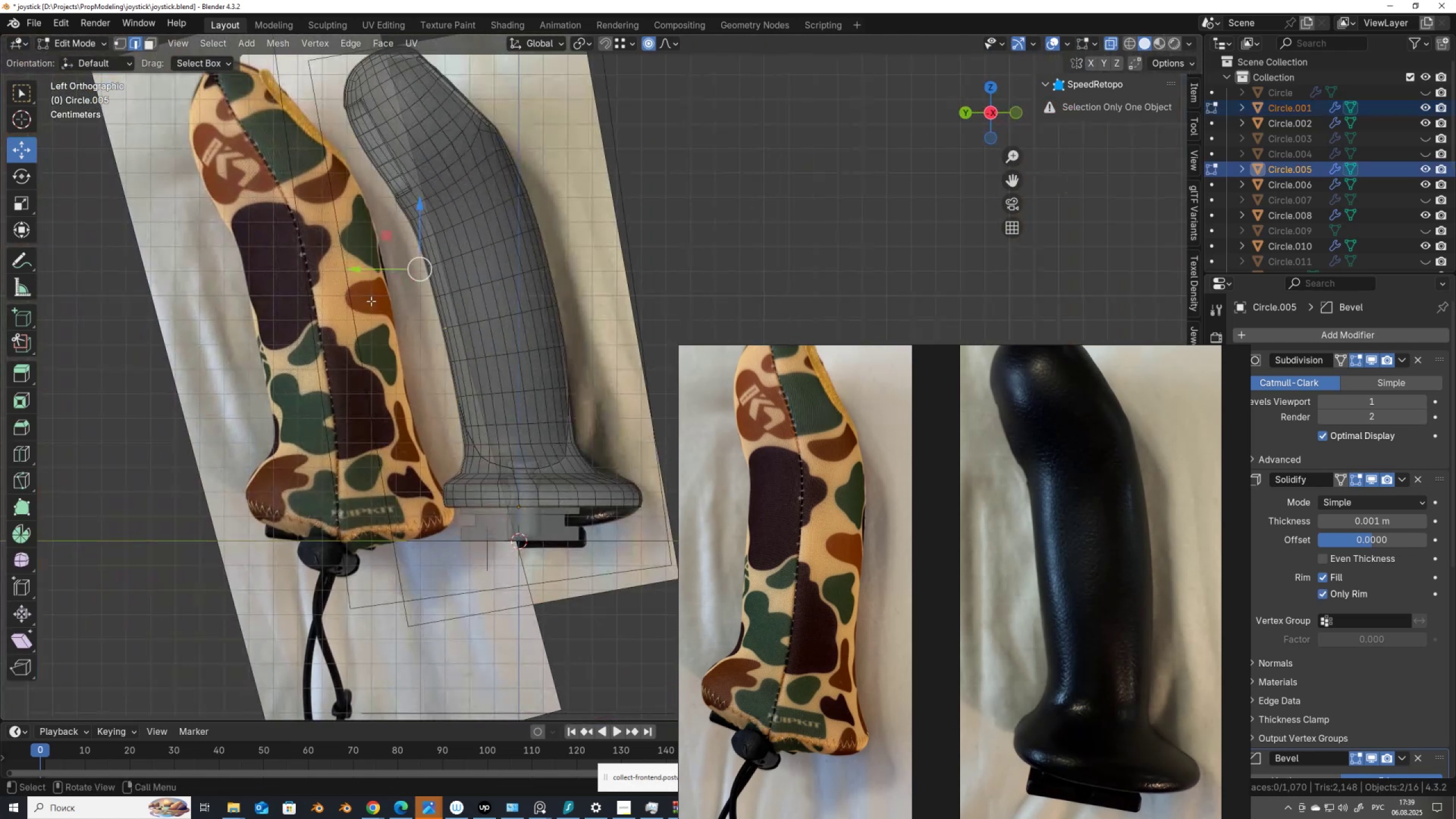 
scroll: coordinate [371, 301], scroll_direction: up, amount: 5.0
 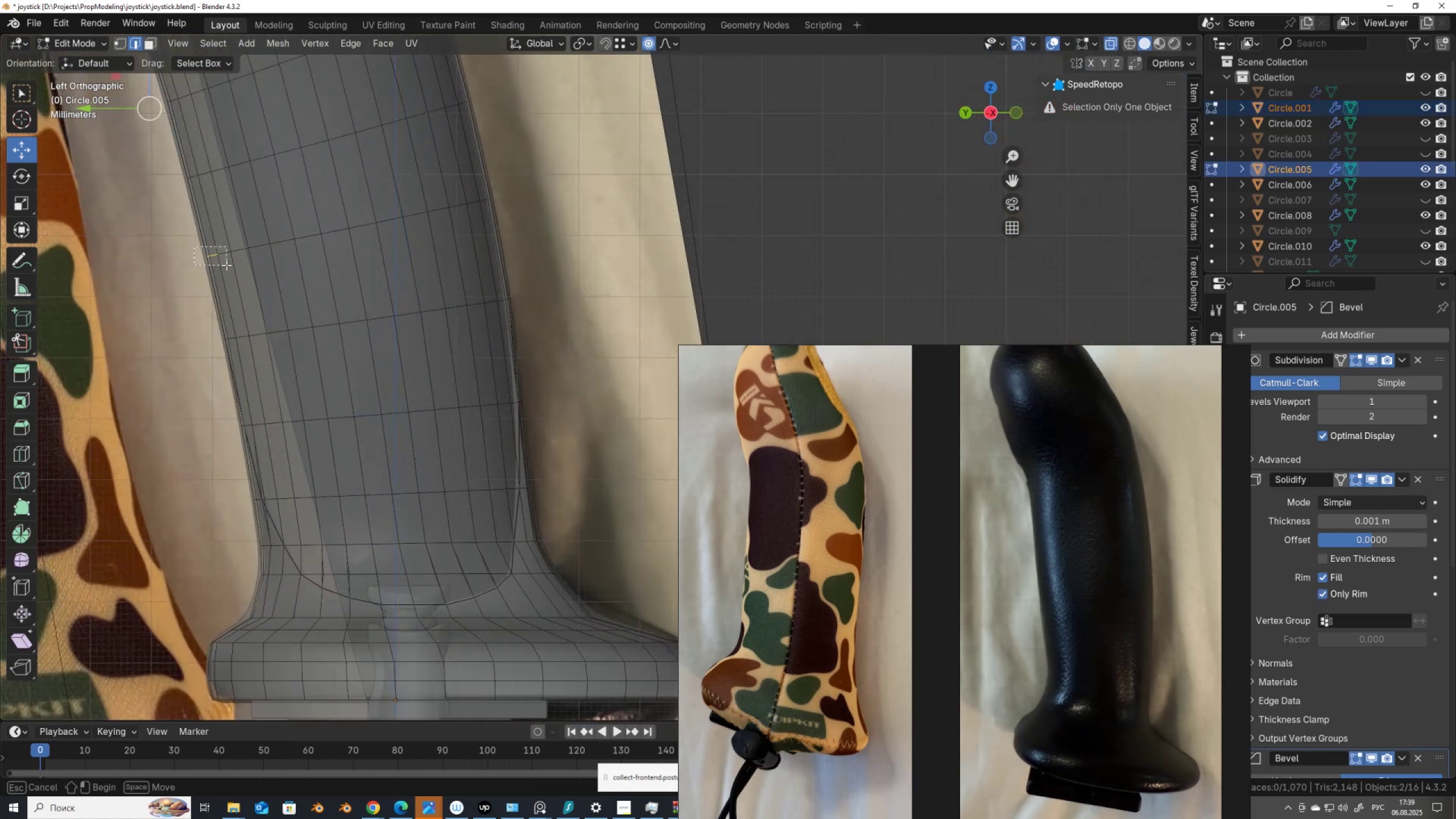 
scroll: coordinate [230, 275], scroll_direction: down, amount: 2.0
 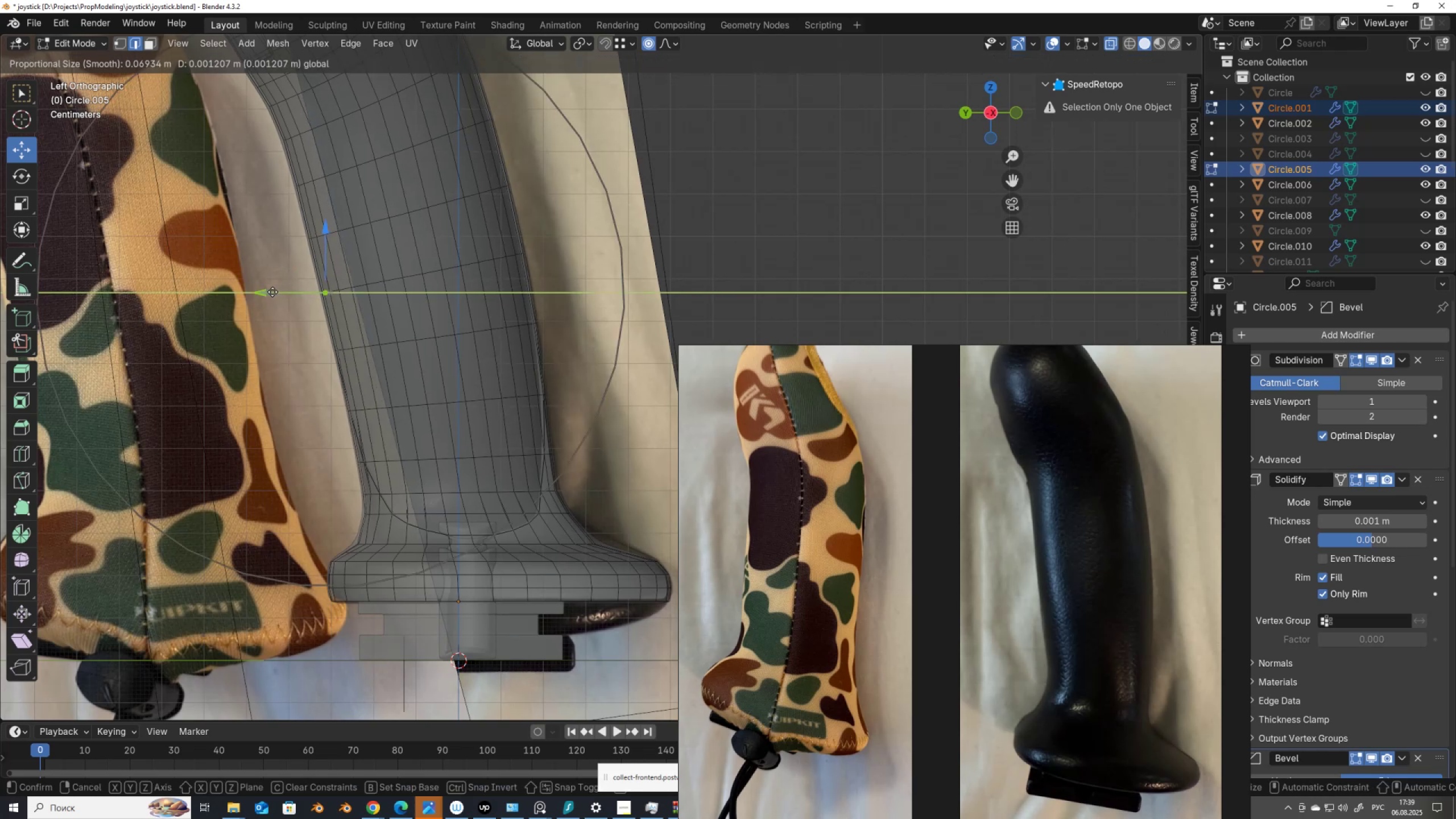 
scroll: coordinate [272, 292], scroll_direction: up, amount: 3.0
 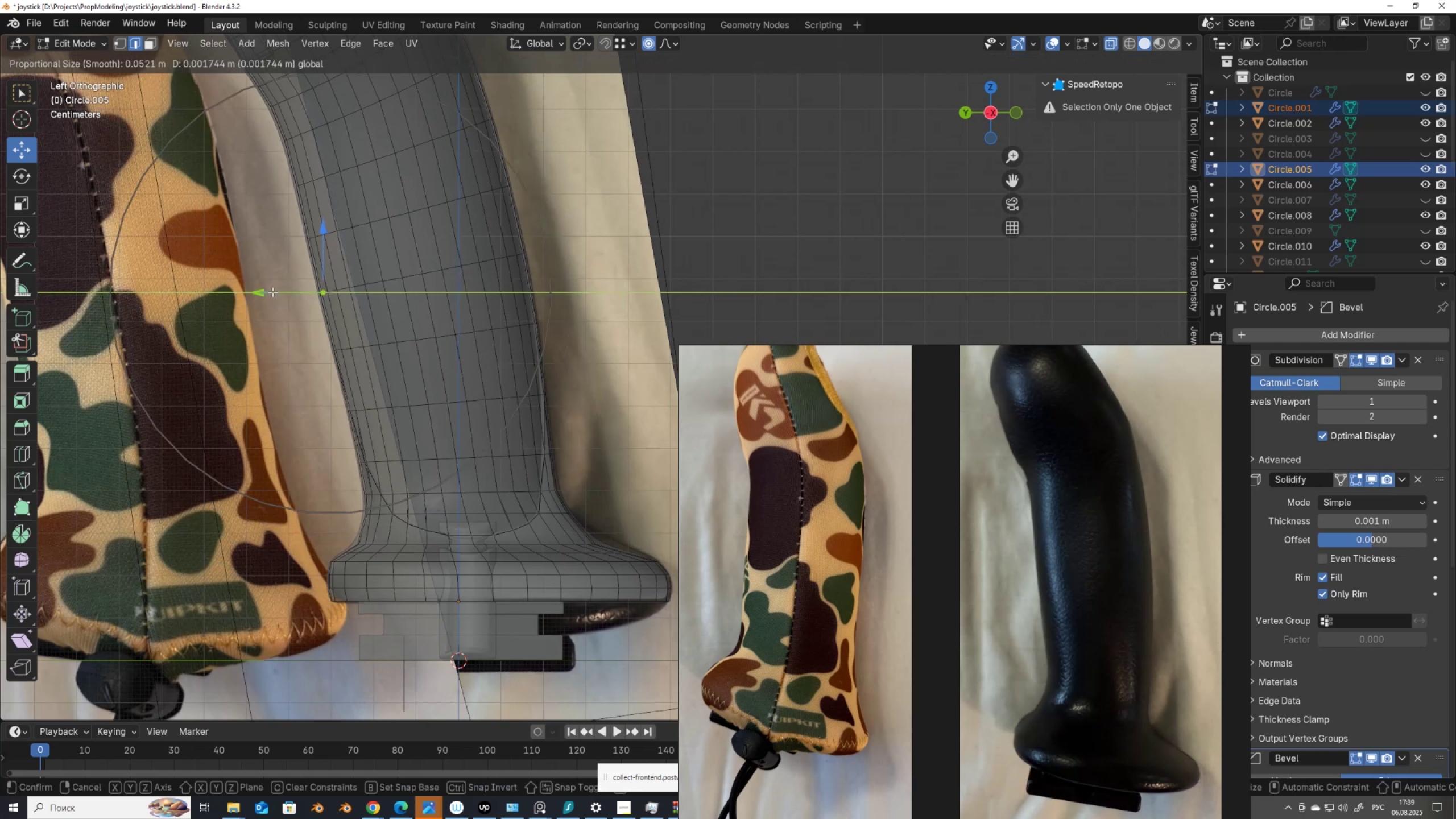 
key(Tab)
 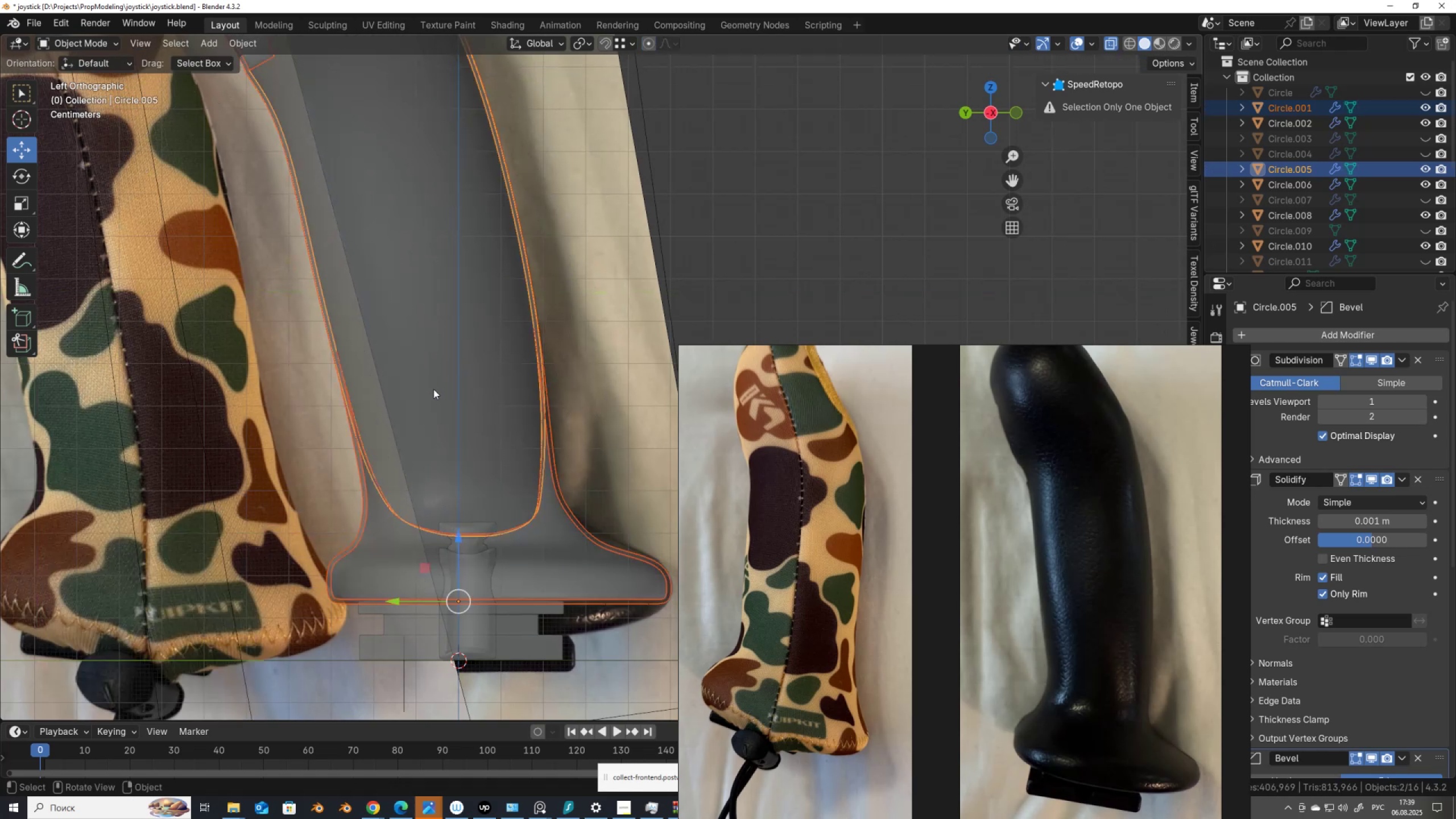 
key(Alt+AltLeft)
 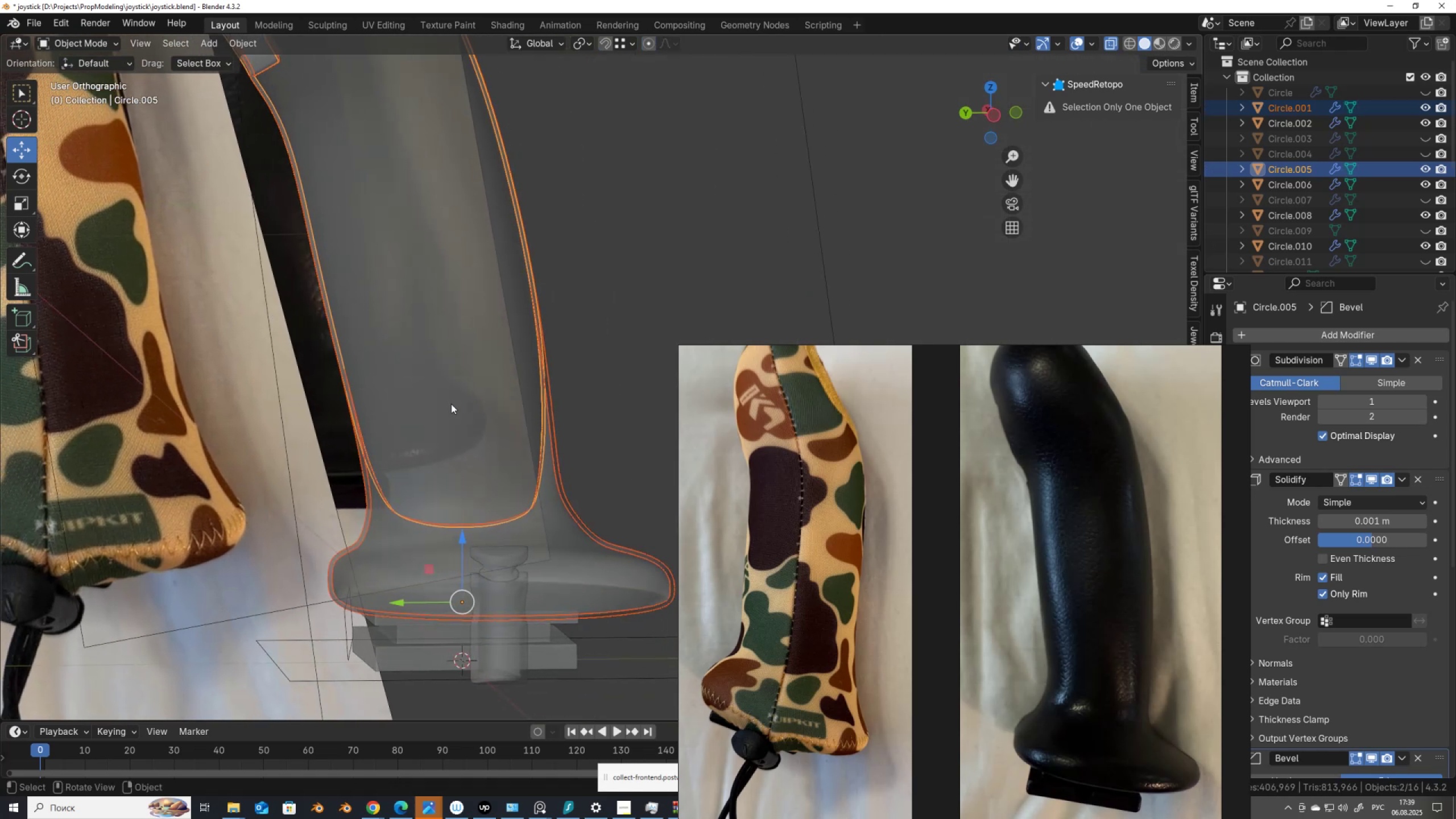 
key(Alt+Z)
 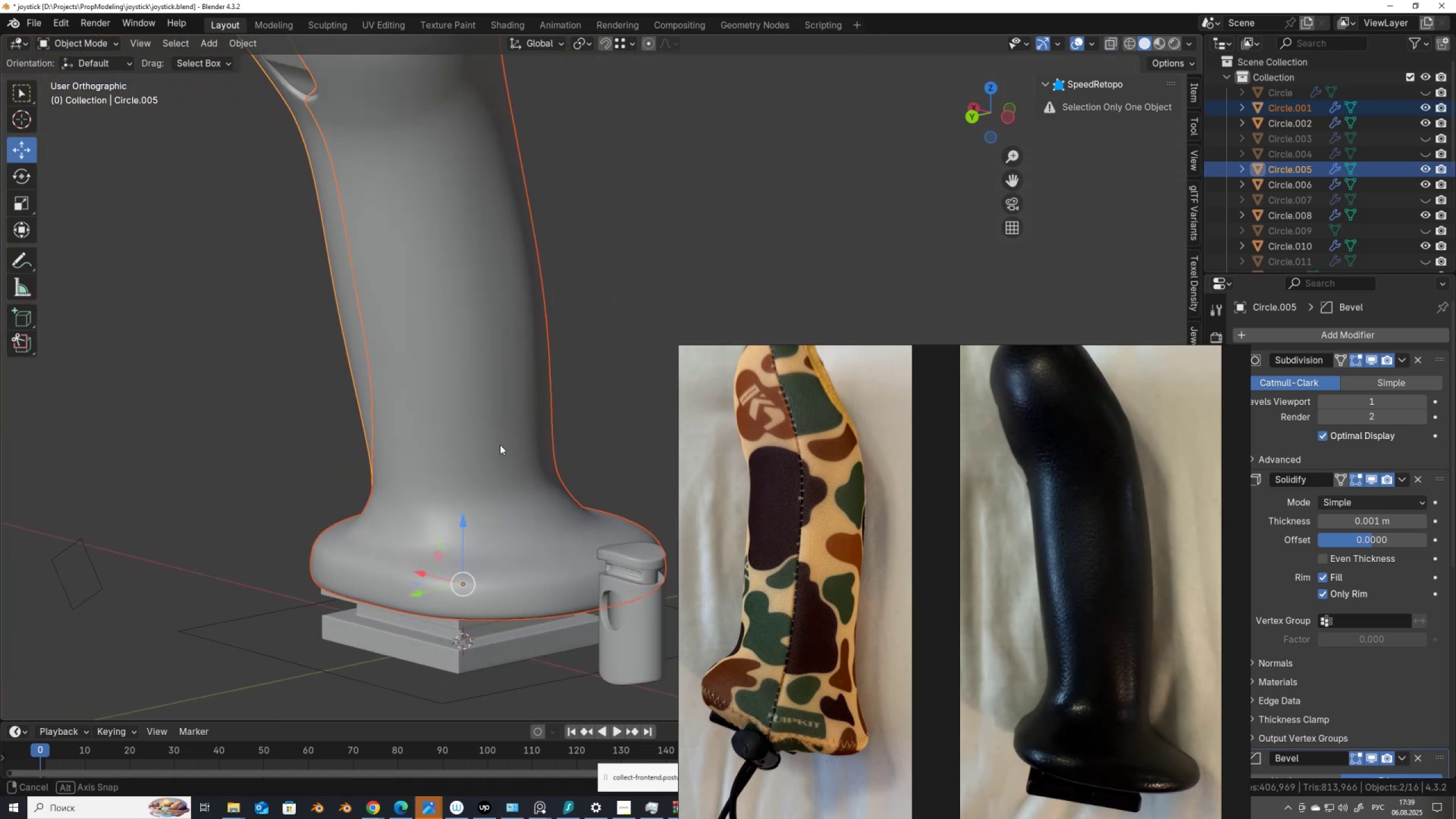 
key(Control+ControlLeft)
 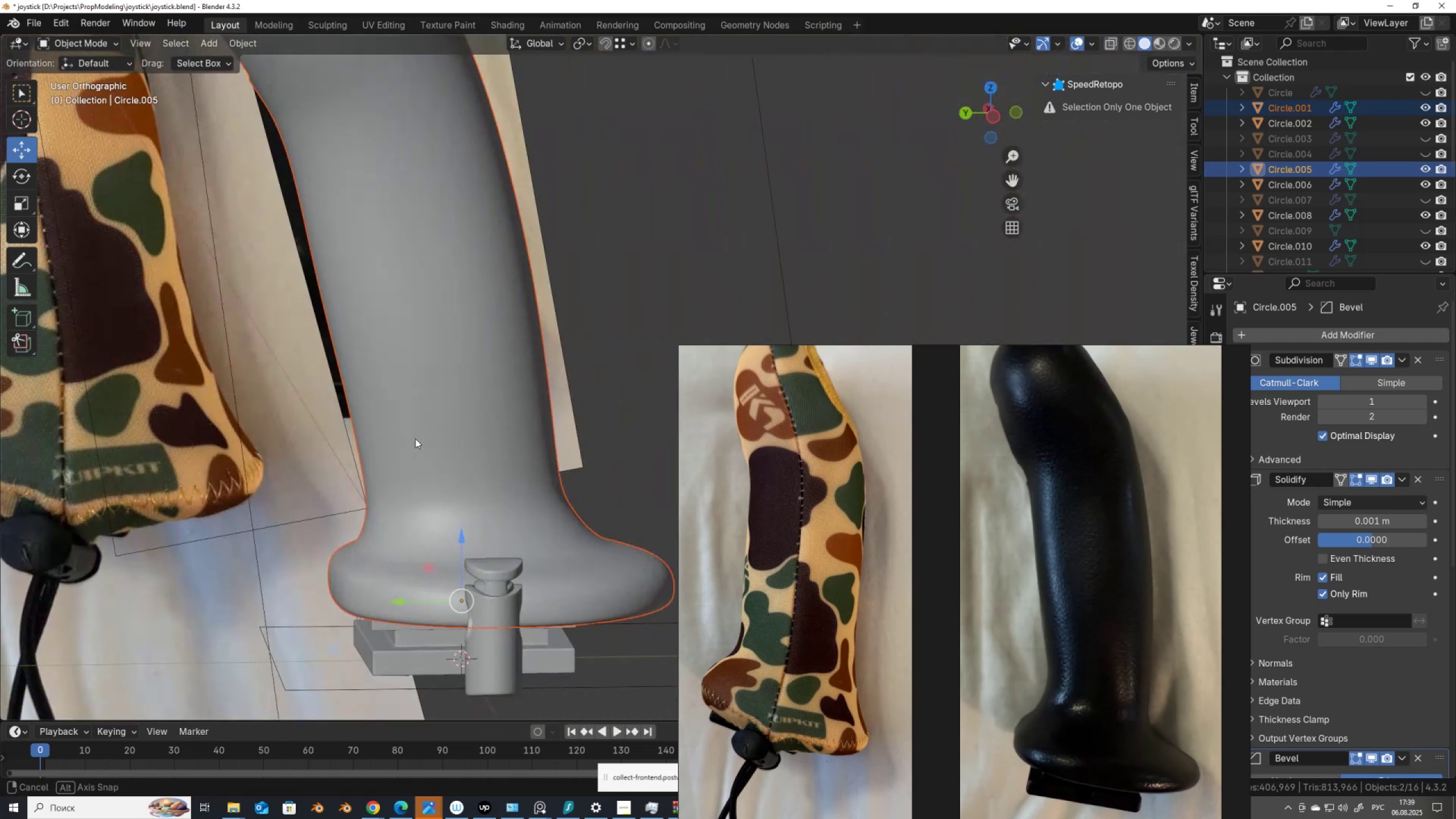 
key(Control+Z)
 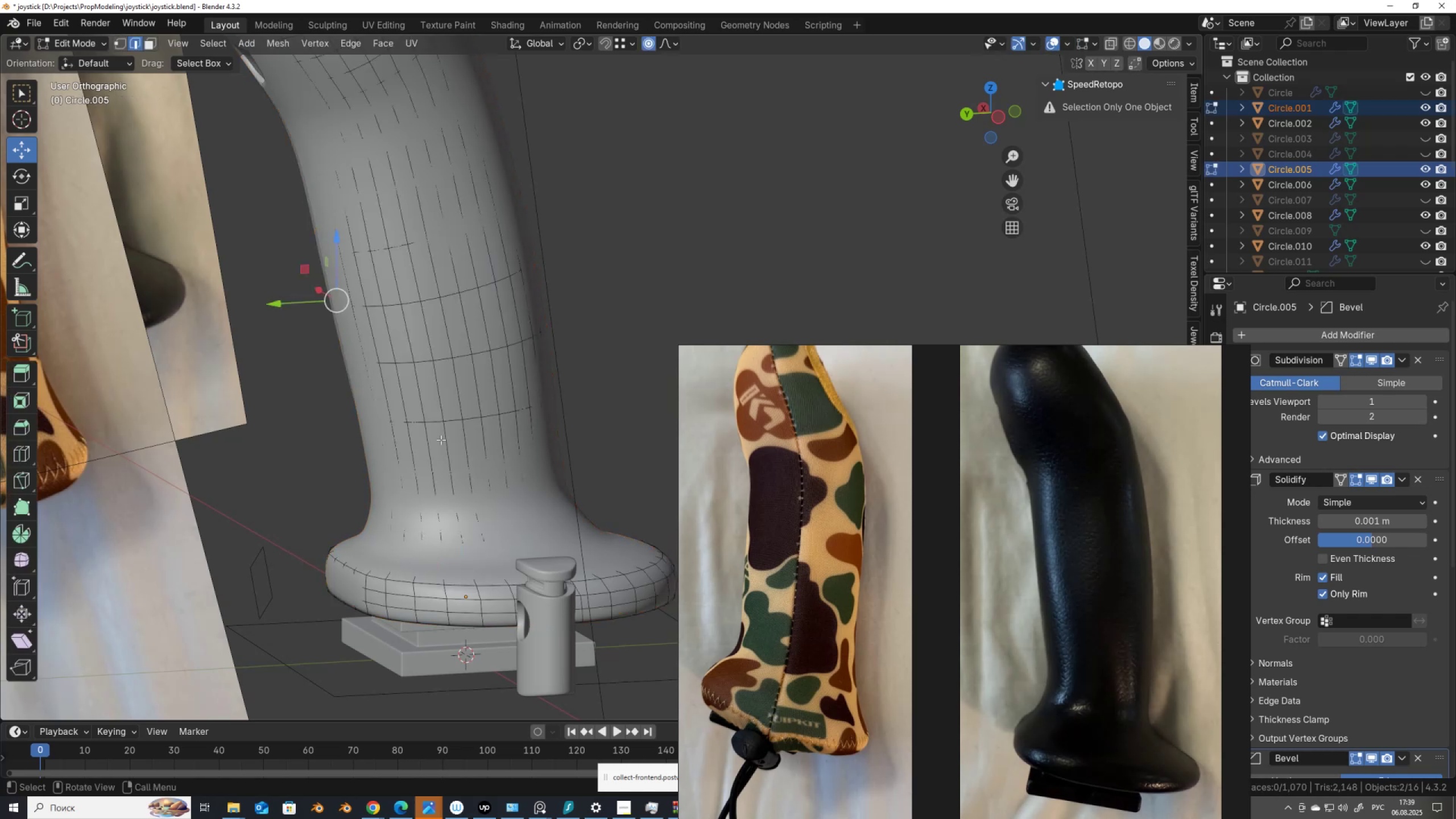 
key(Control+Z)
 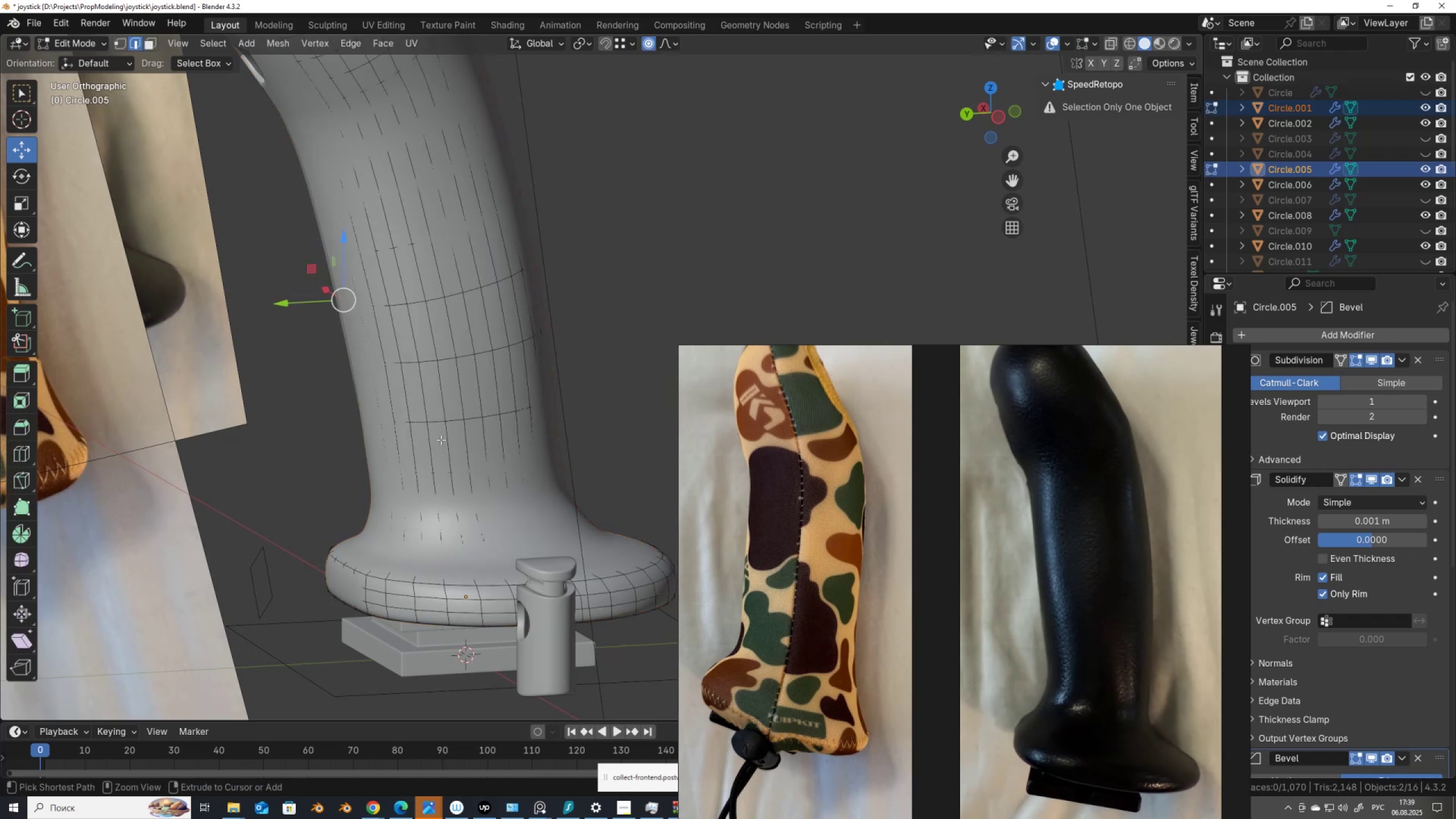 
key(Control+ControlLeft)
 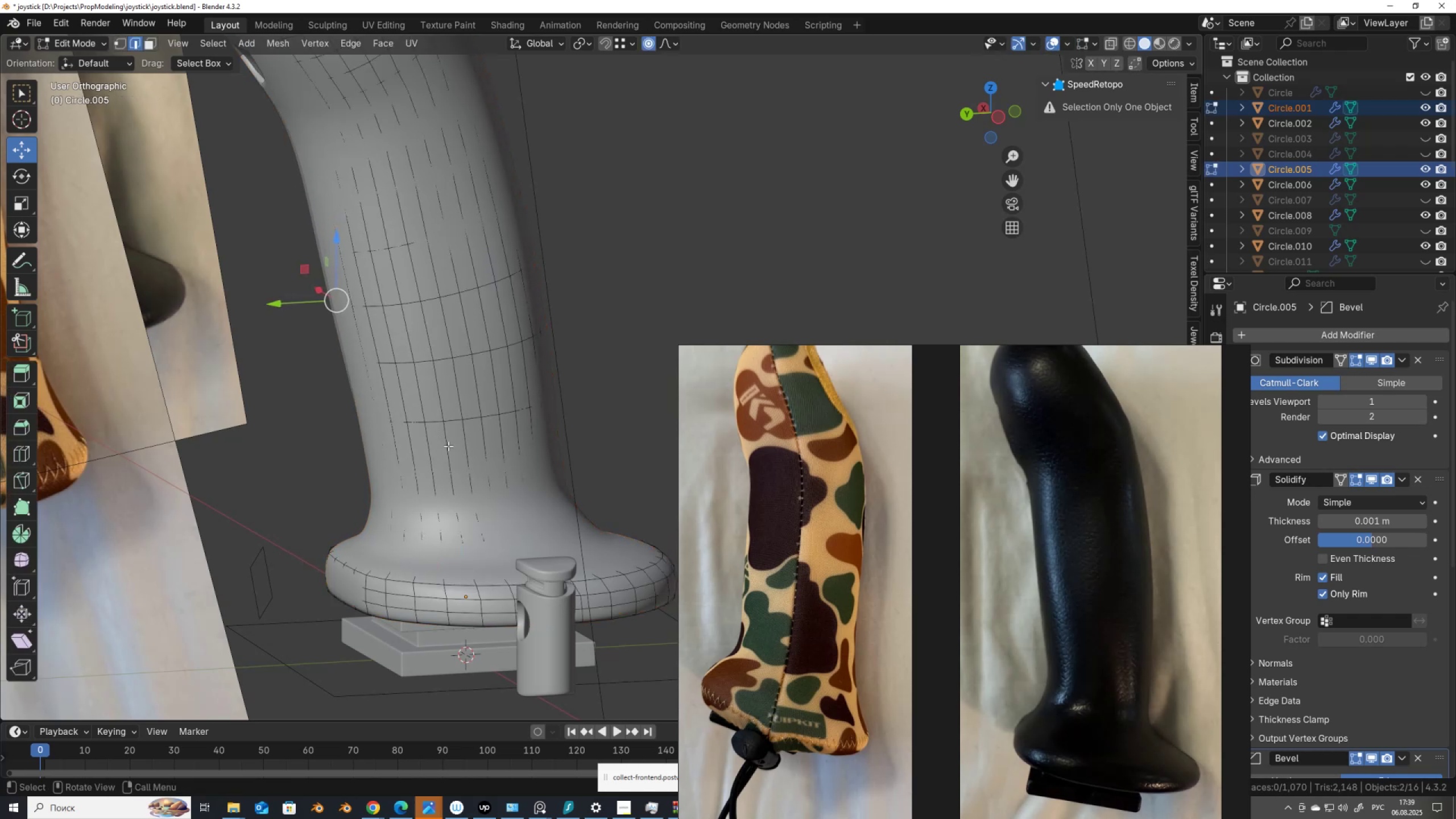 
key(Control+Shift+ShiftLeft)
 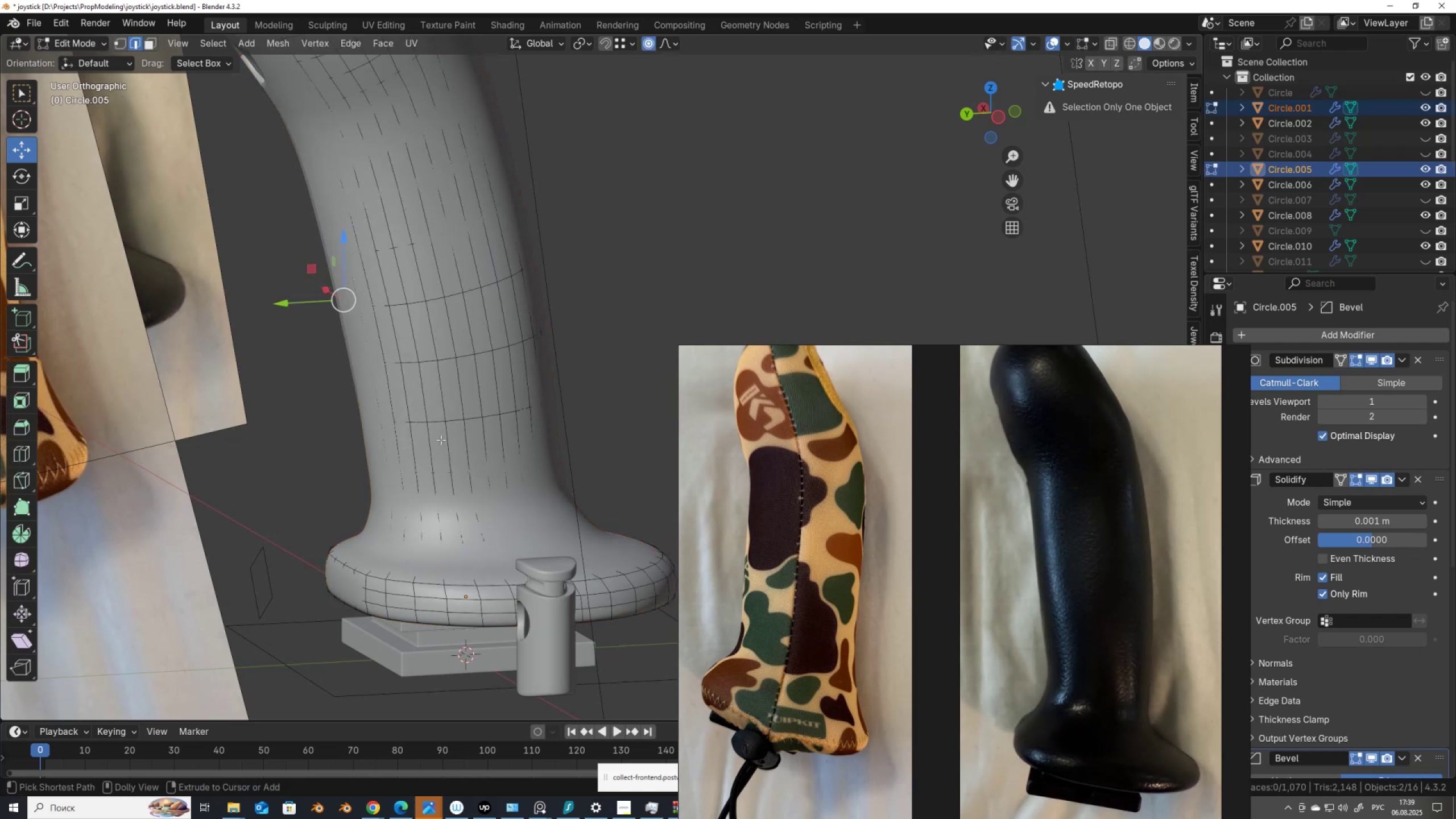 
key(Control+Shift+Z)
 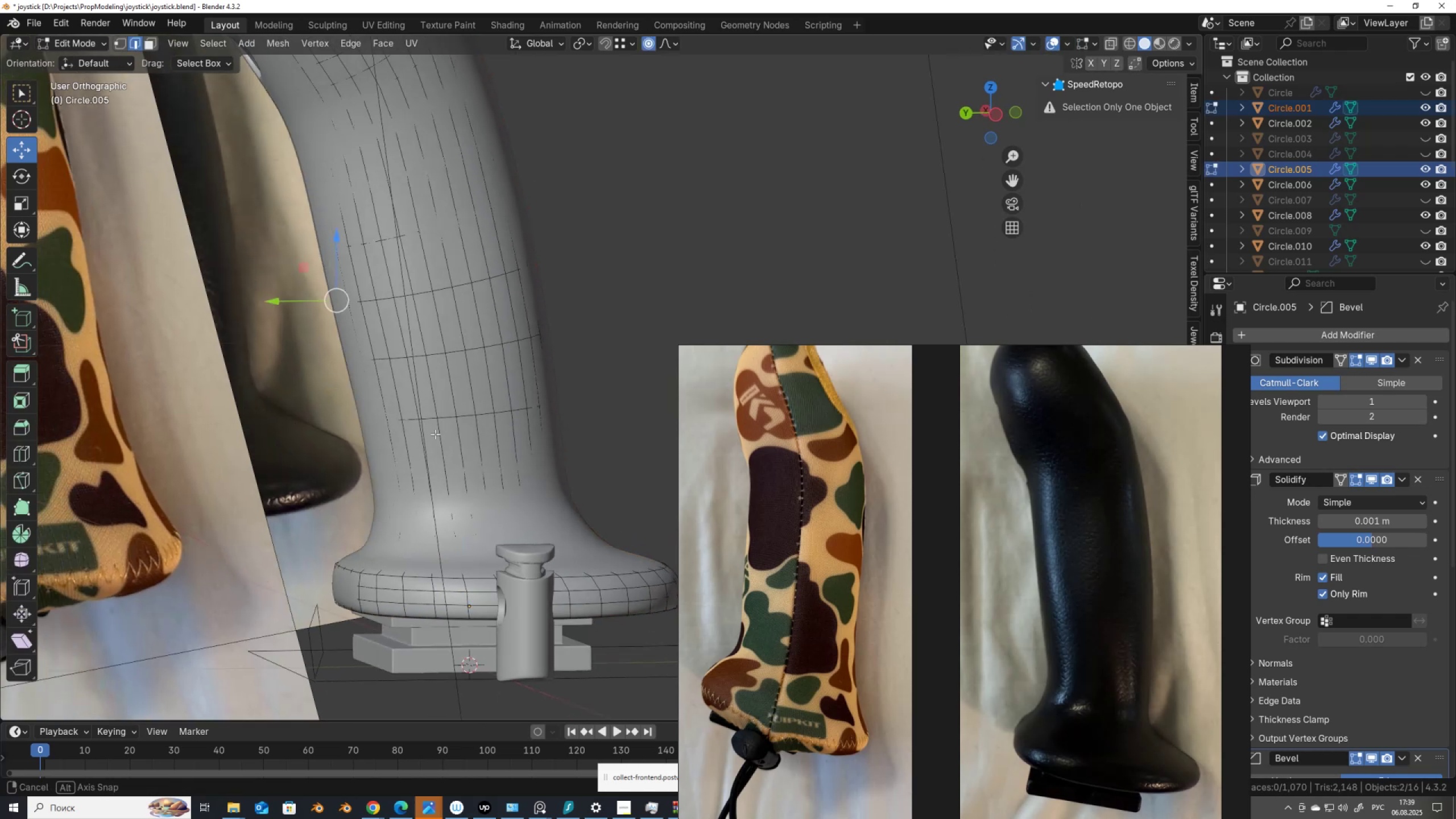 
hold_key(key=AltLeft, duration=0.46)
 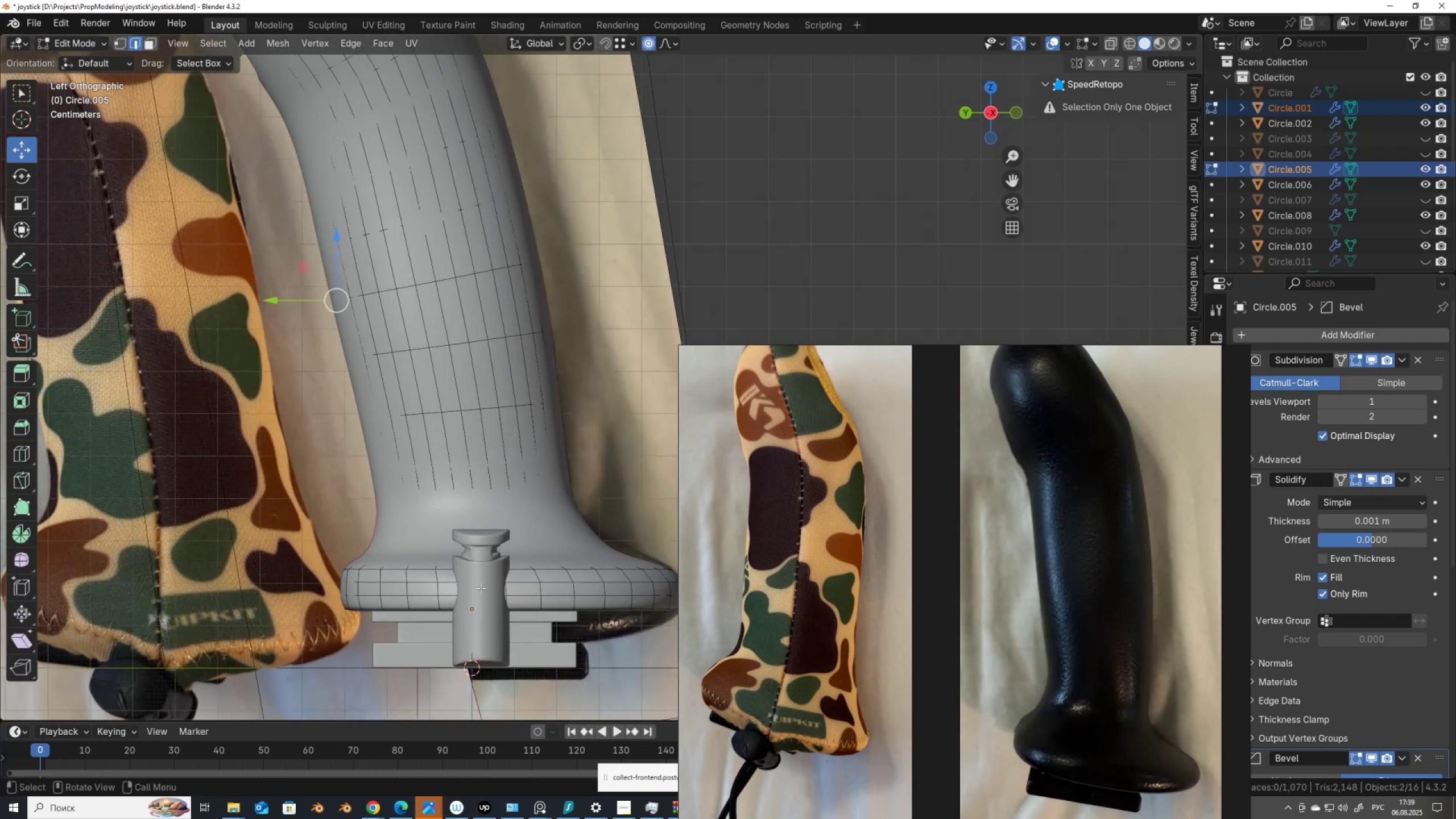 
key(Tab)
 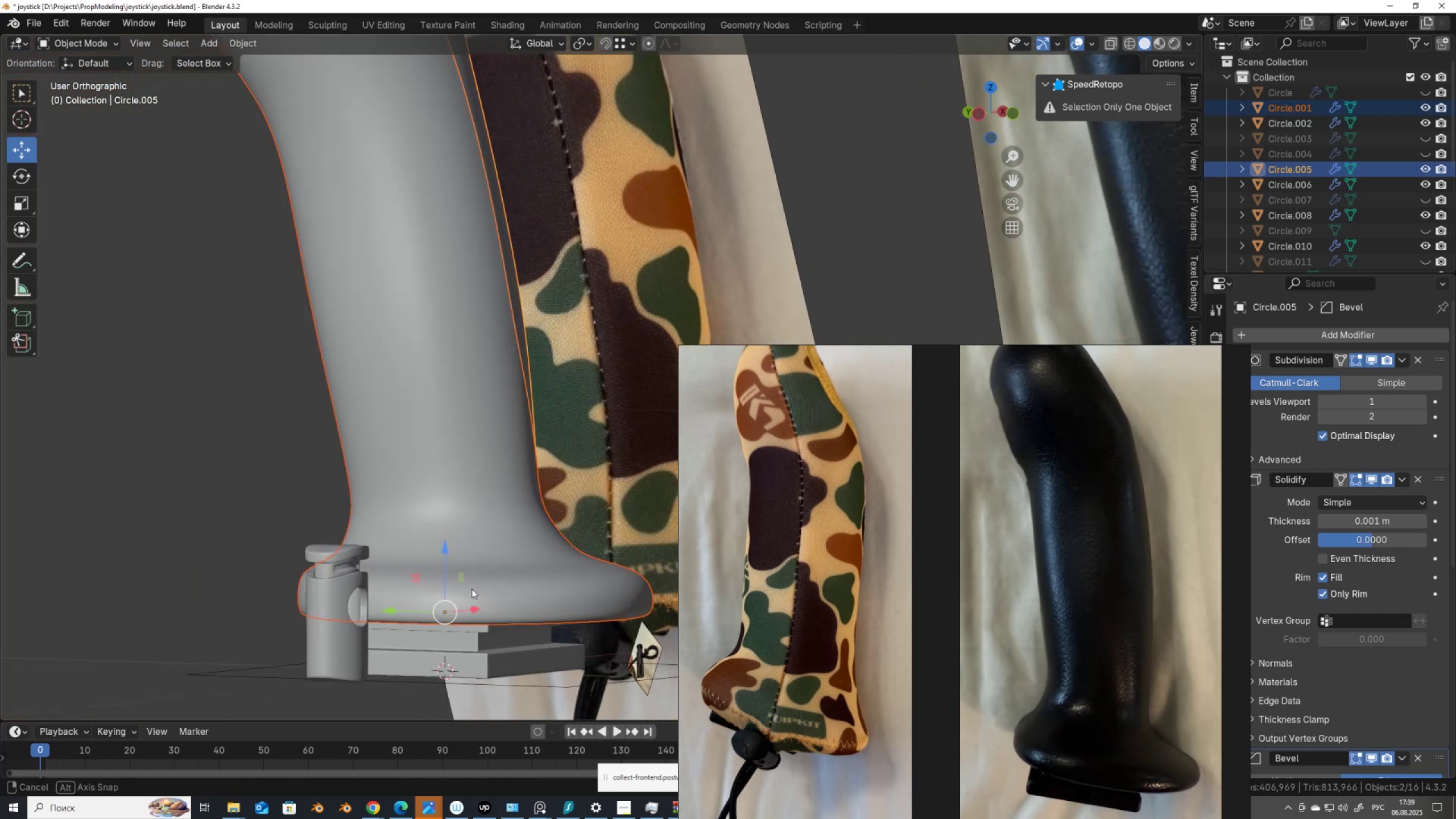 
scroll: coordinate [376, 583], scroll_direction: down, amount: 4.0
 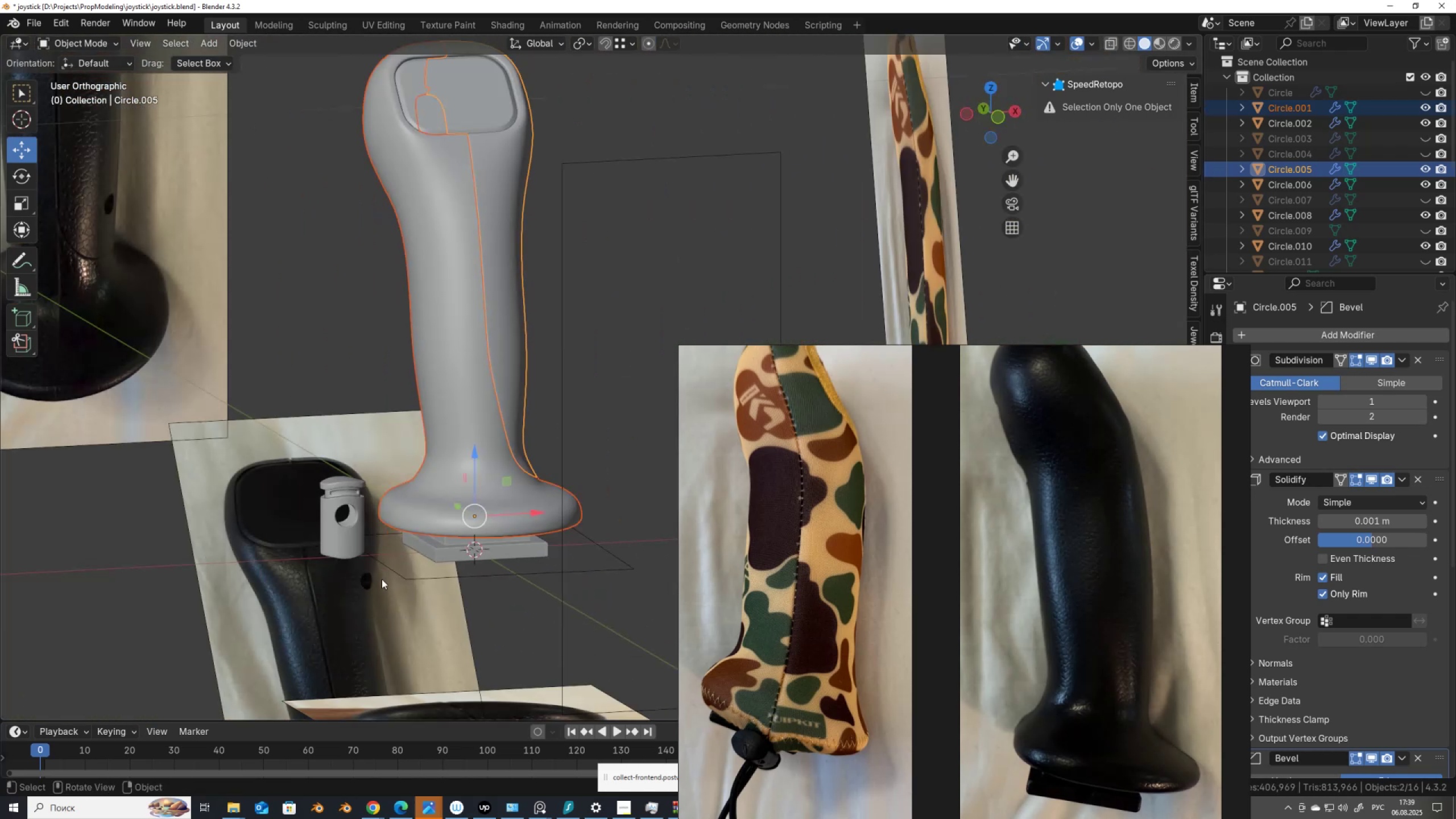 
hold_key(key=ShiftLeft, duration=0.38)
 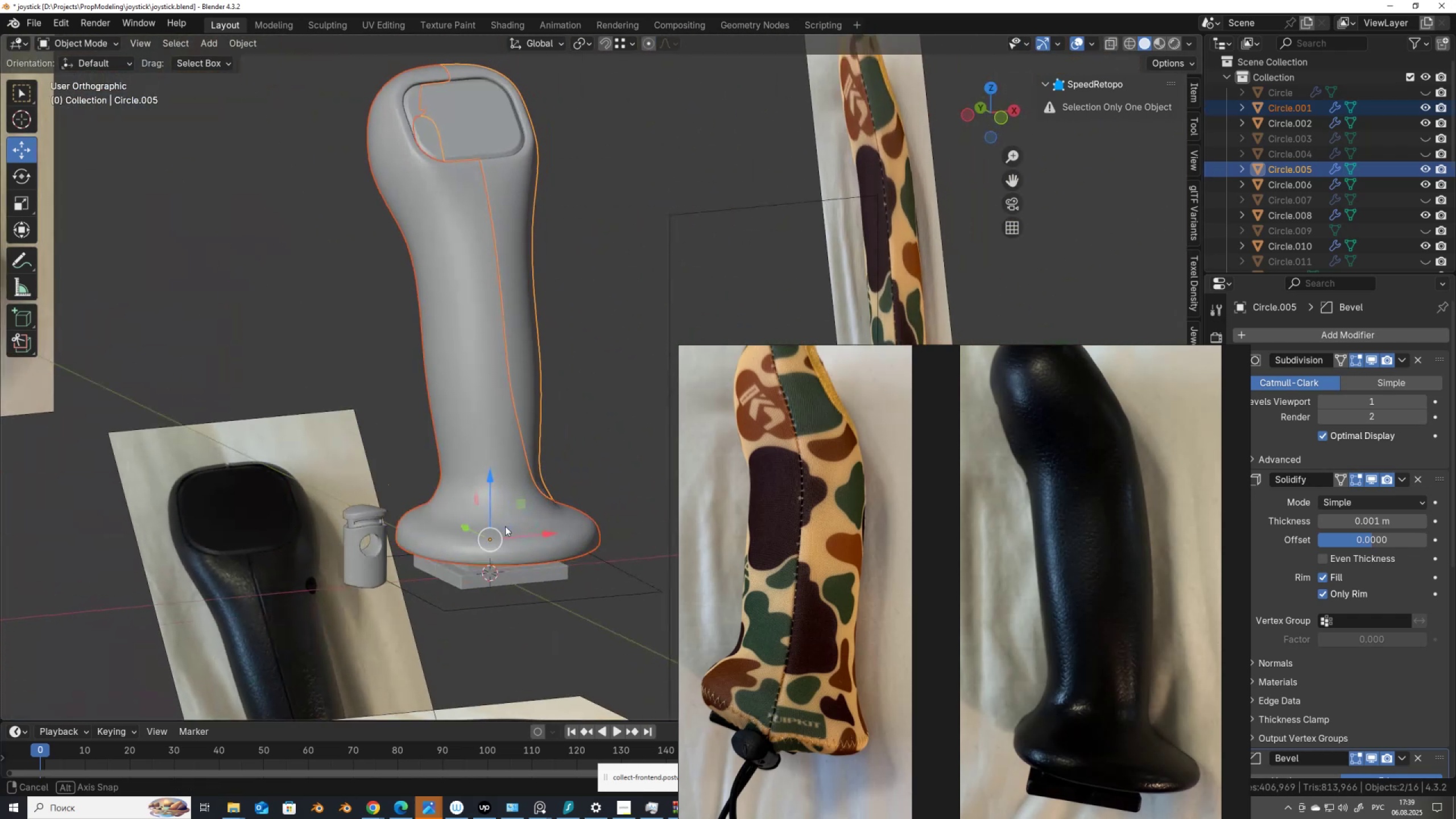 
left_click([609, 599])
 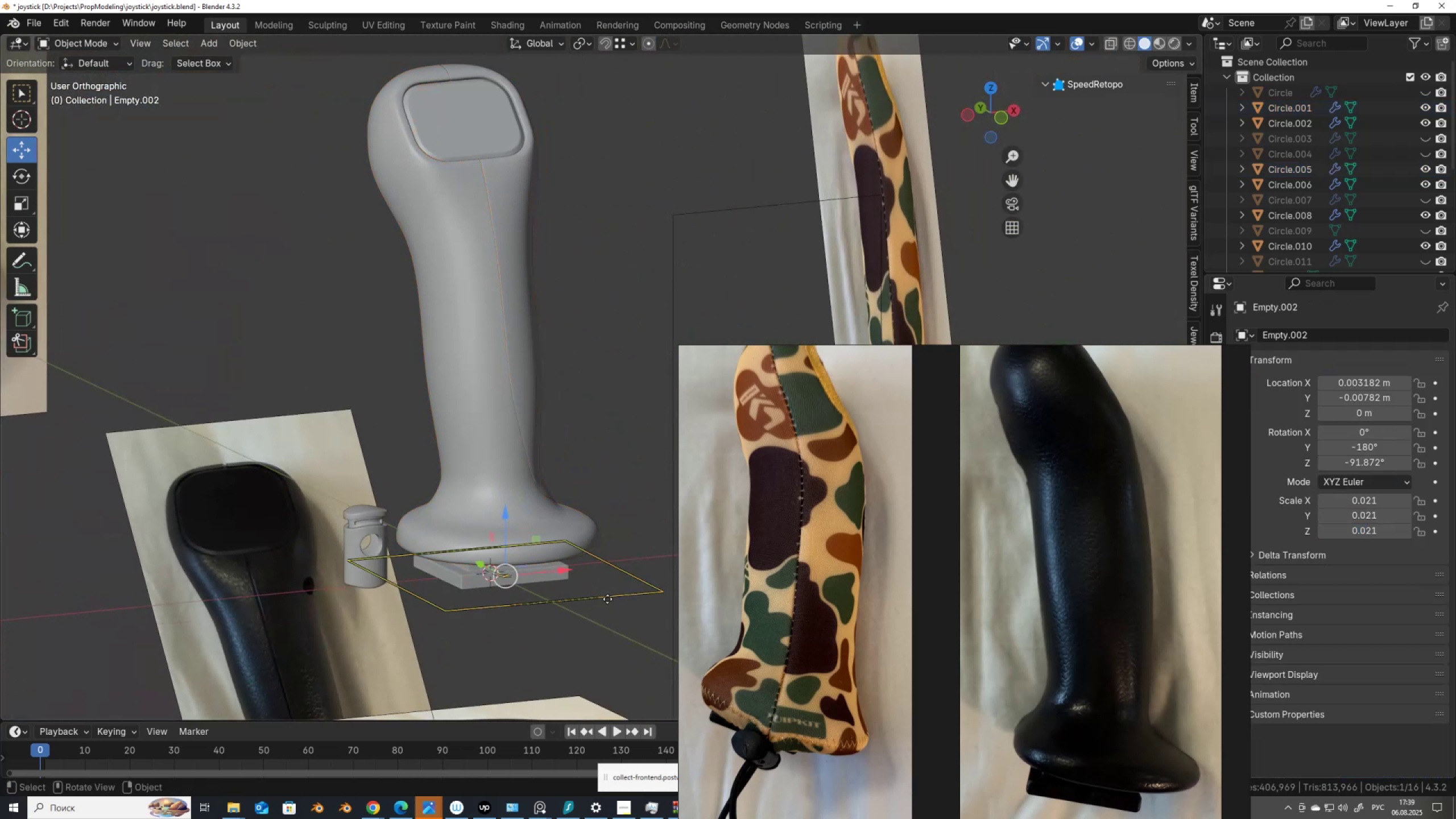 
scroll: coordinate [607, 599], scroll_direction: down, amount: 4.0
 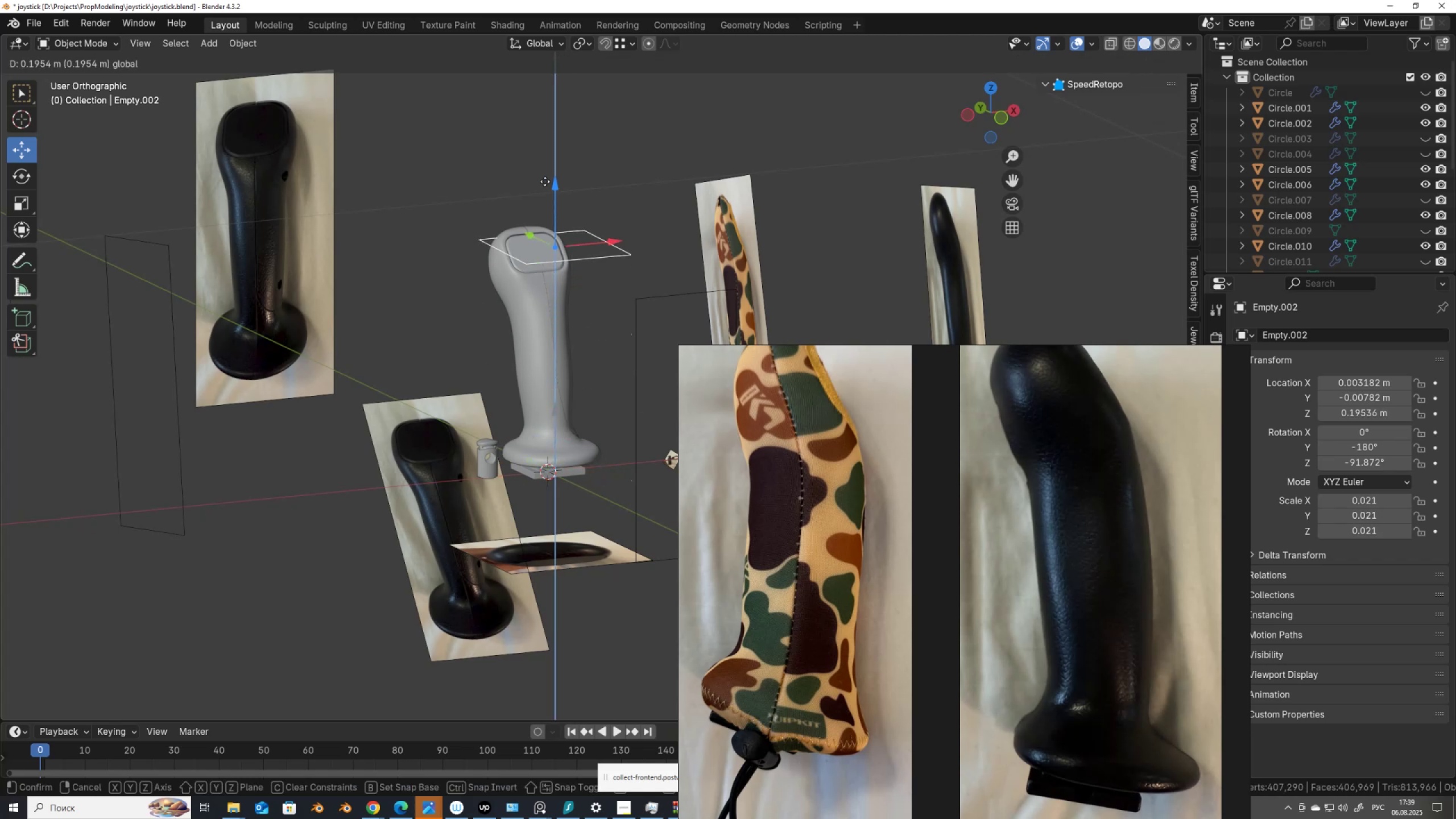 
scroll: coordinate [506, 262], scroll_direction: up, amount: 3.0
 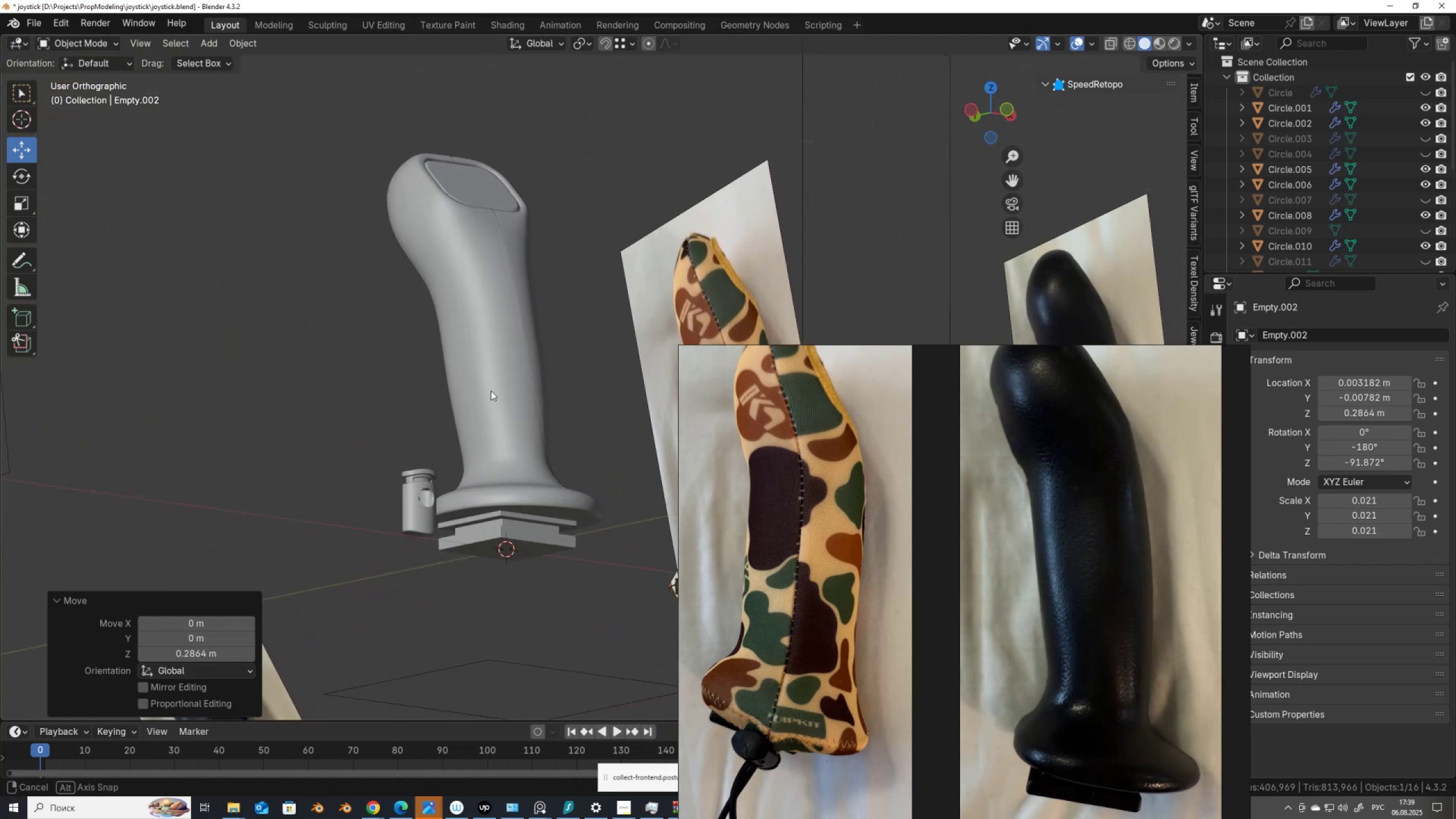 
scroll: coordinate [452, 303], scroll_direction: down, amount: 2.0
 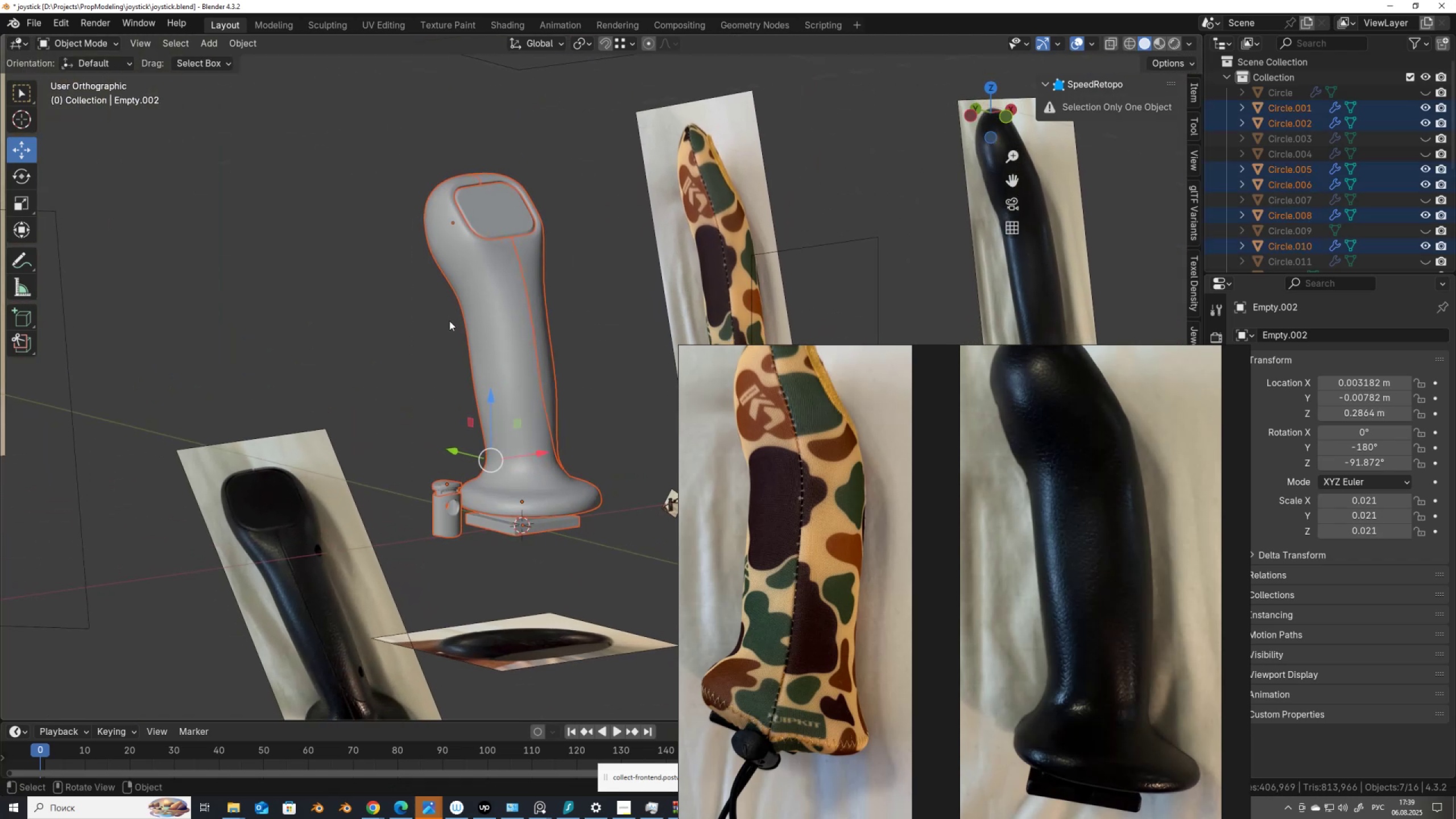 
key(Slash)
 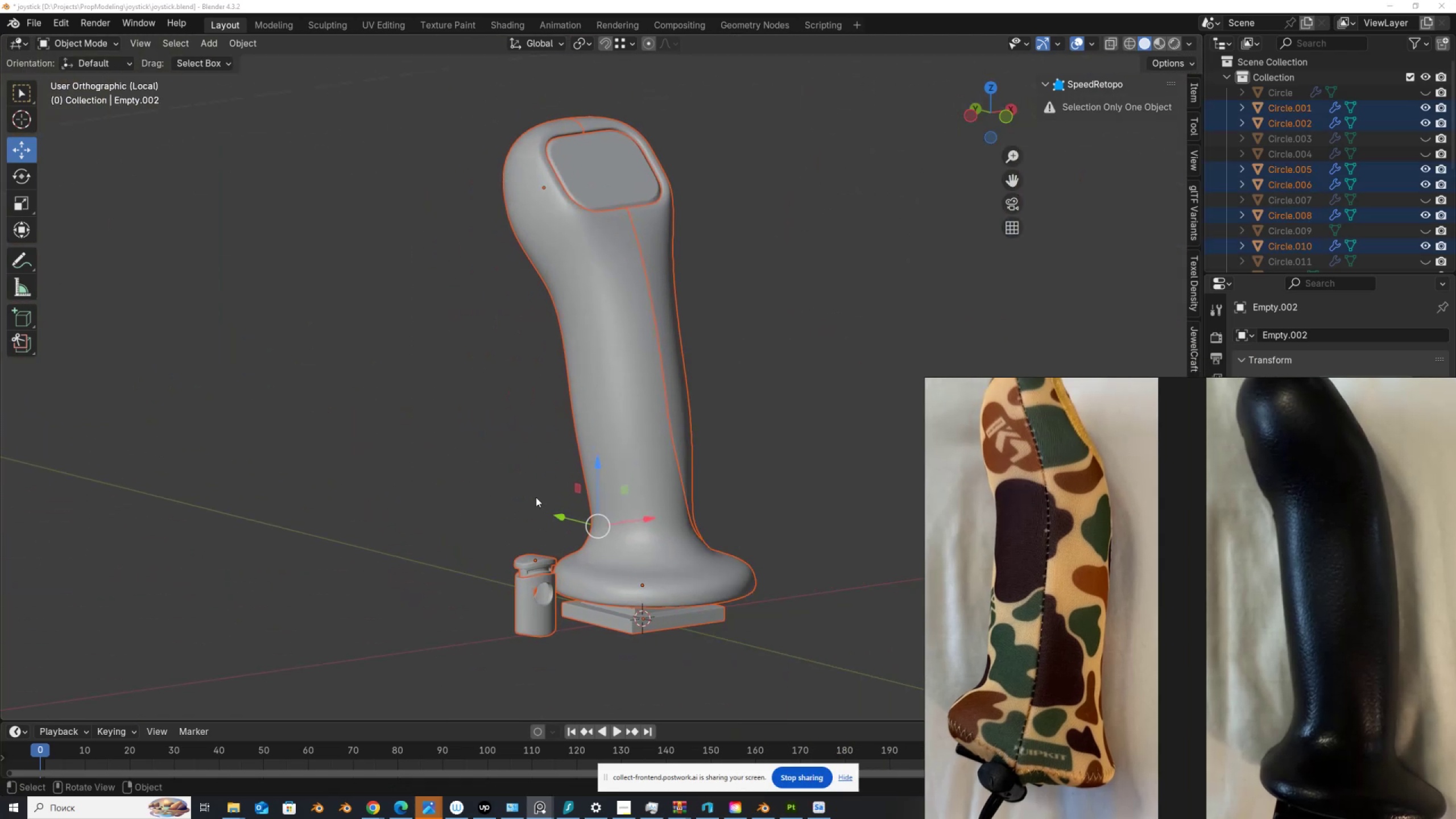 
left_click([805, 423])
 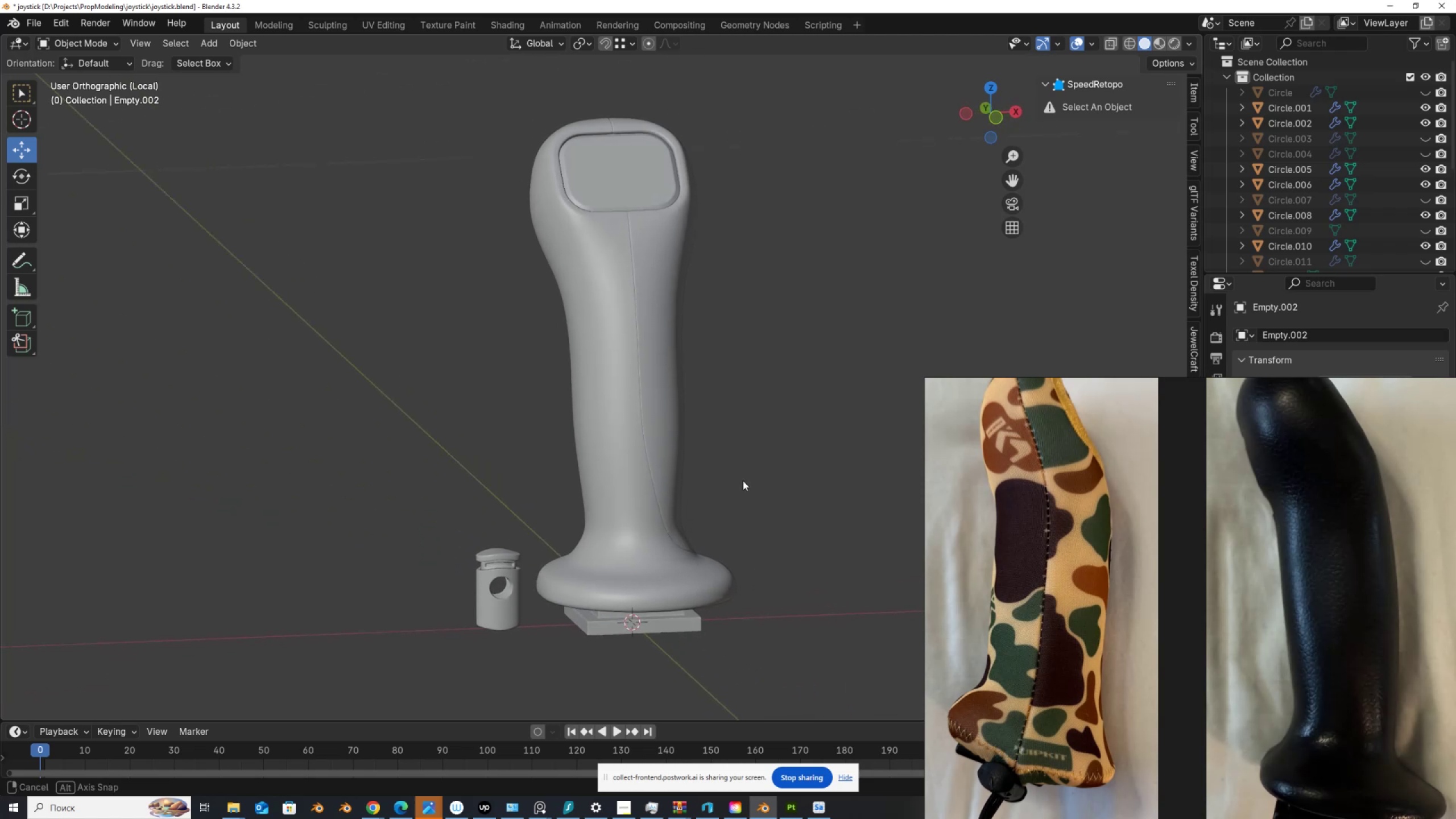 
hold_key(key=ShiftLeft, duration=0.36)
scroll: coordinate [743, 489], scroll_direction: up, amount: 6.0
 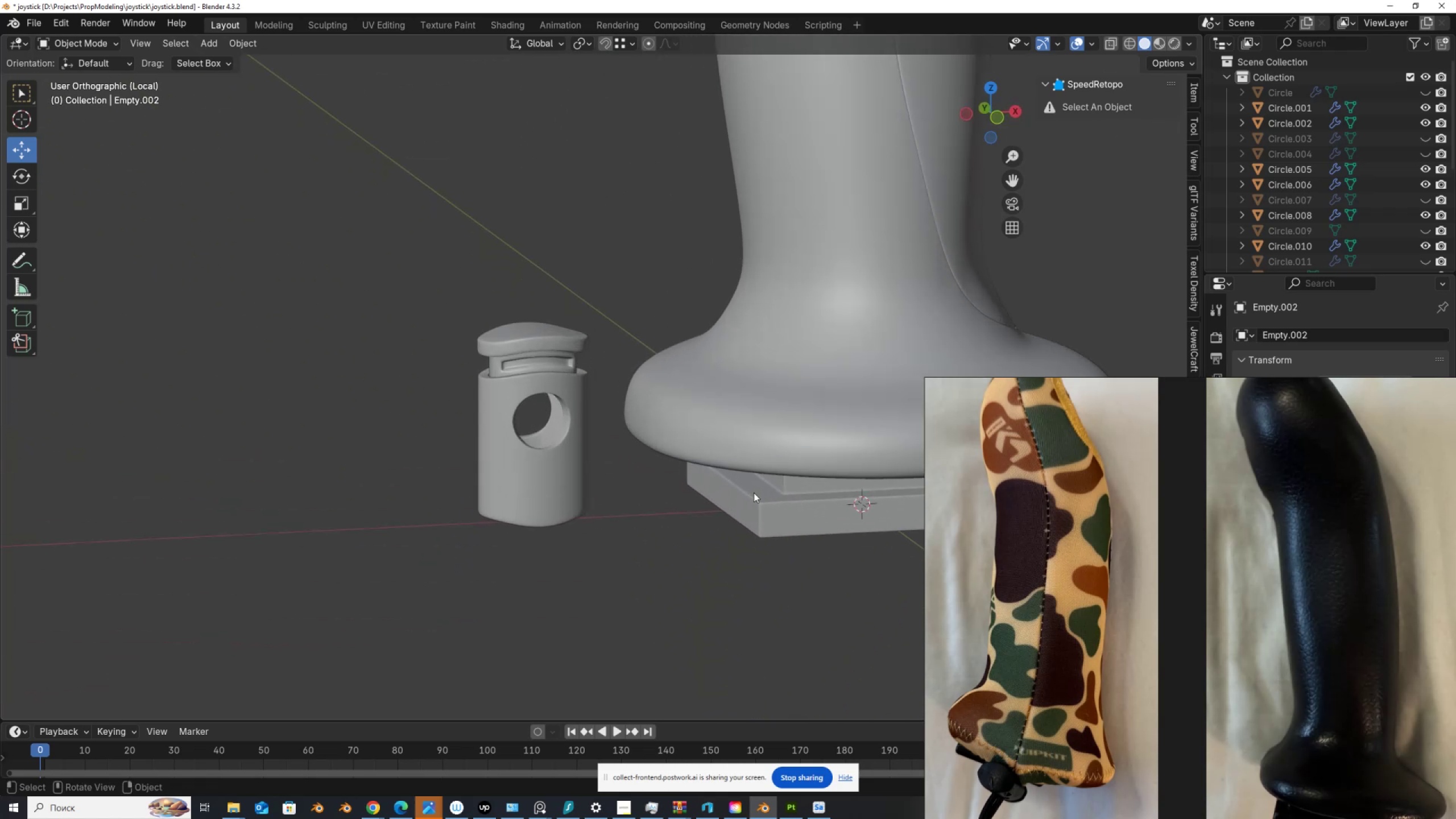 
hold_key(key=ShiftLeft, duration=0.37)
 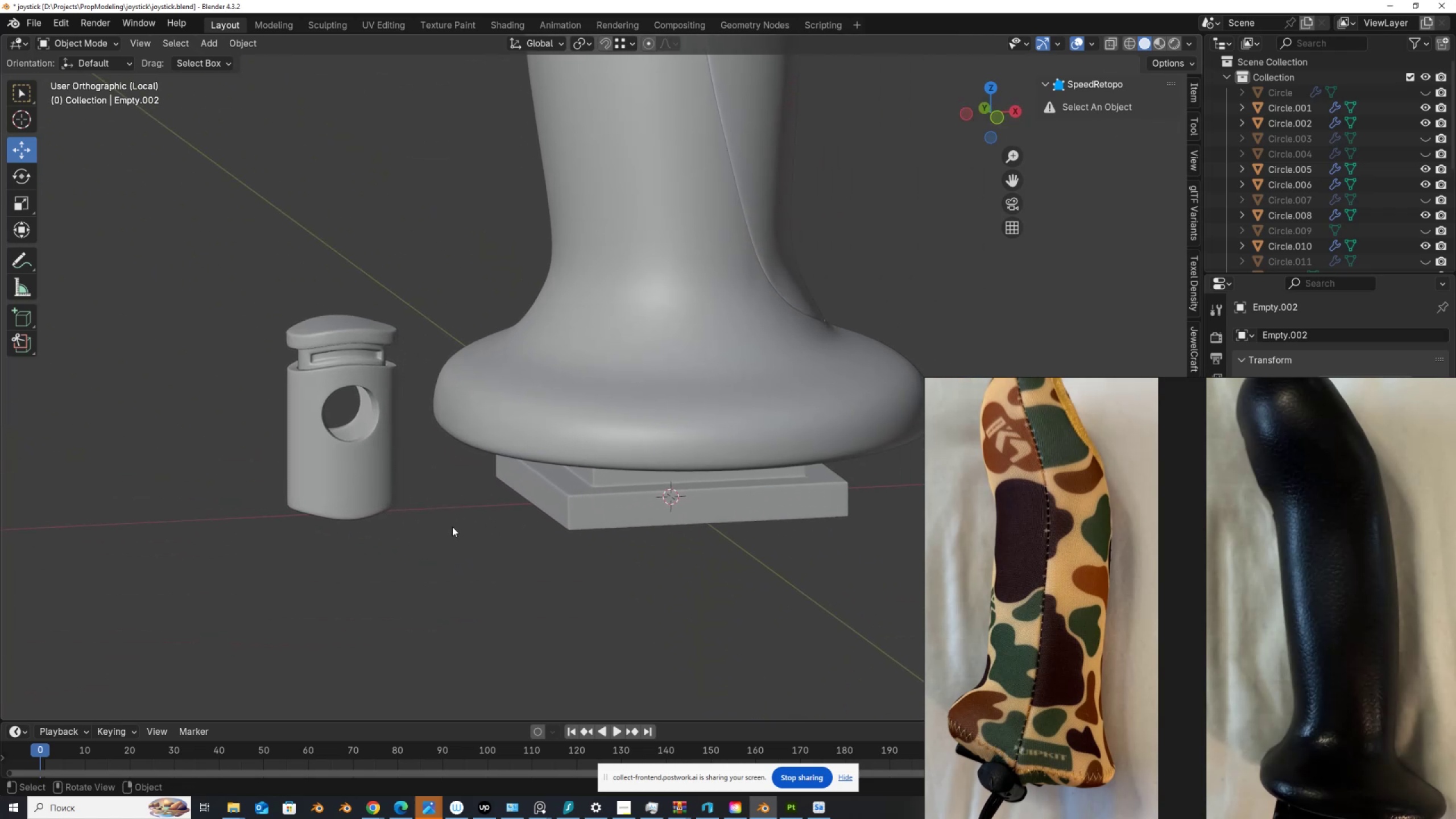 
hold_key(key=ShiftLeft, duration=0.3)
 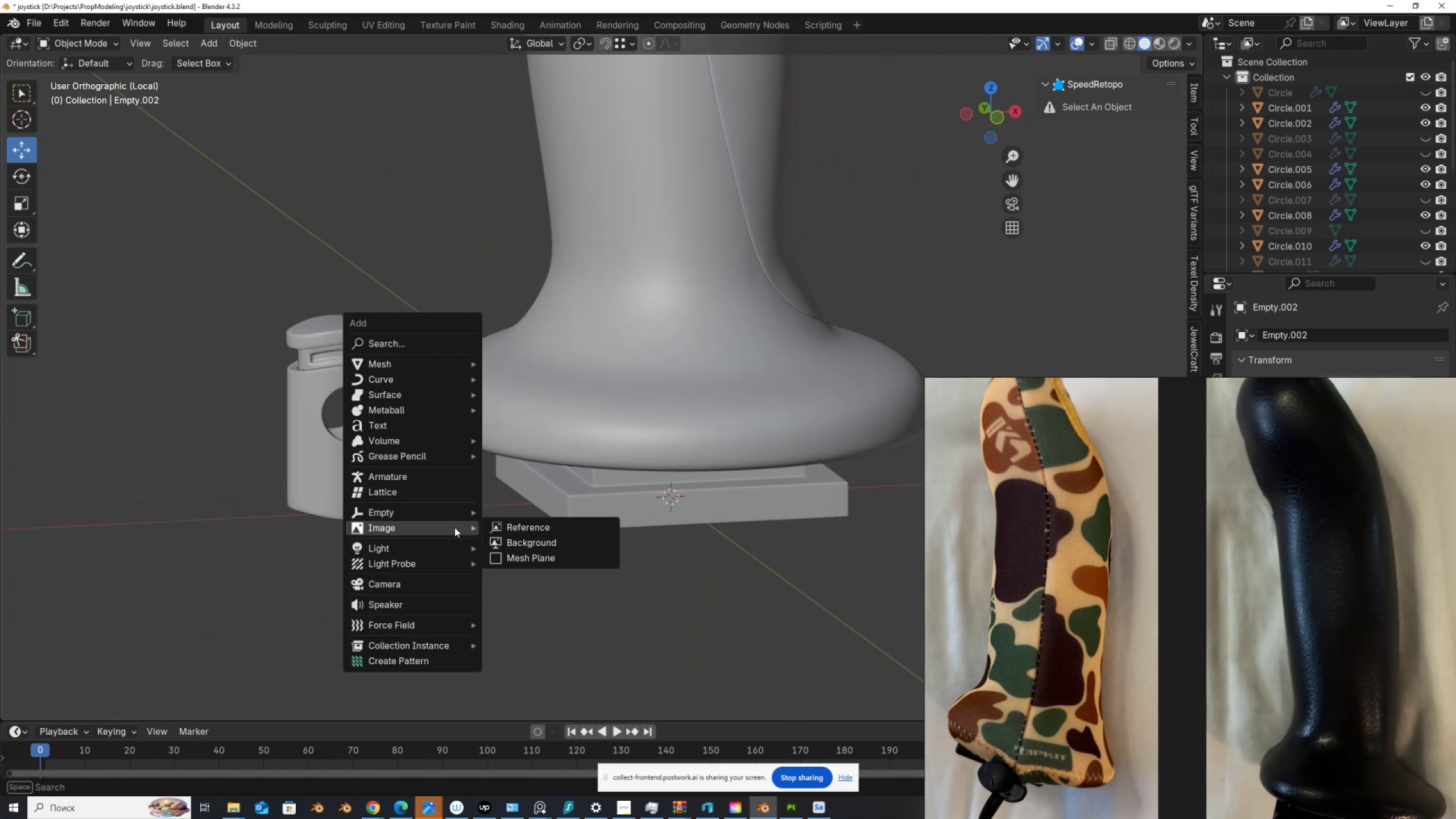 
key(A)
 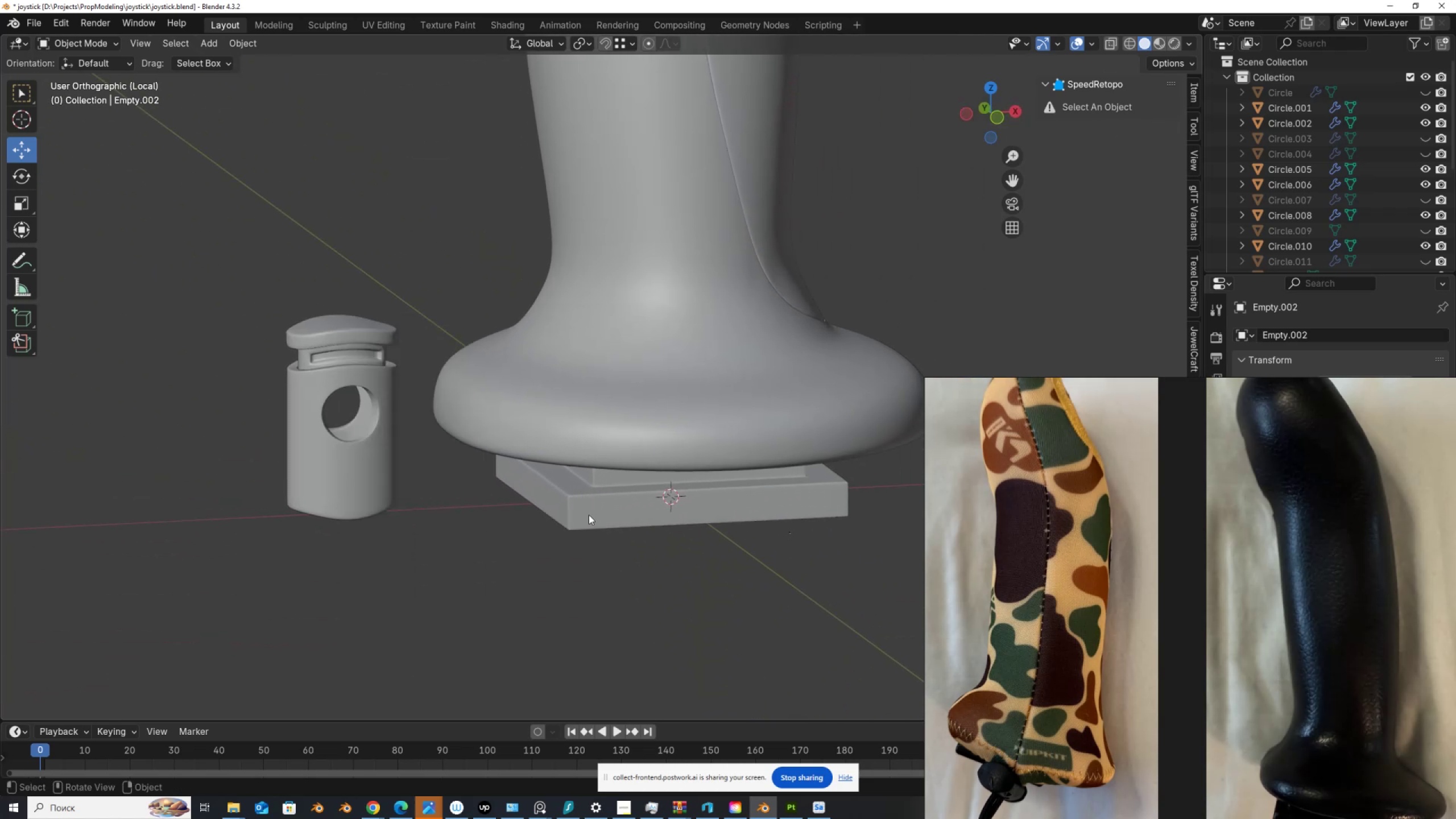 
key(Slash)
 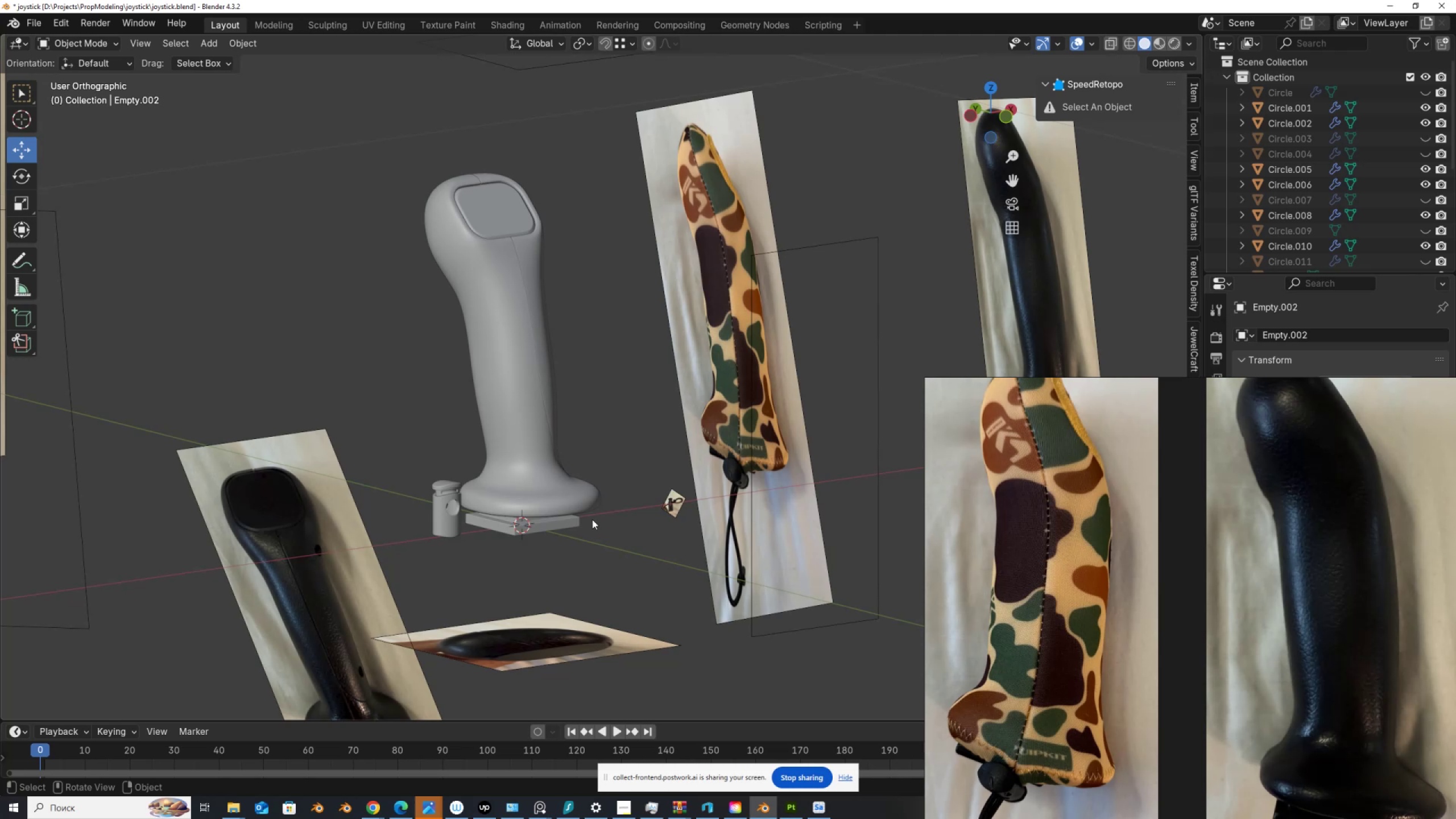 
key(Slash)
 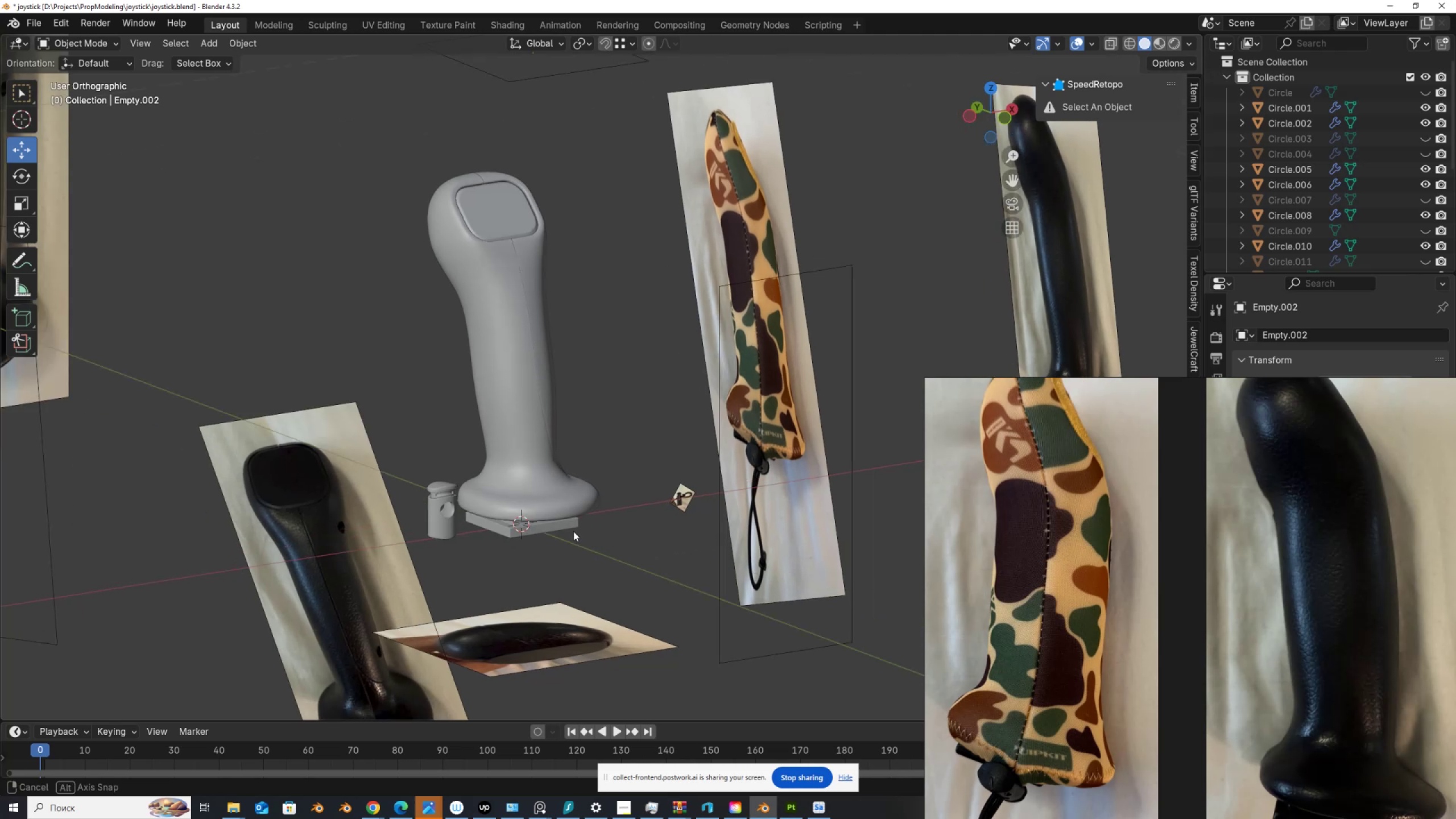 
key(Slash)
 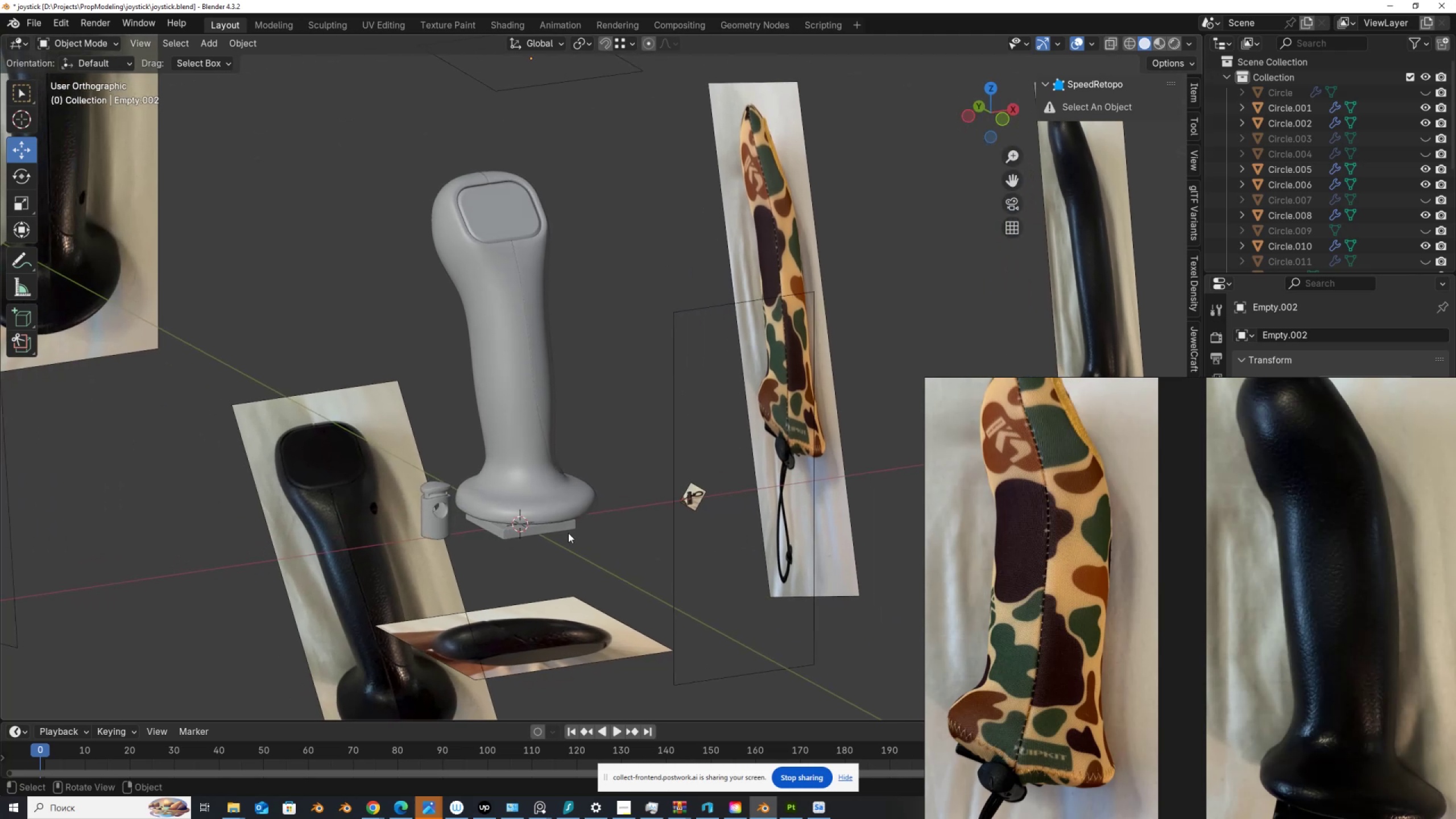 
scroll: coordinate [508, 534], scroll_direction: up, amount: 1.0
 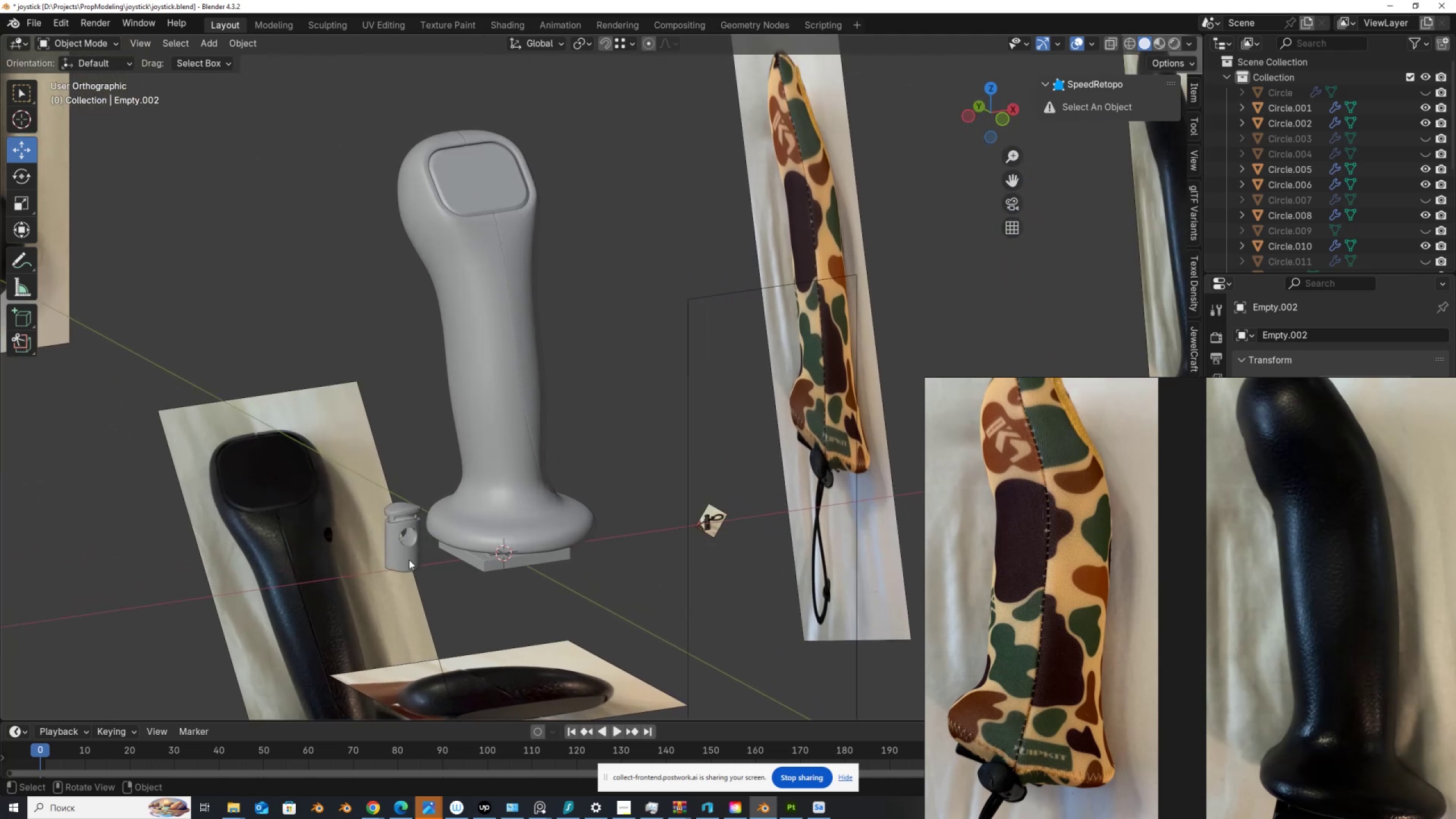 
left_click([409, 560])
 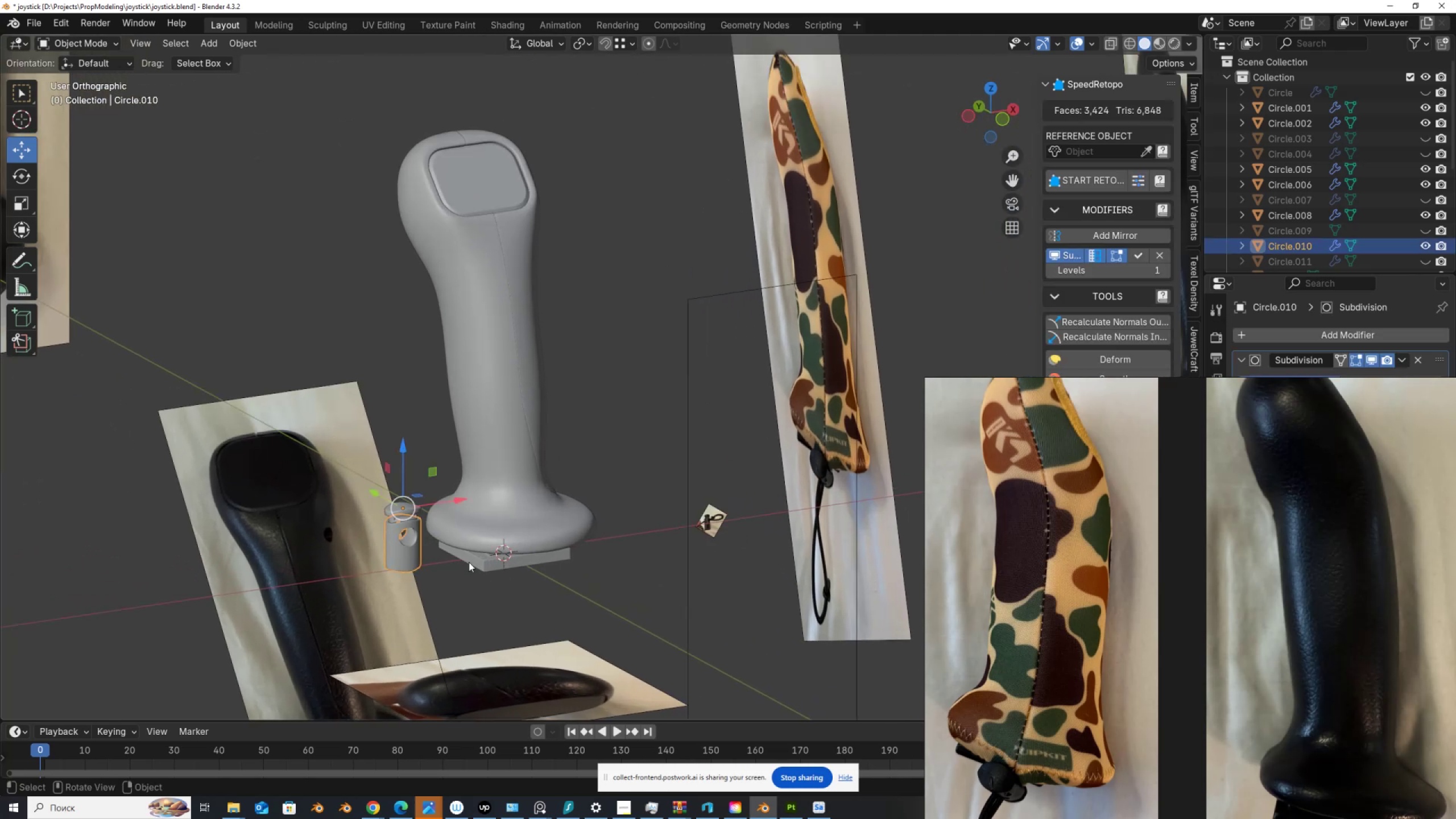 
key(Slash)
 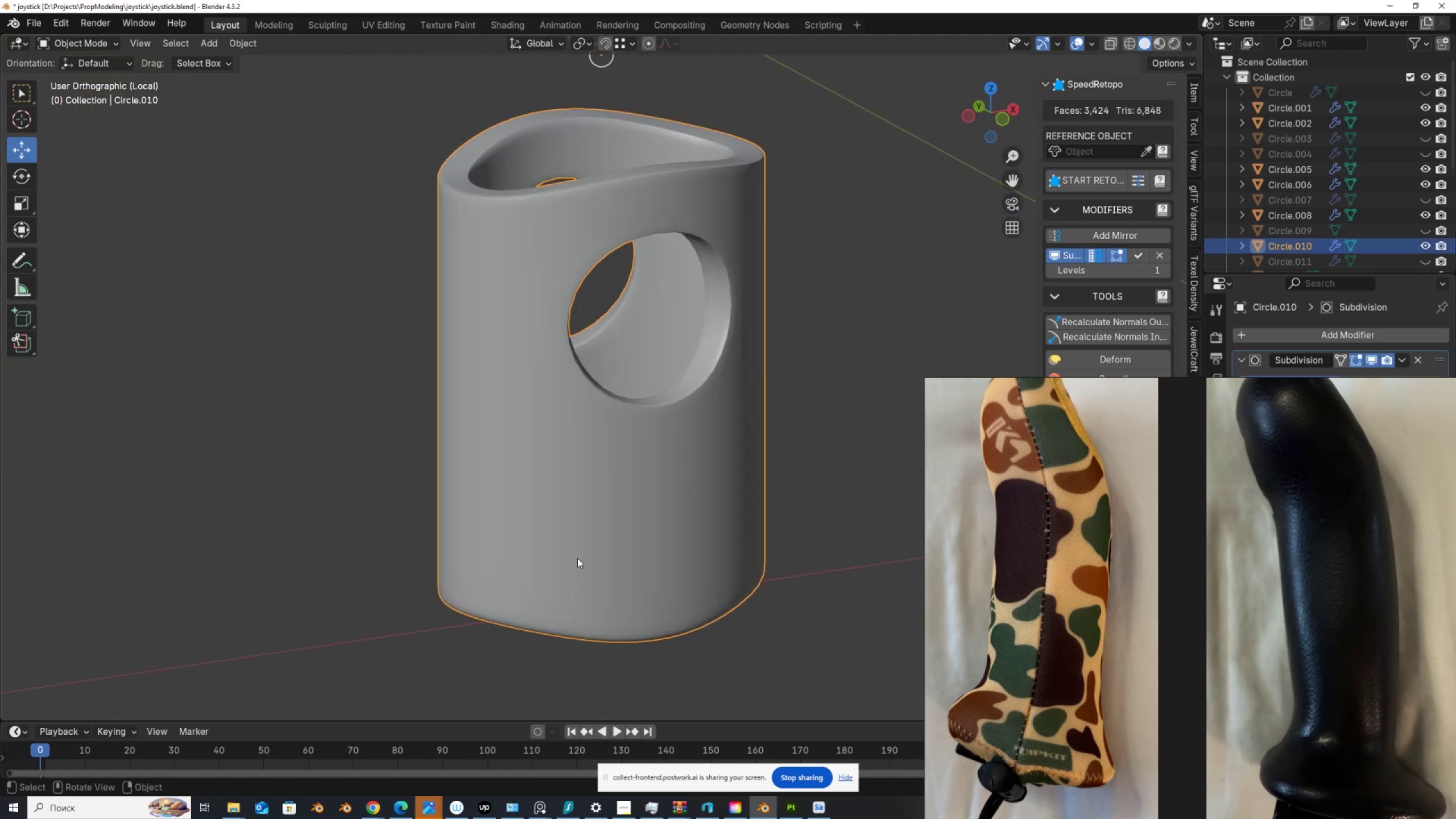 
scroll: coordinate [646, 521], scroll_direction: down, amount: 7.0
 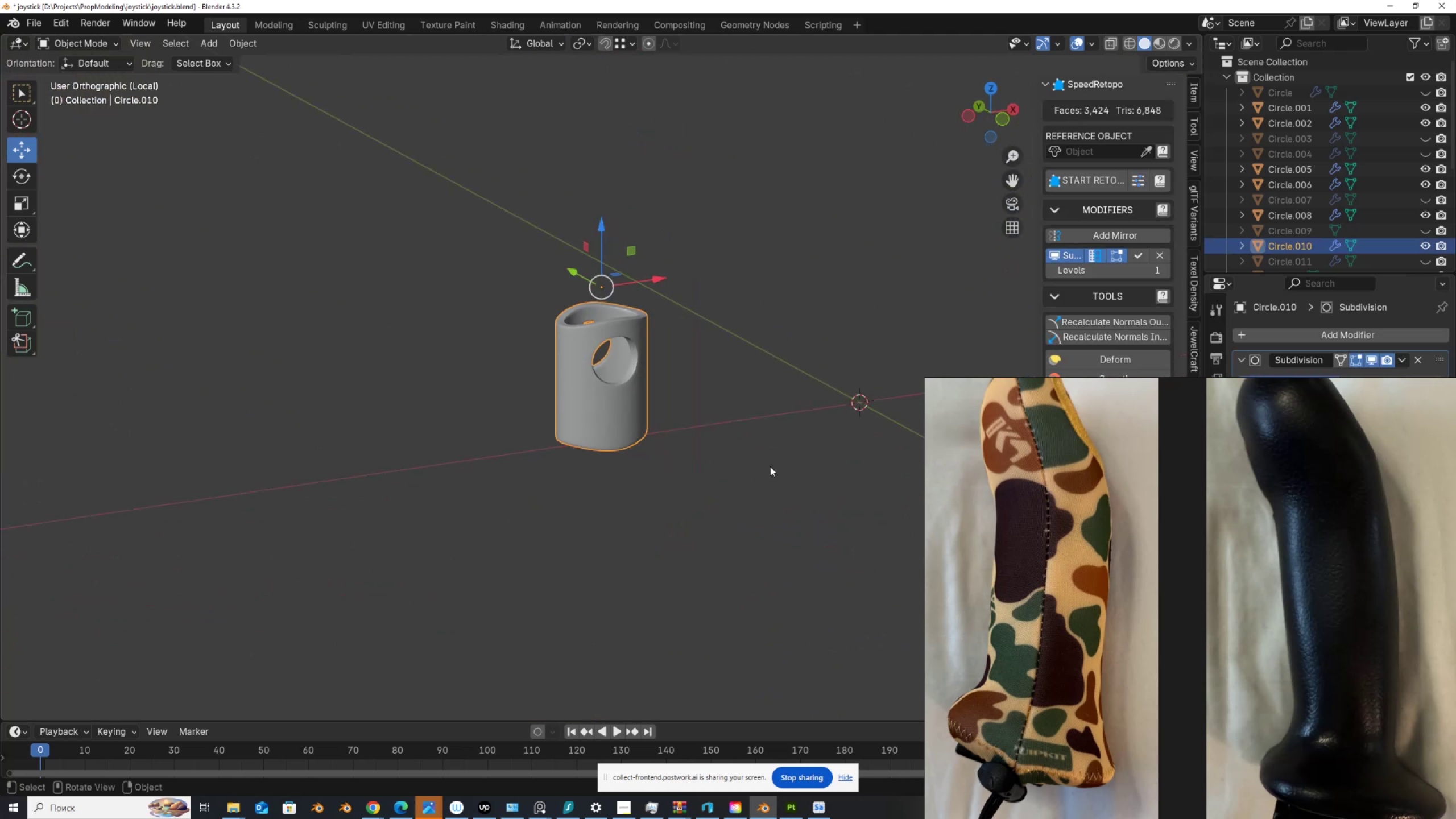 
hold_key(key=ShiftLeft, duration=0.42)
 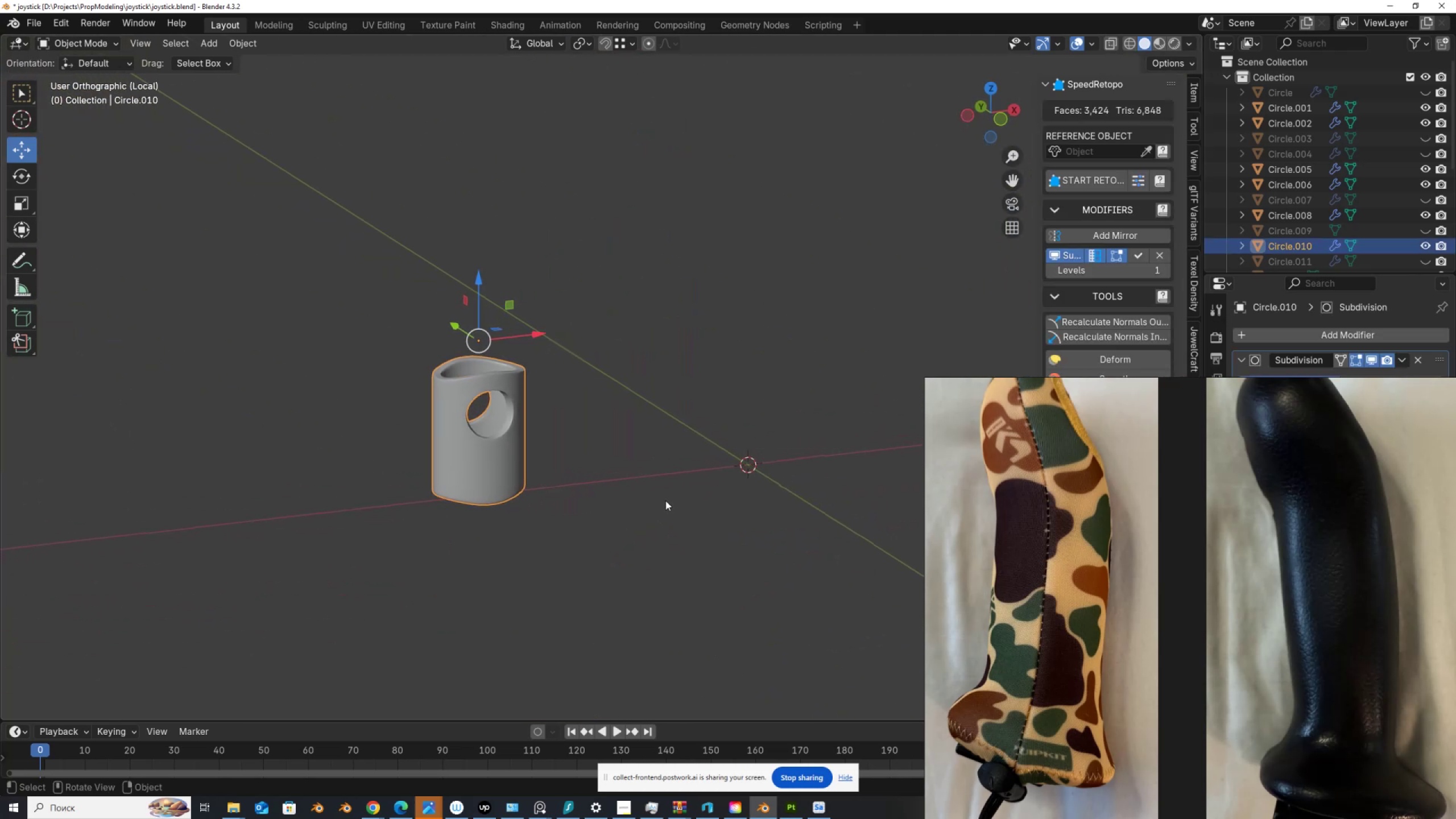 
hold_key(key=ShiftLeft, duration=0.34)
 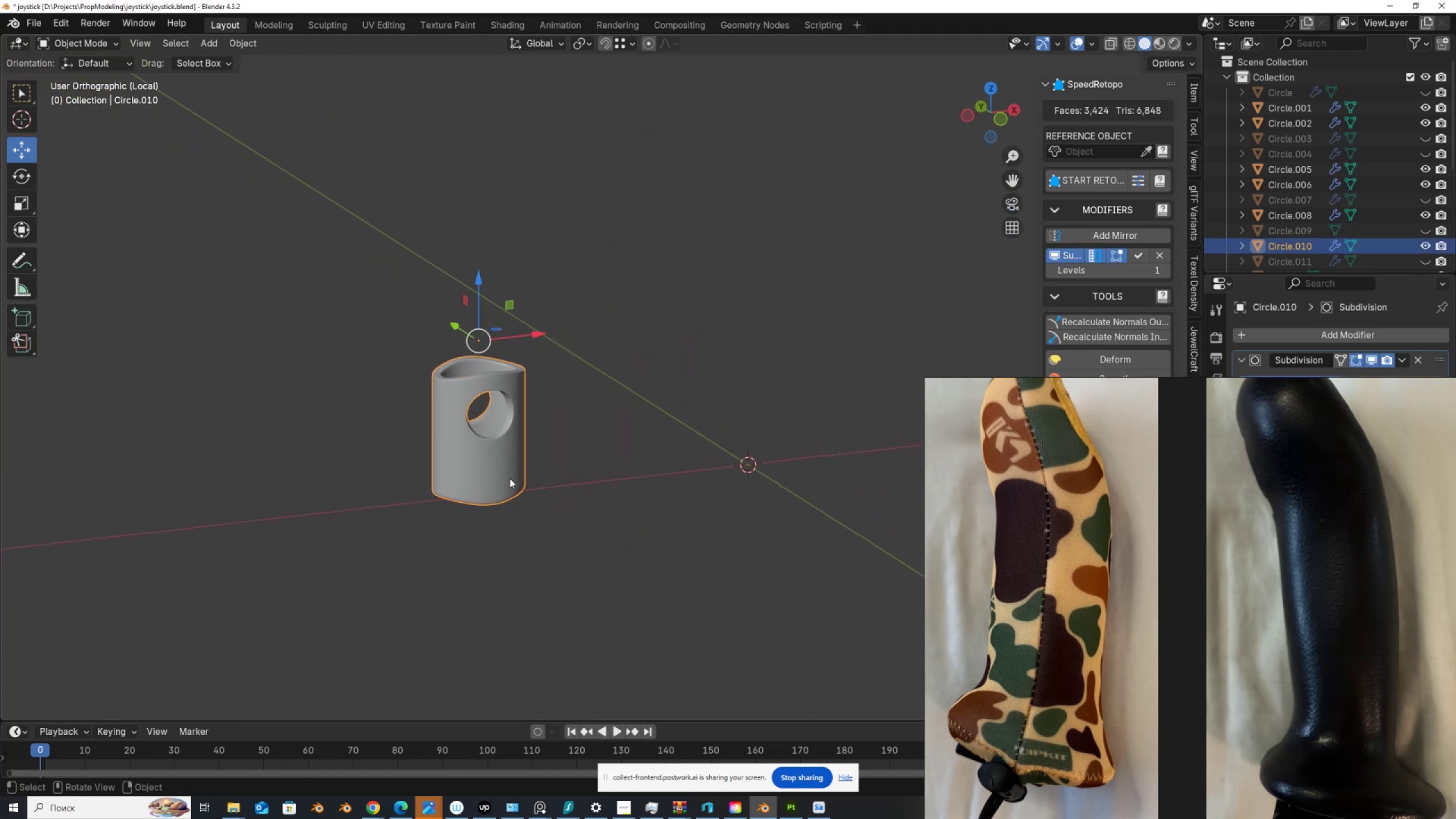 
hold_key(key=ShiftLeft, duration=1.2)
 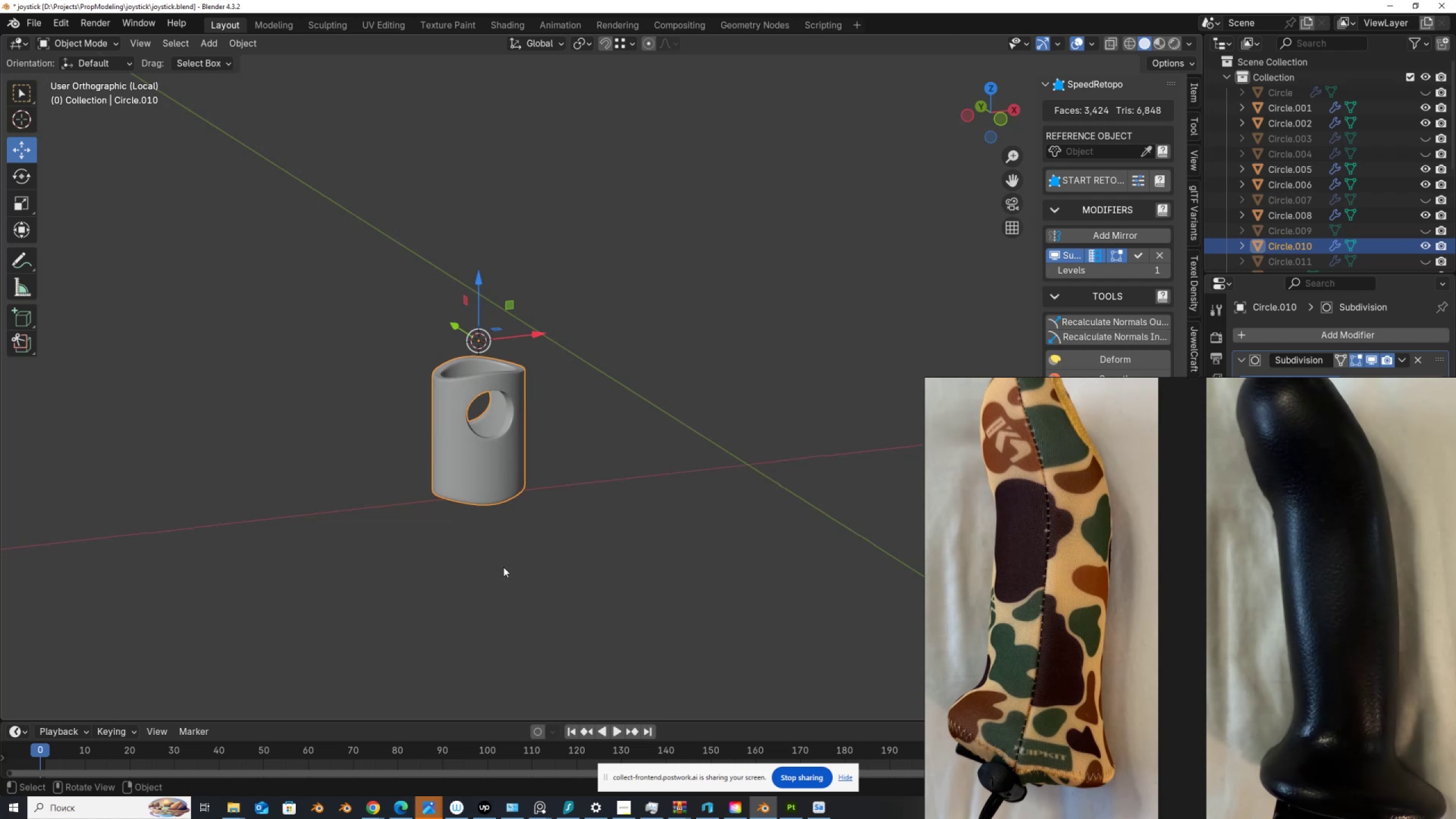 
hold_key(key=S, duration=0.87)
 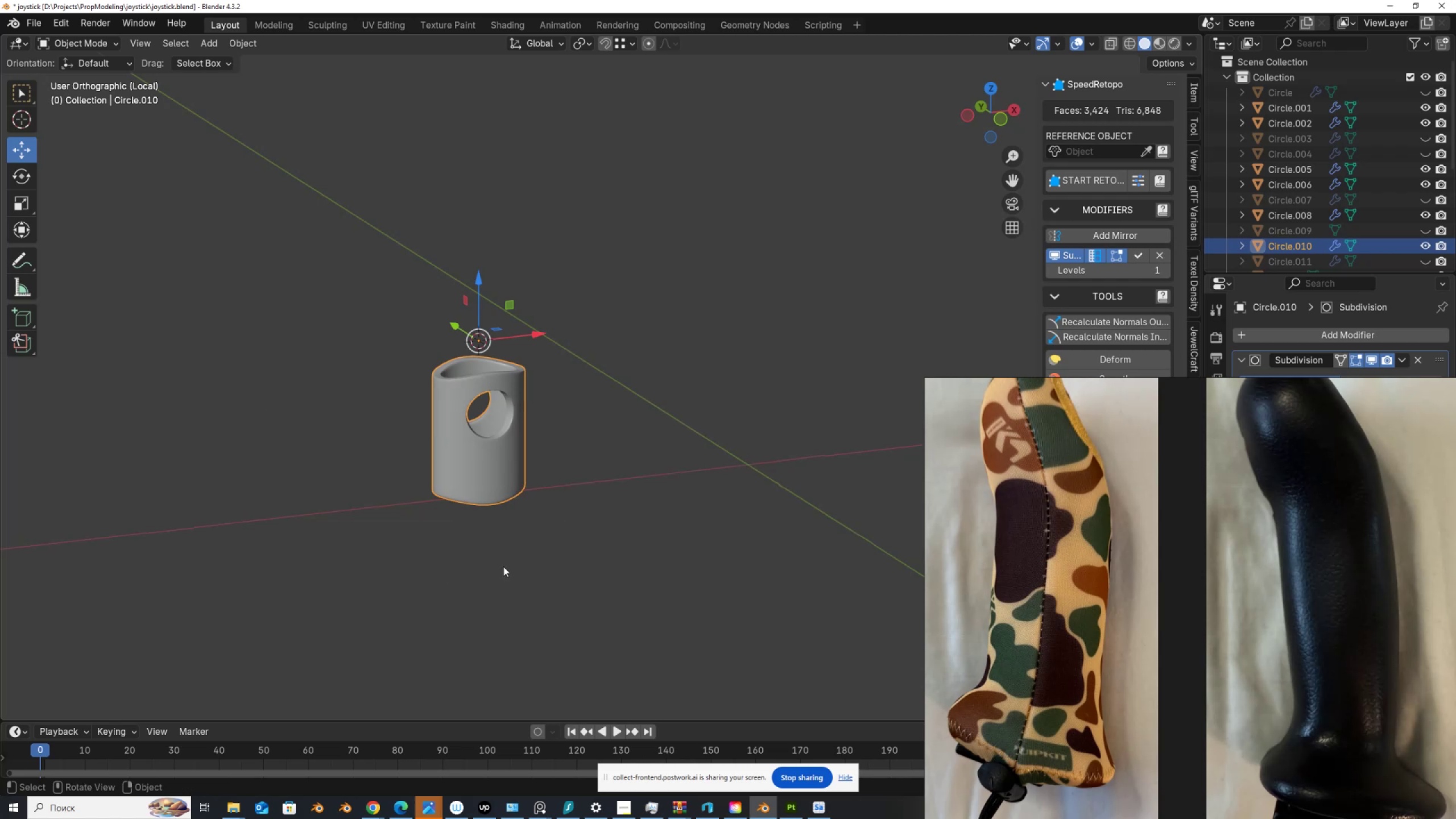 
key(Shift+A)
 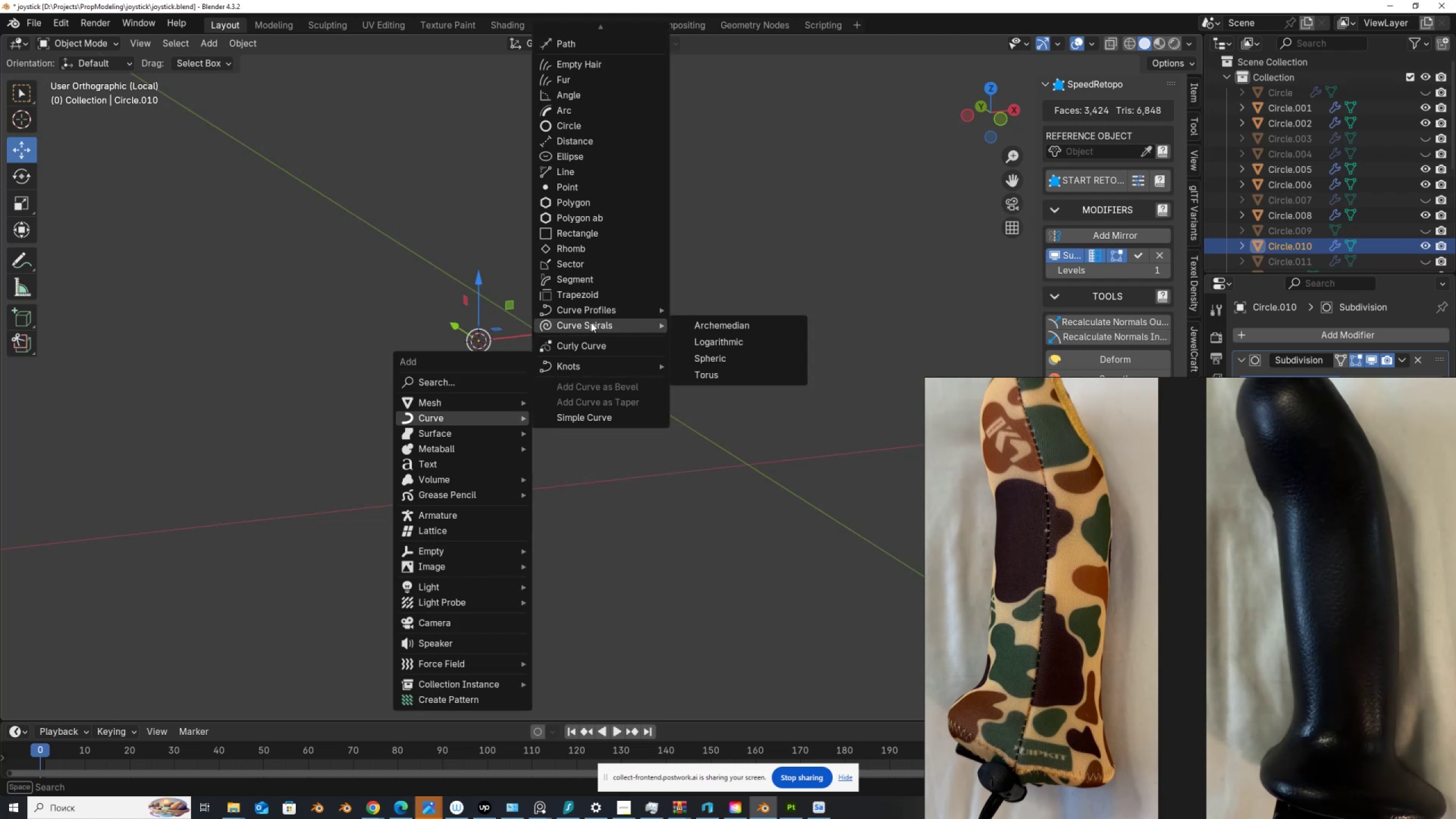 
left_click([727, 324])
 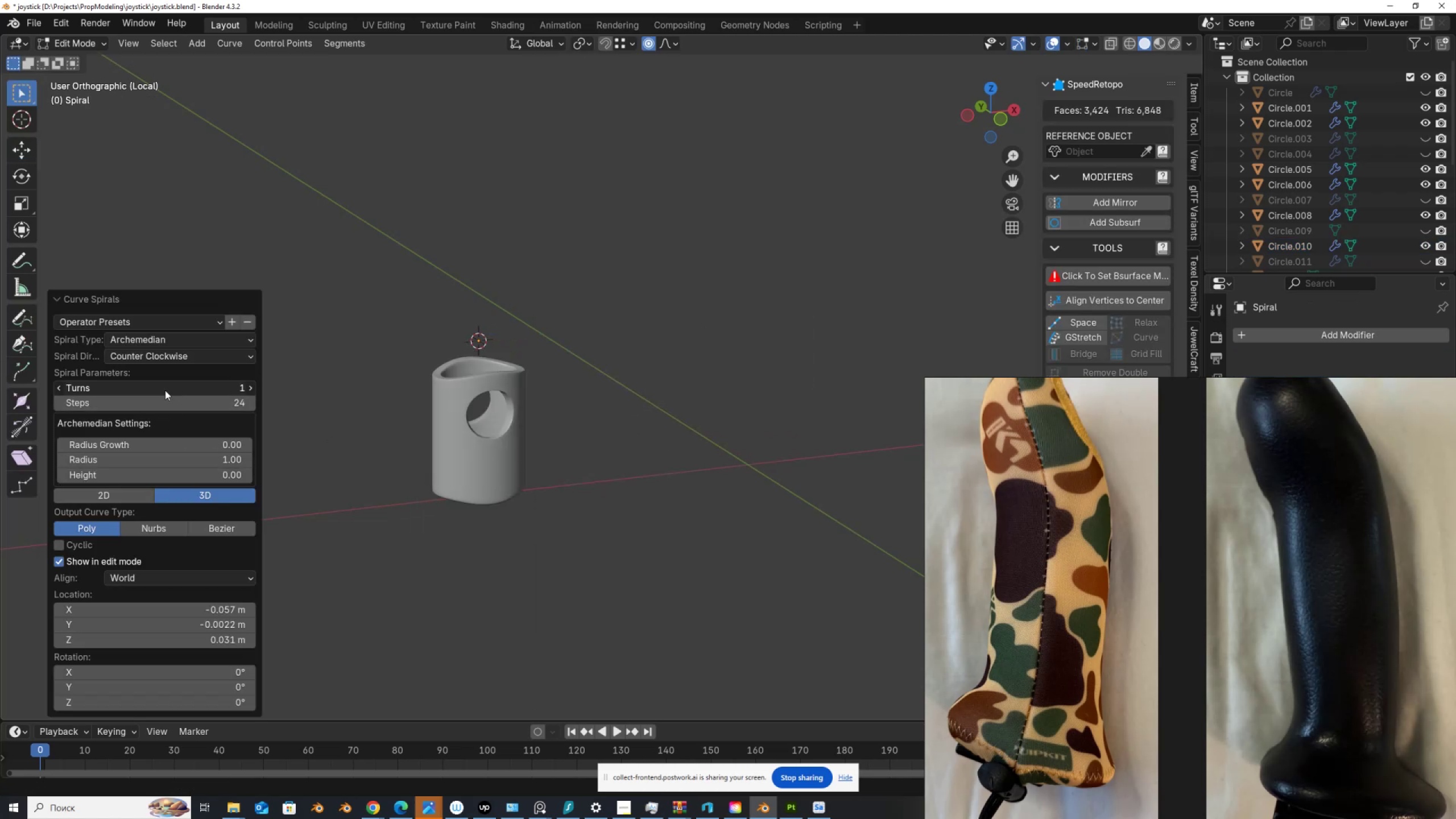 
wait(8.83)
 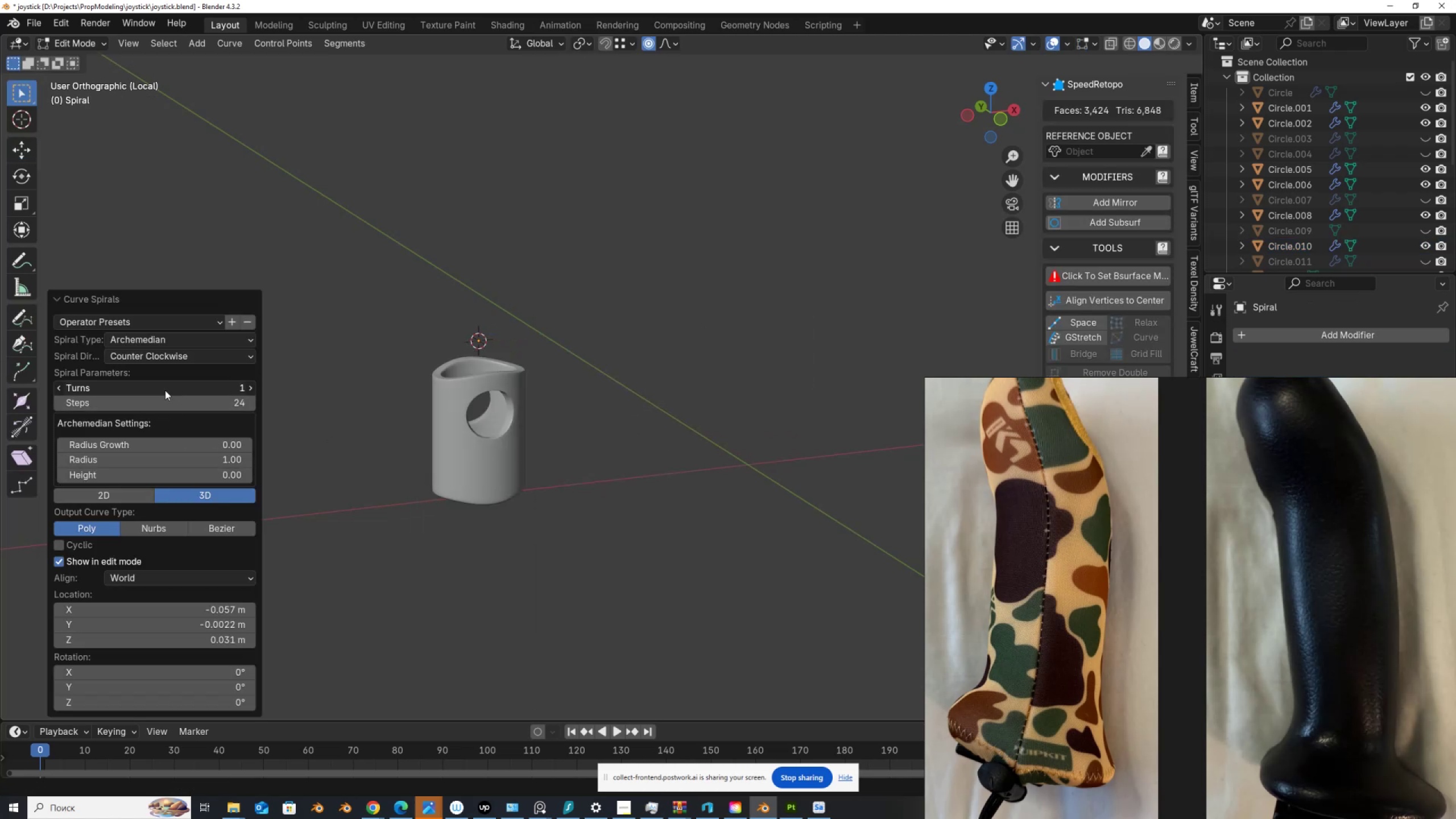 
left_click([241, 389])
 